 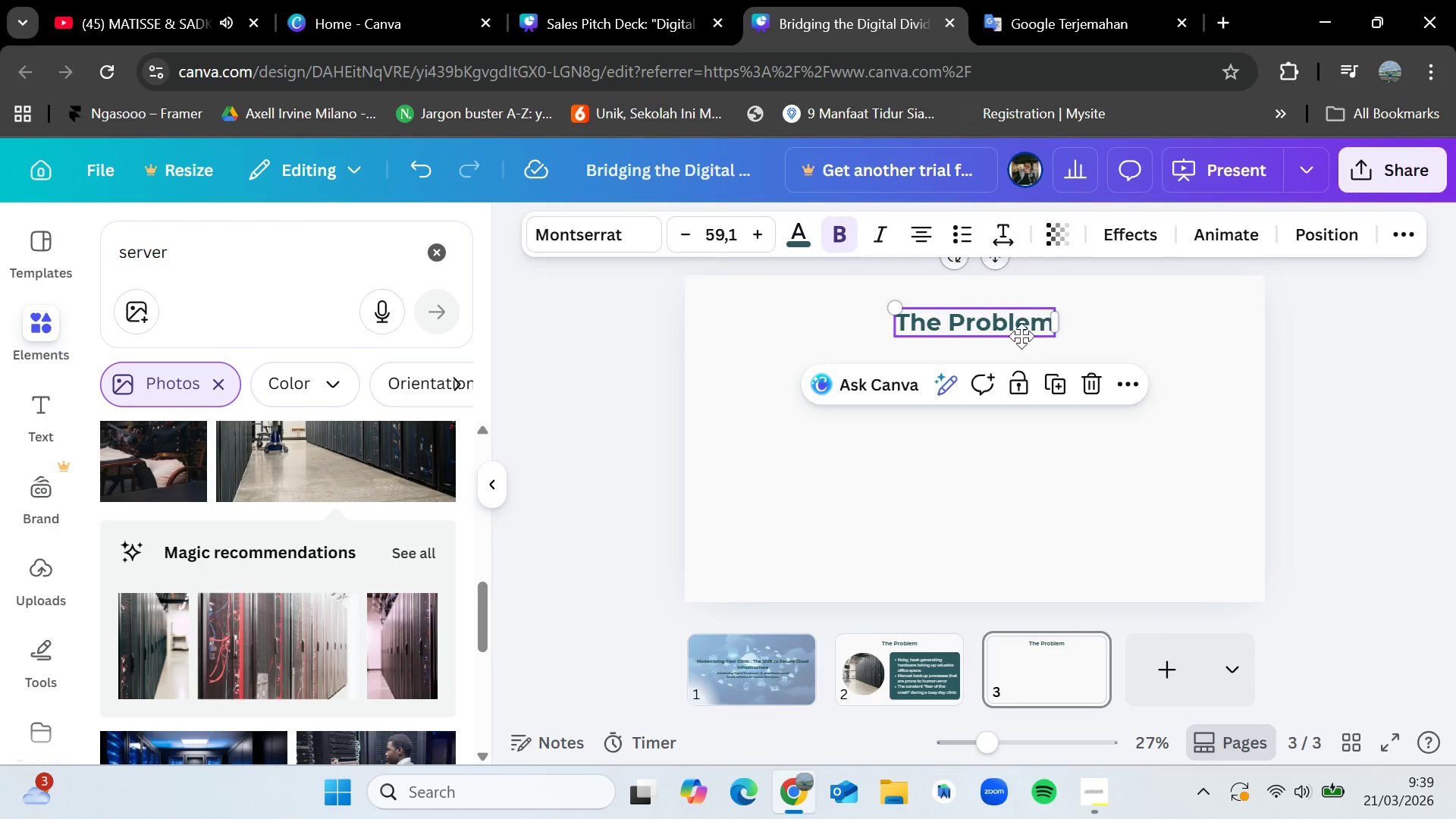 
key(Control+V)
 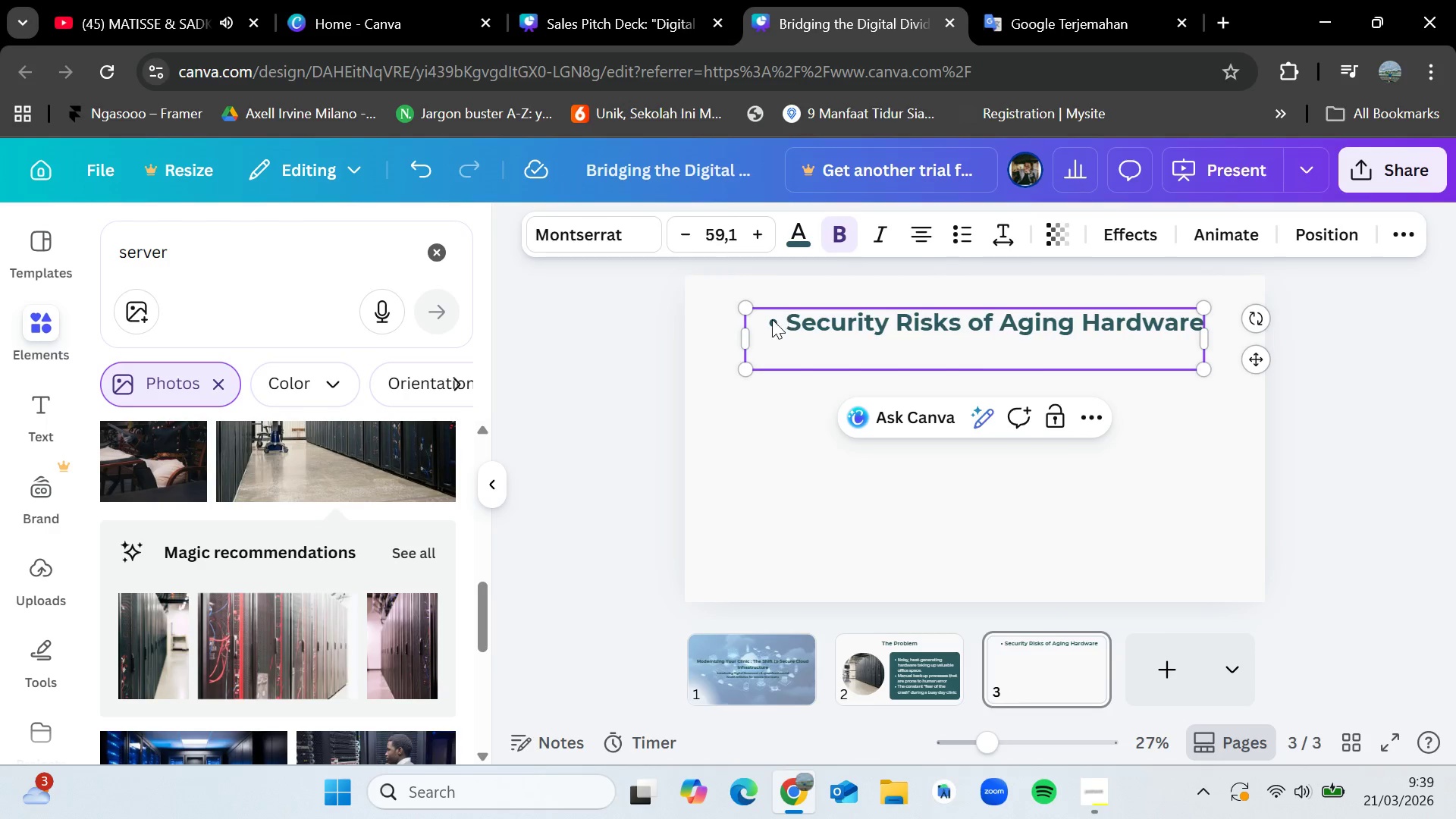 
left_click([786, 328])
 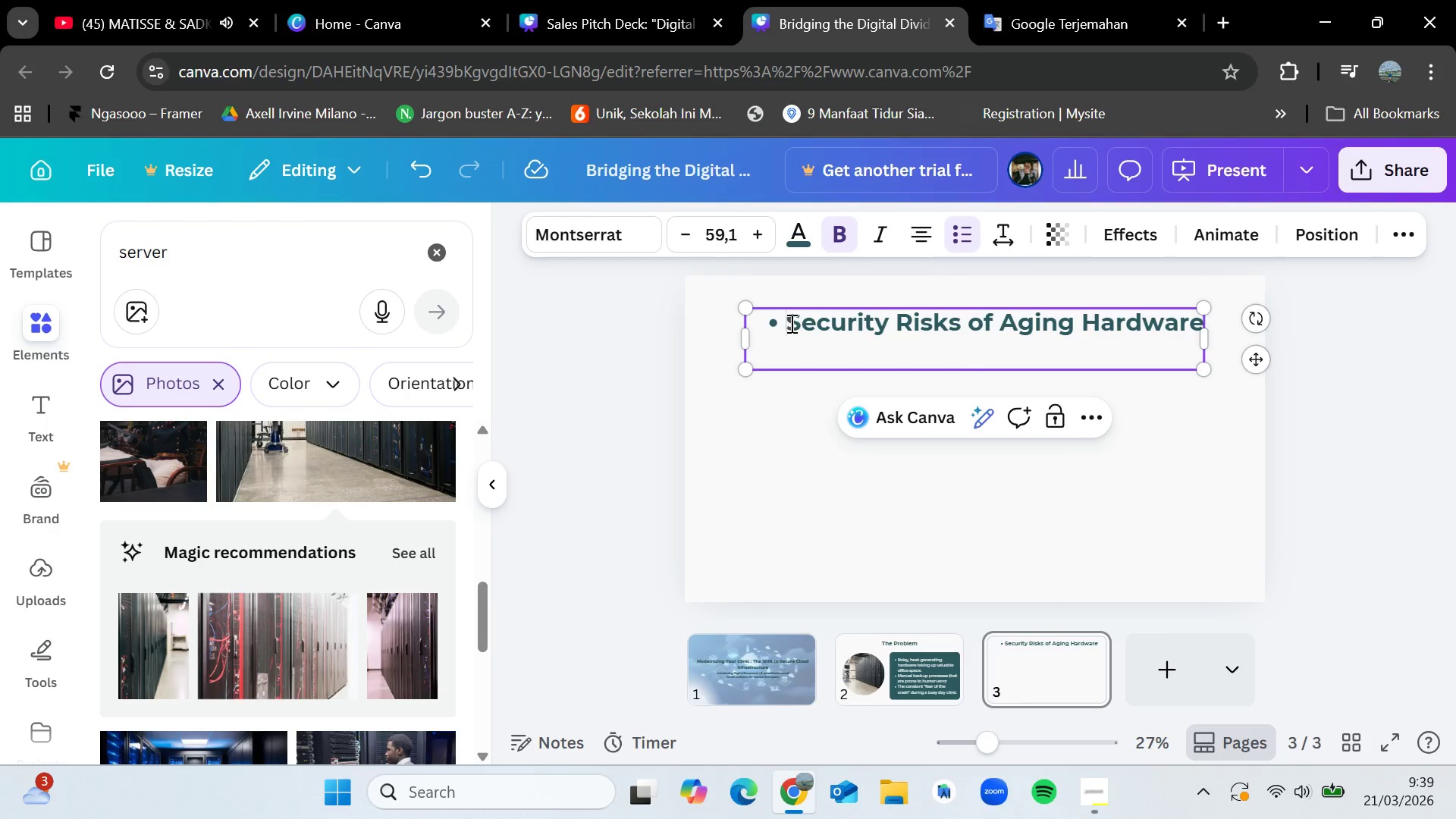 
key(Backspace)
 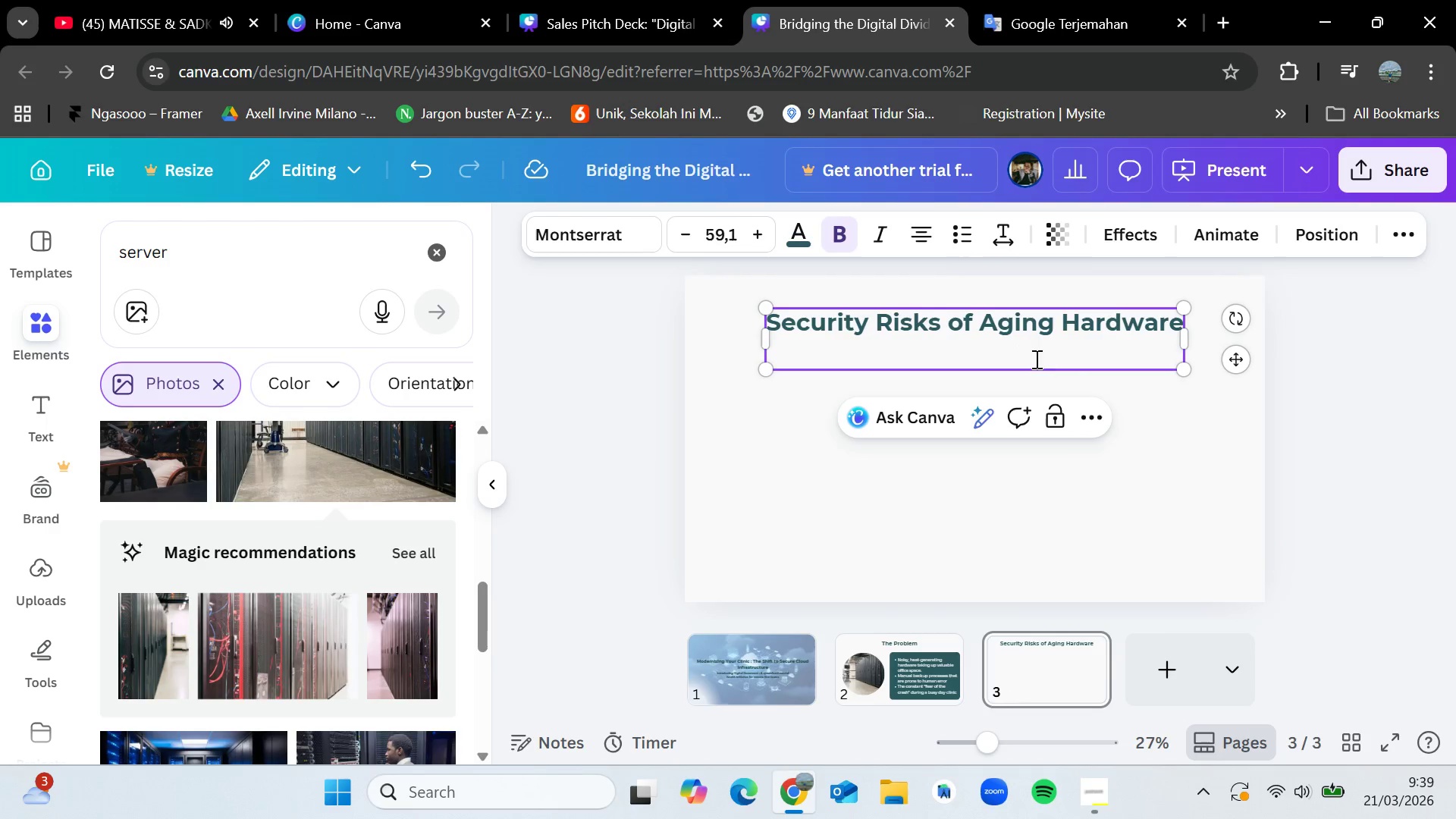 
left_click([1246, 431])
 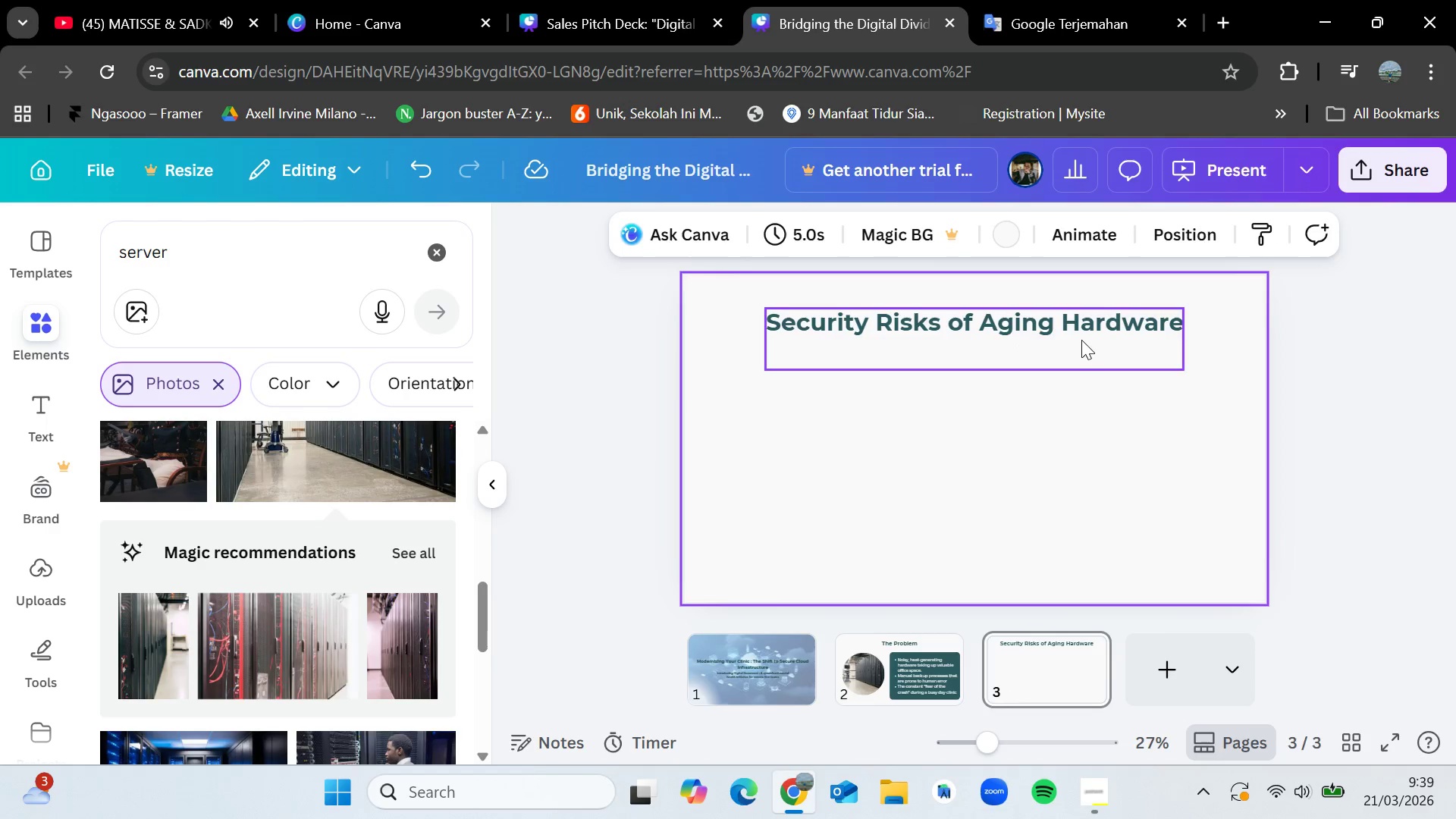 
left_click([1081, 325])
 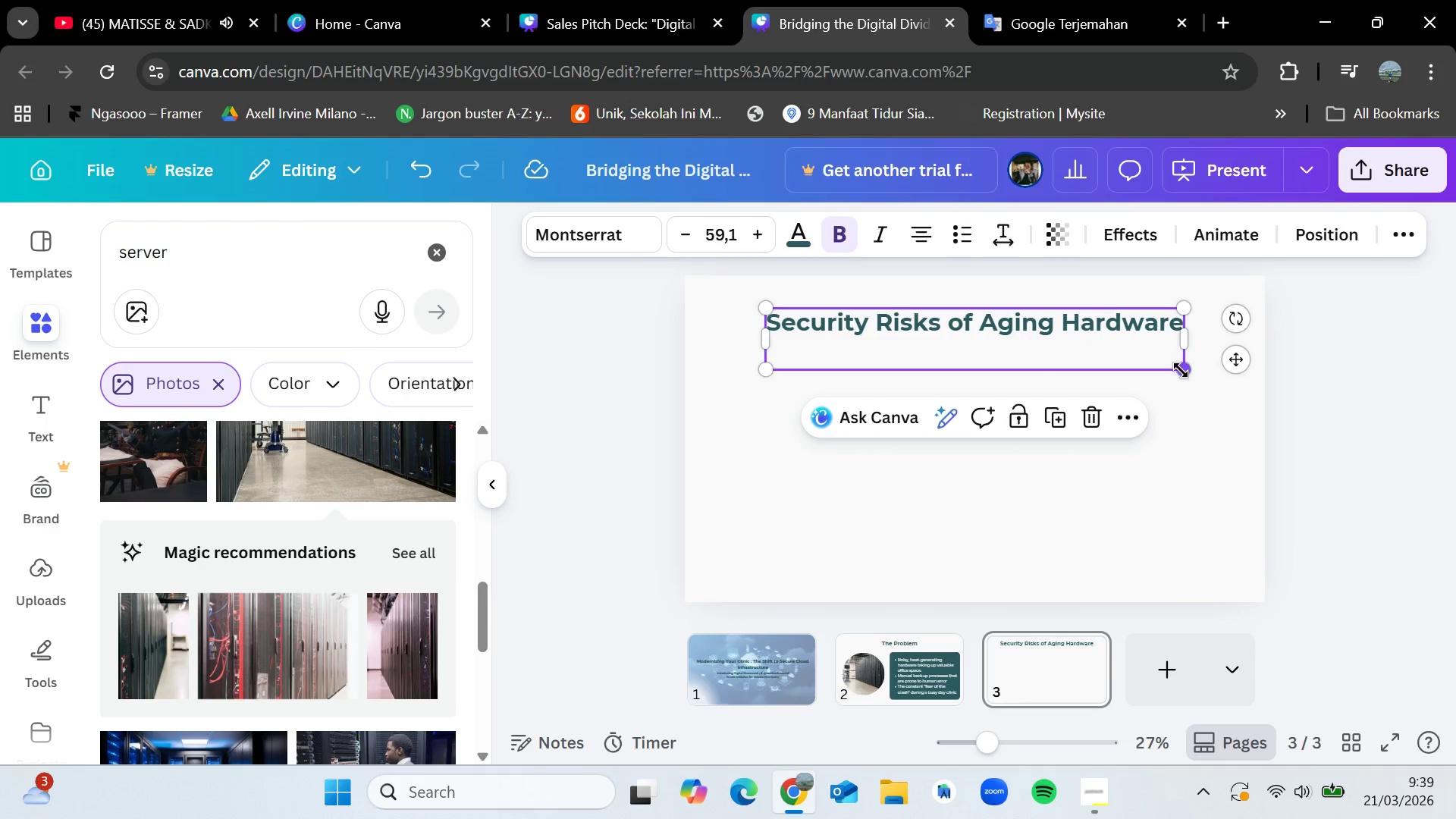 
left_click_drag(start_coordinate=[1181, 370], to_coordinate=[1180, 337])
 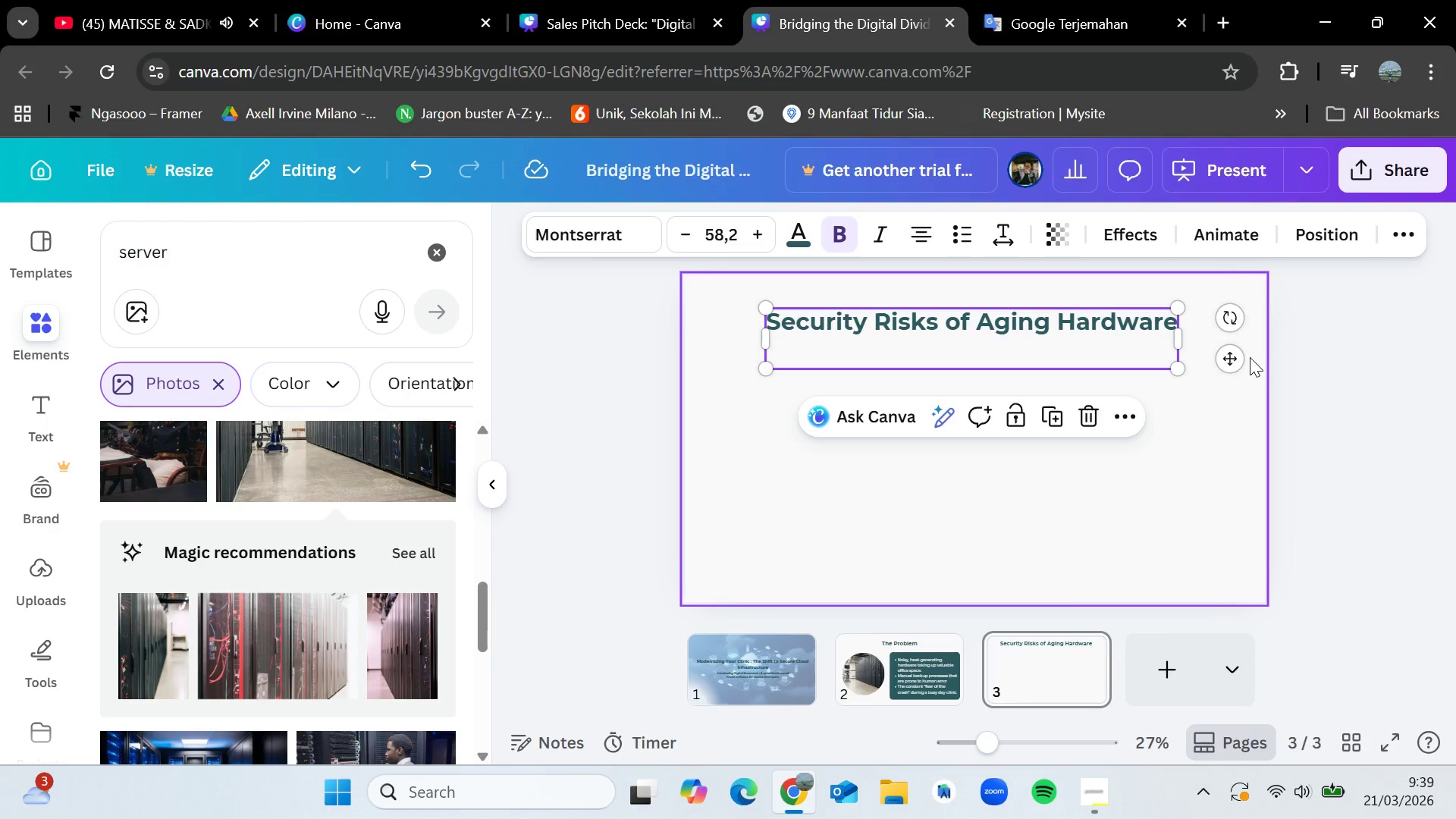 
key(Control+Z)
 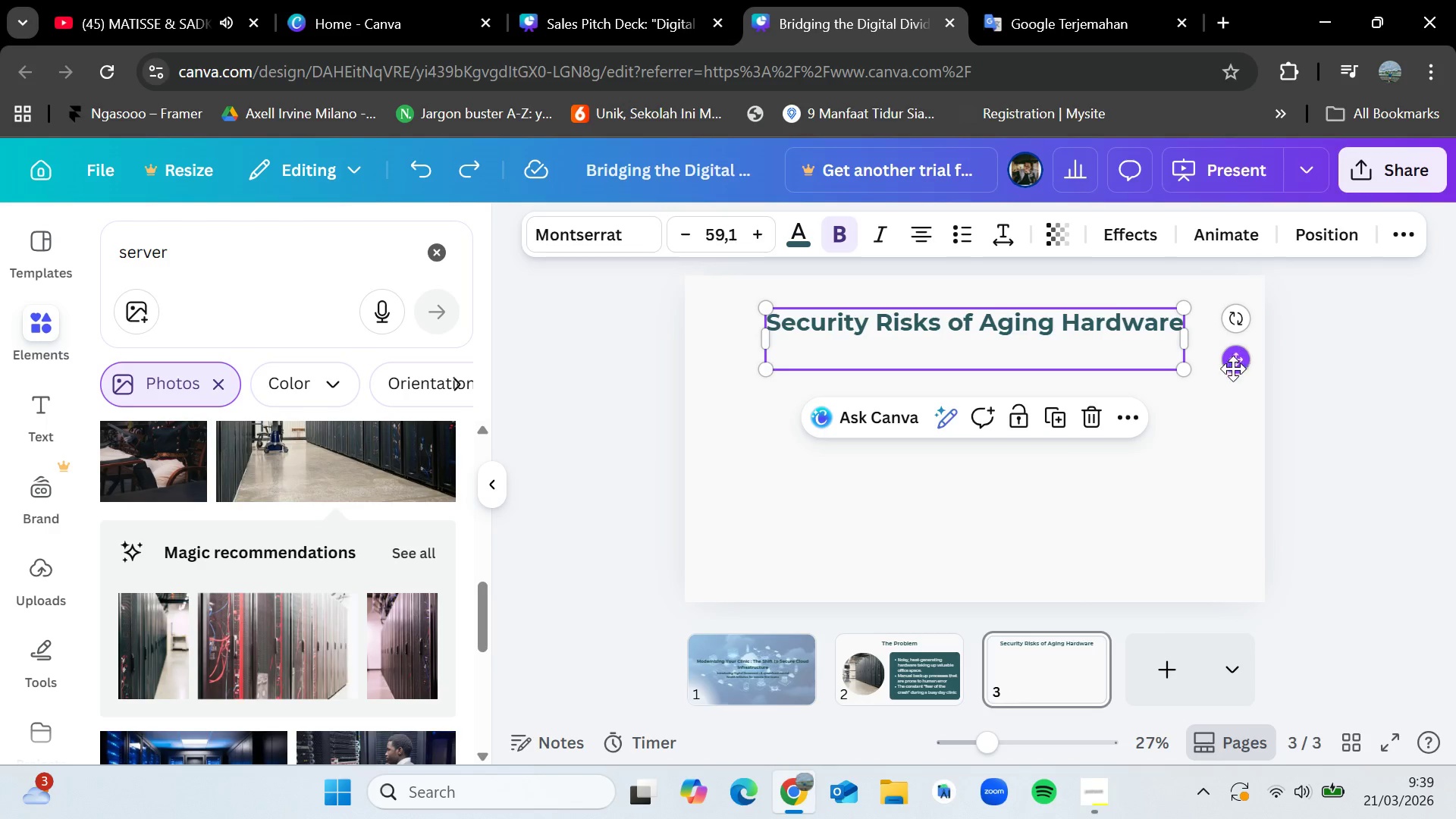 
key(Control+Z)
 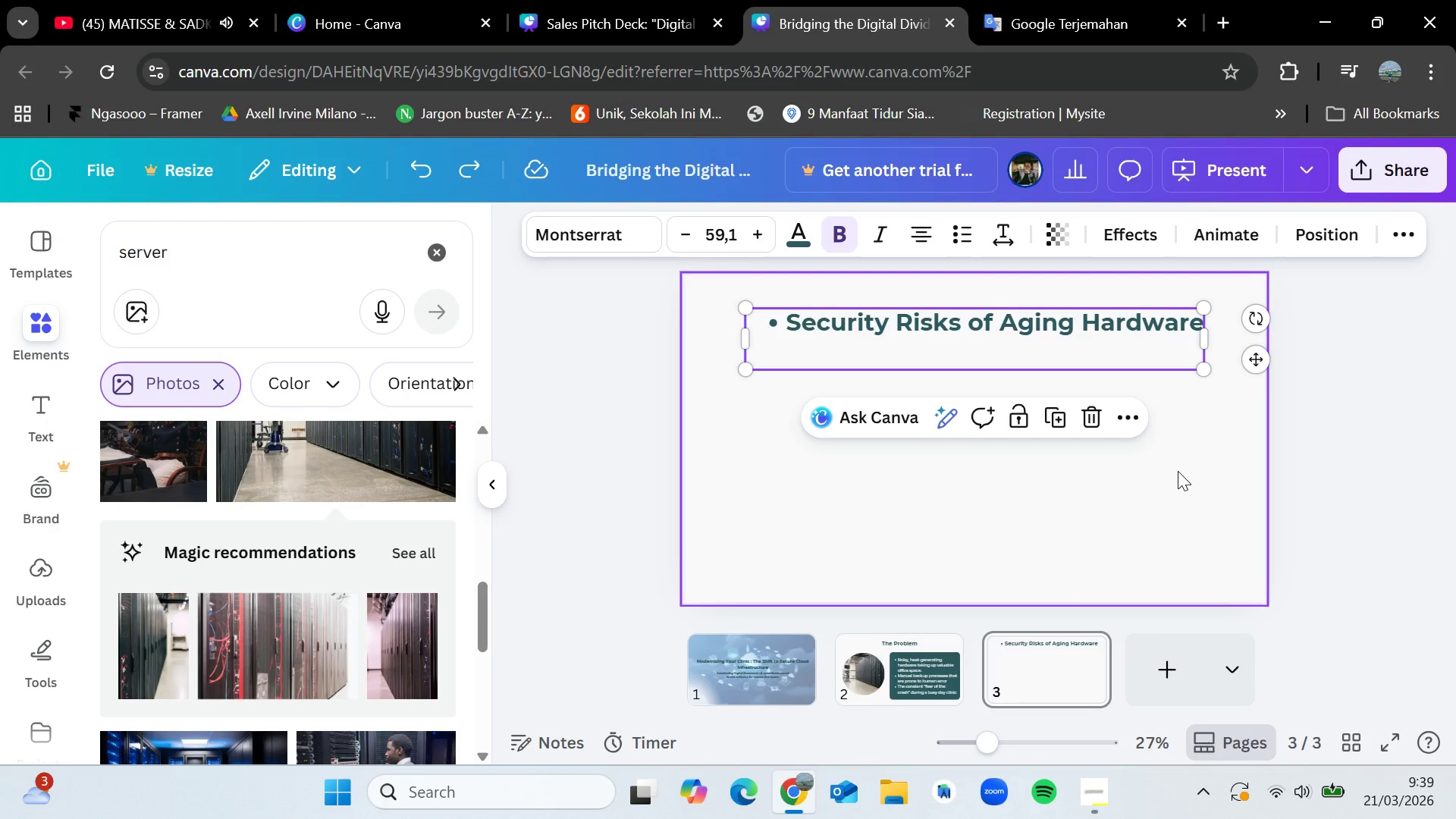 
key(Control+Z)
 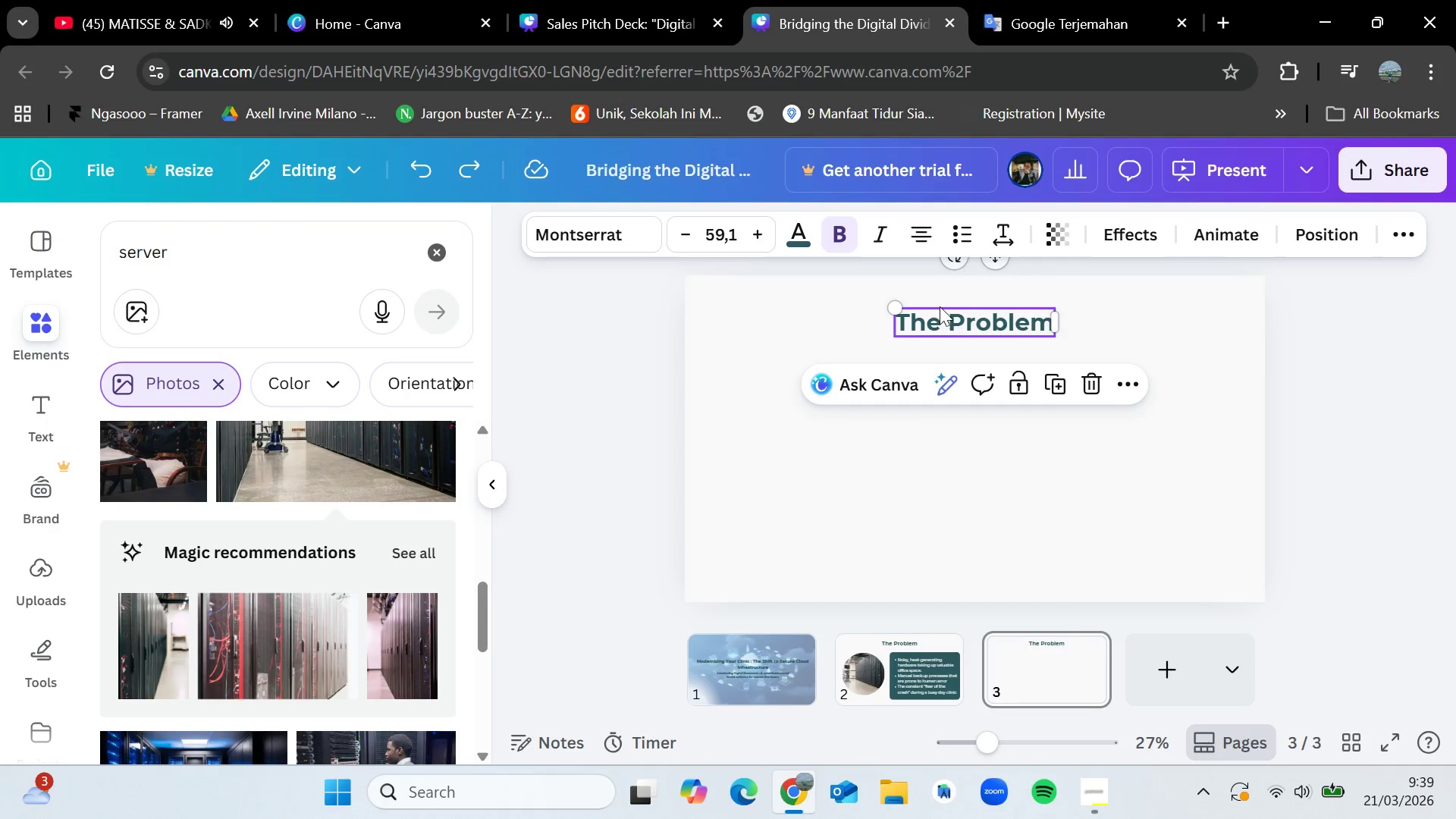 
double_click([945, 318])
 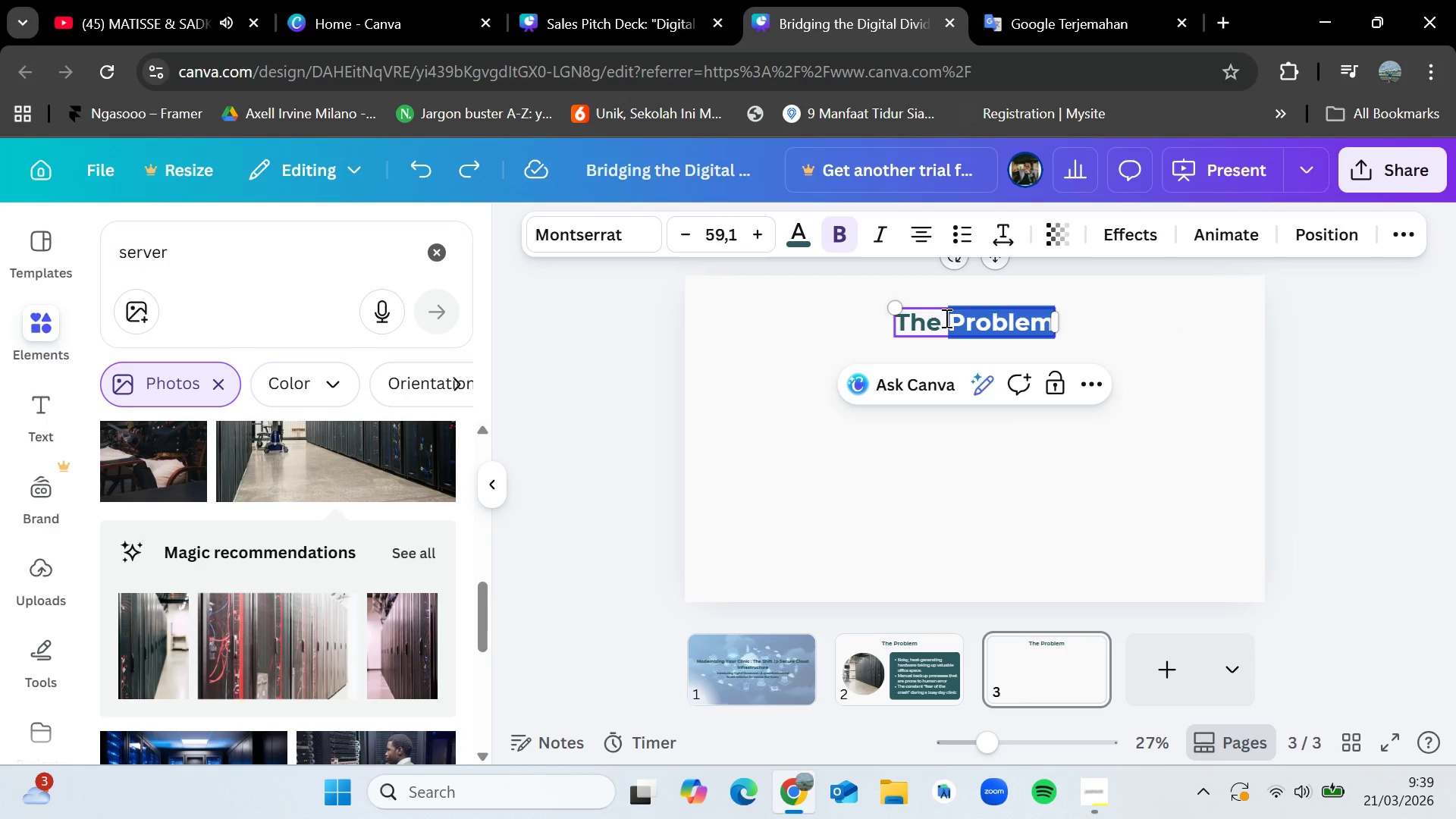 
triple_click([945, 318])
 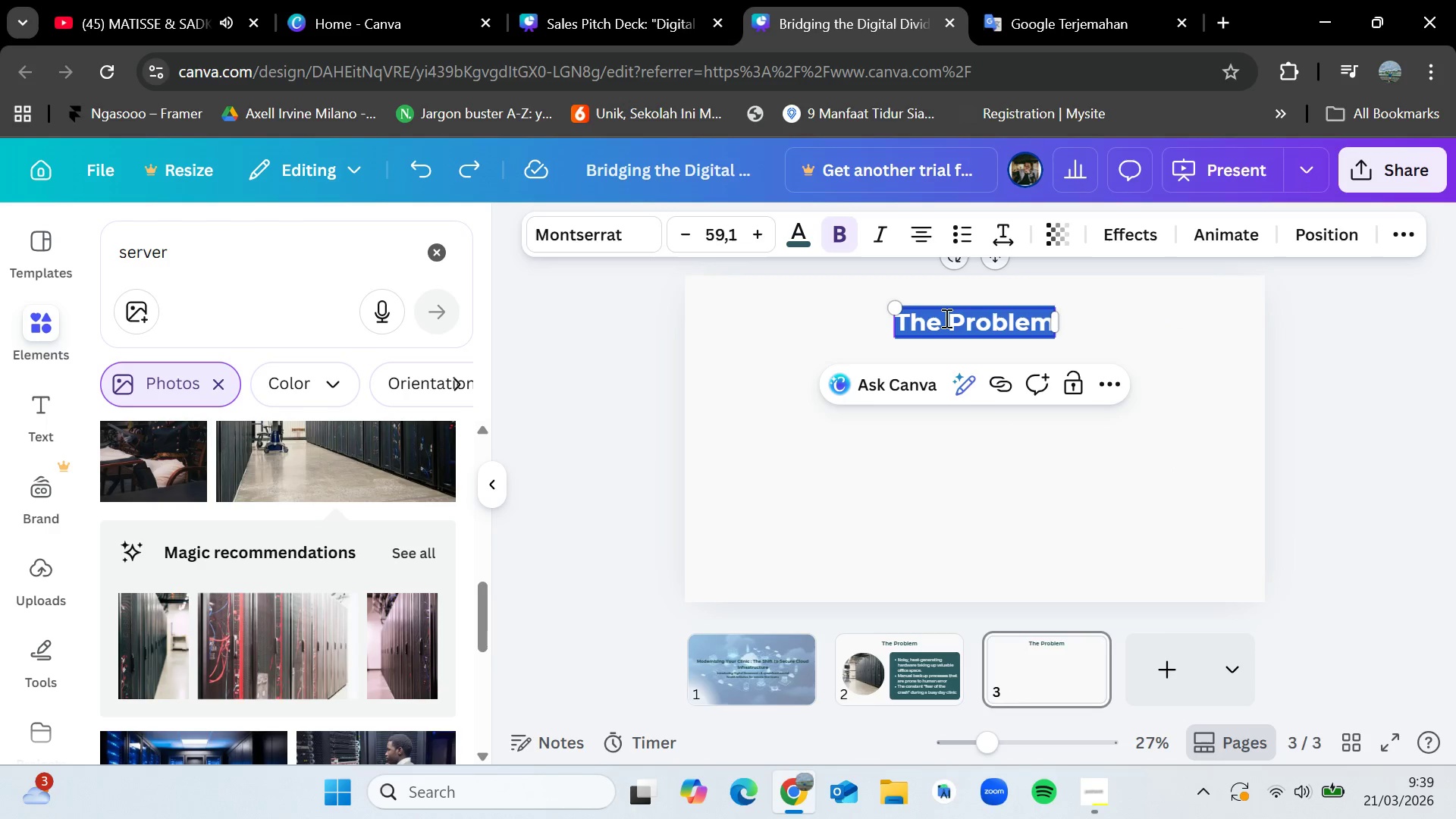 
triple_click([945, 318])
 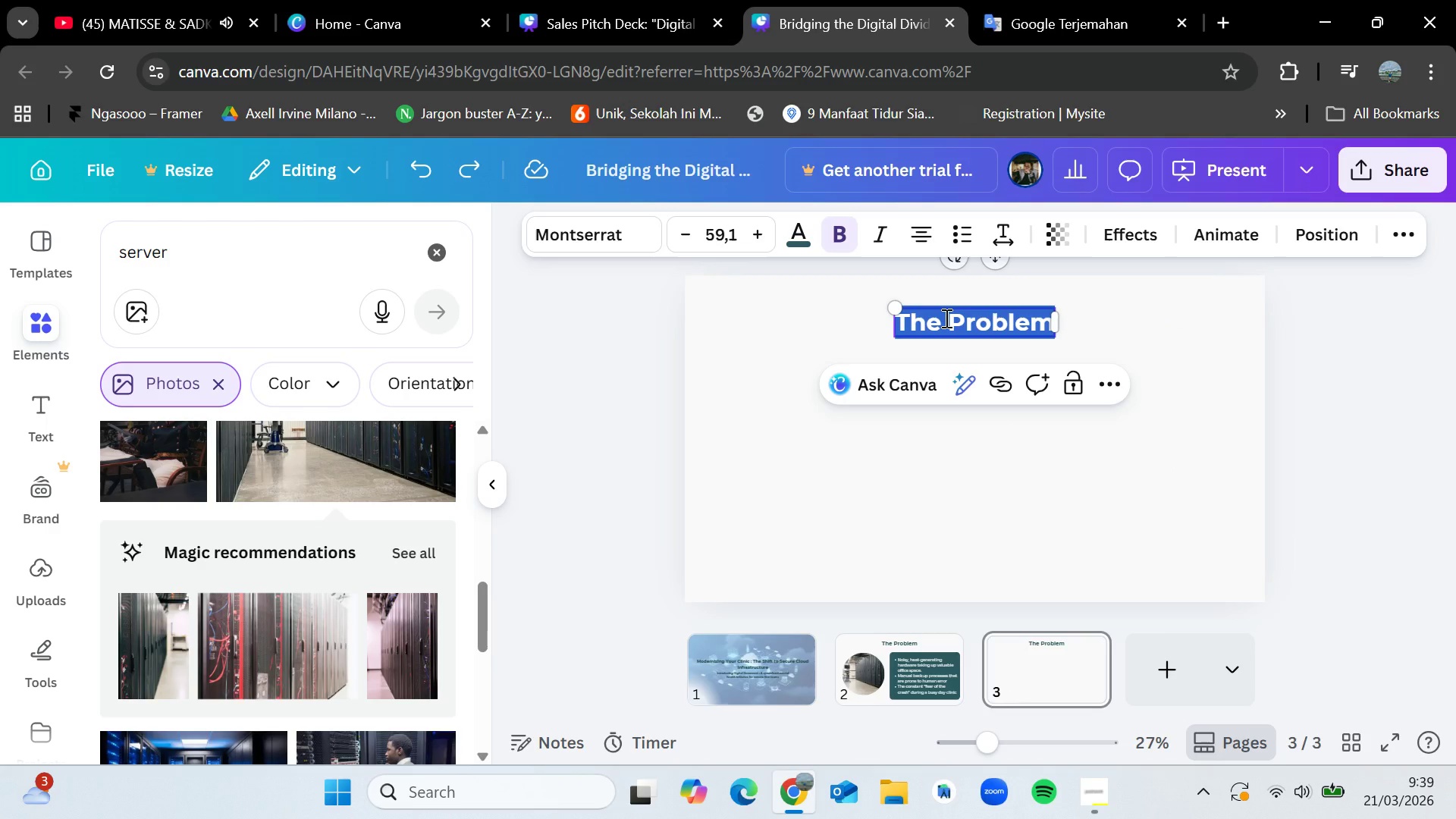 
key(Control+V)
 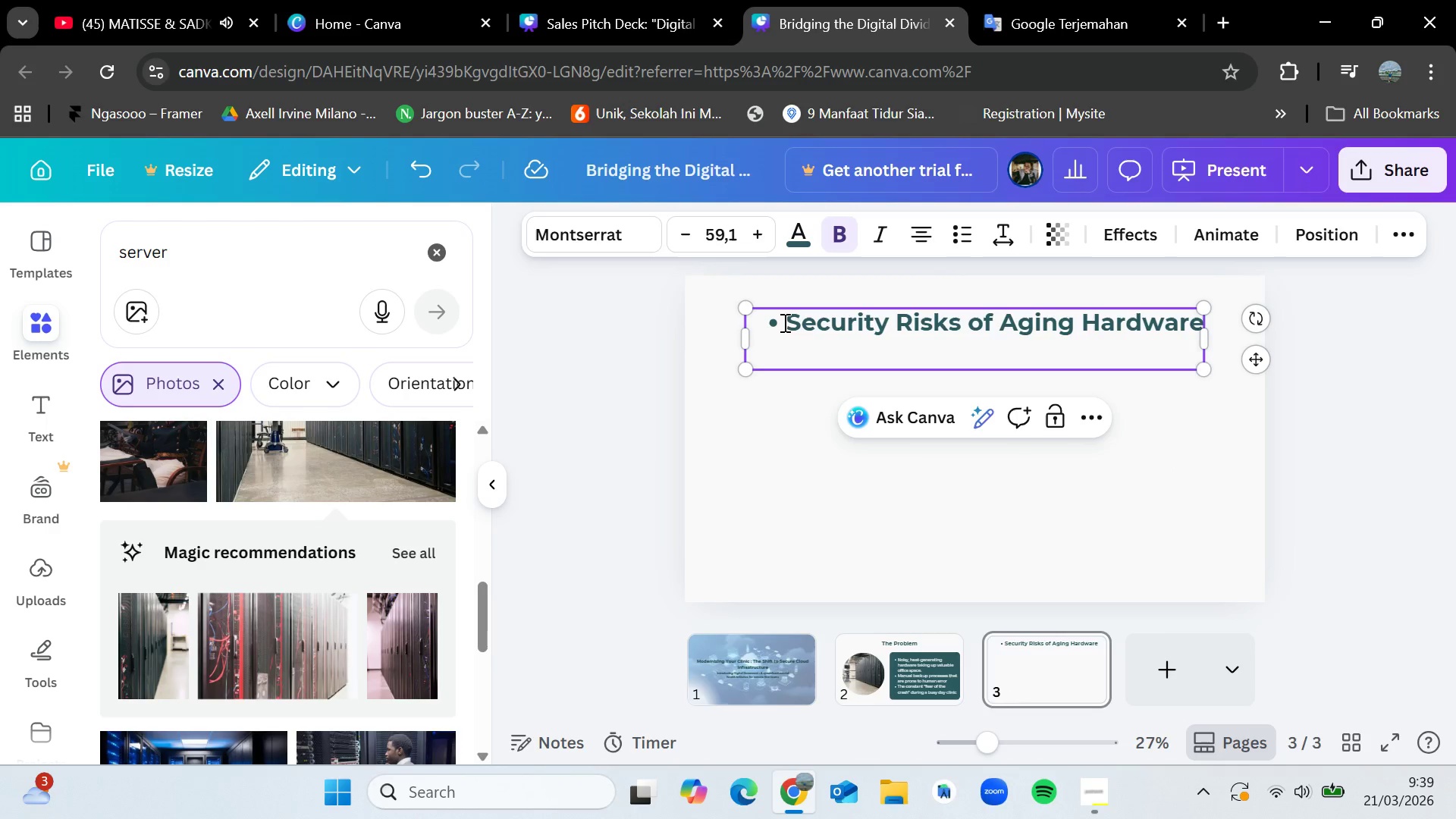 
key(Backspace)
 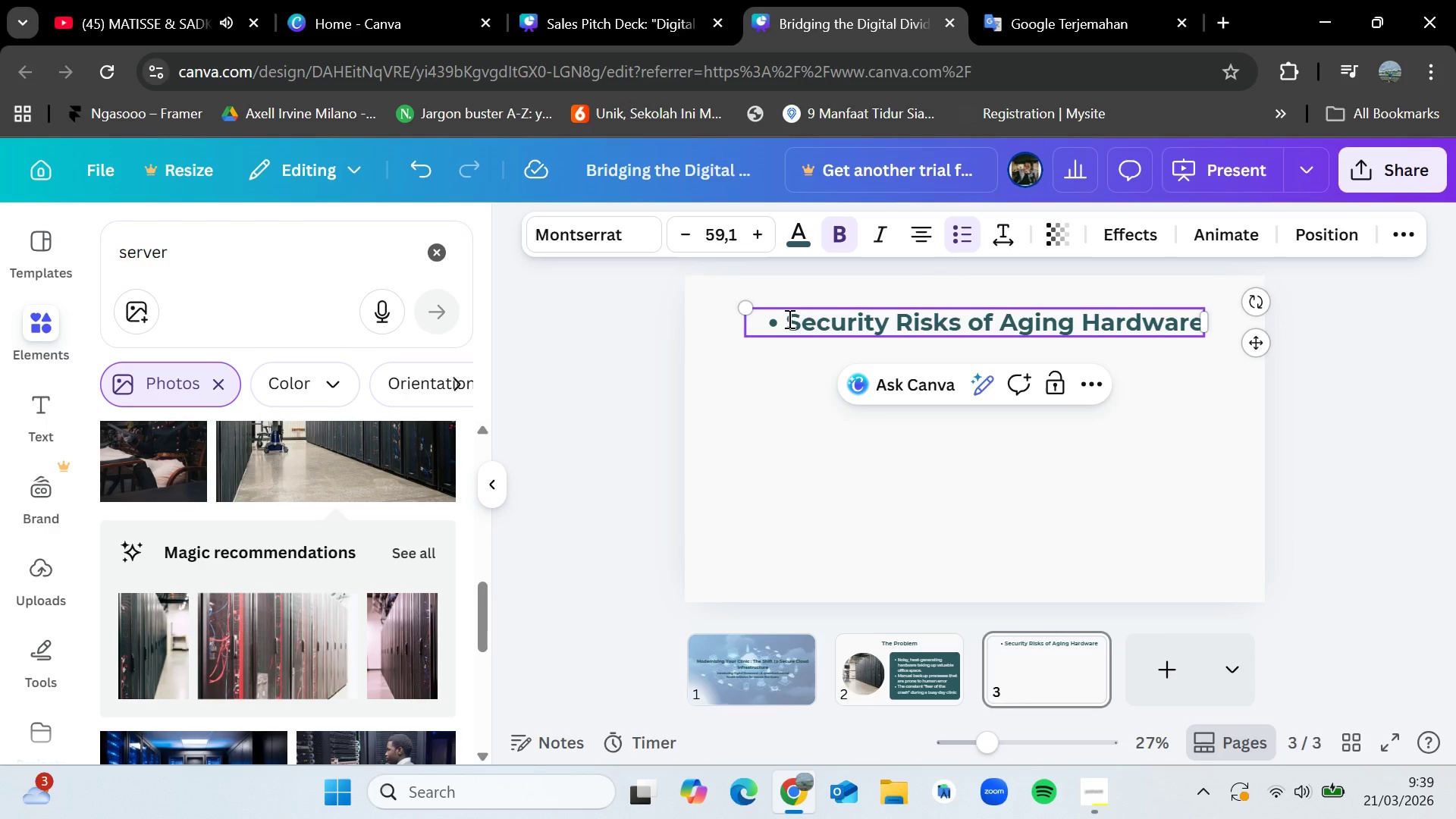 
left_click([788, 318])
 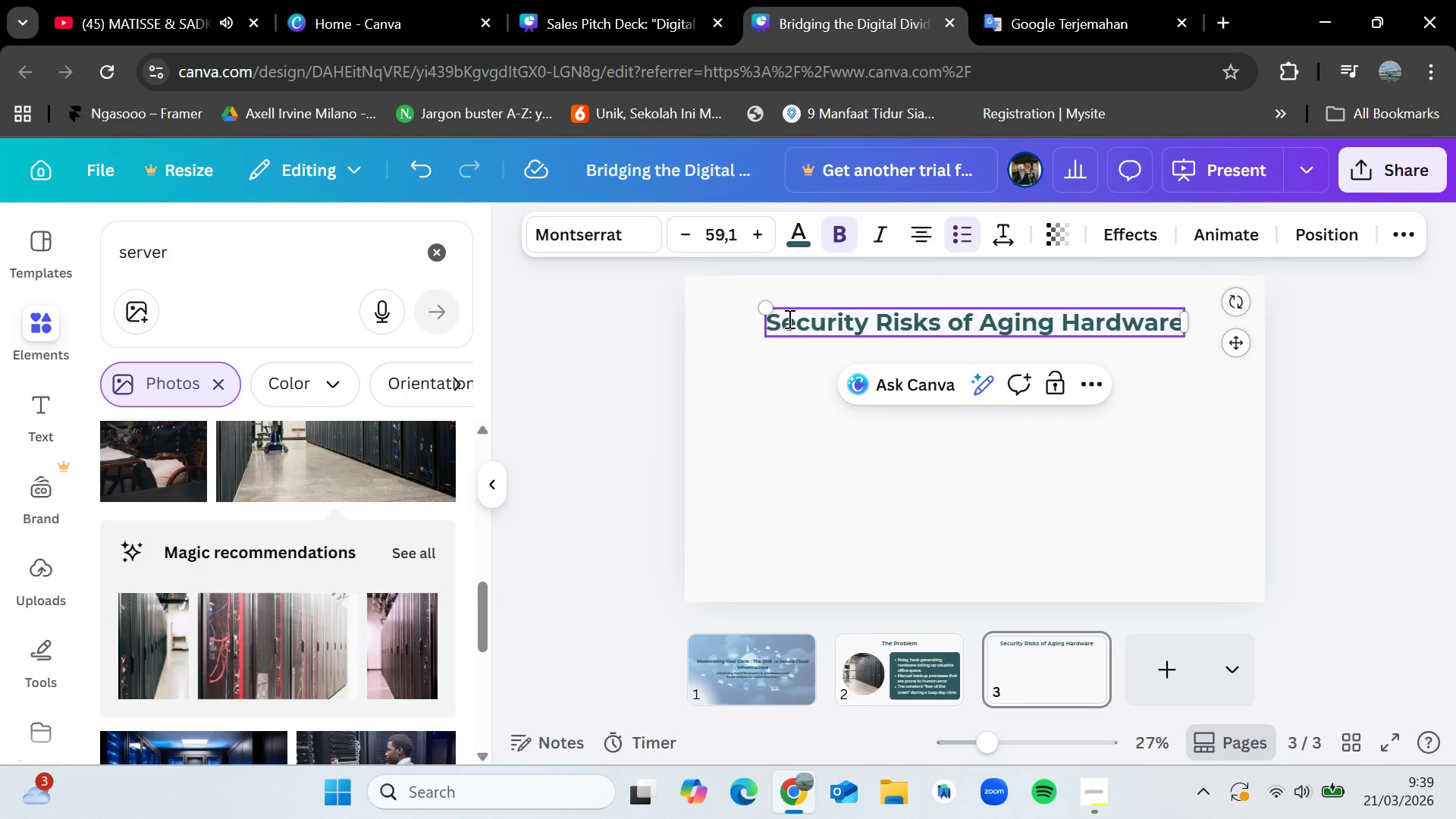 
key(Backspace)
 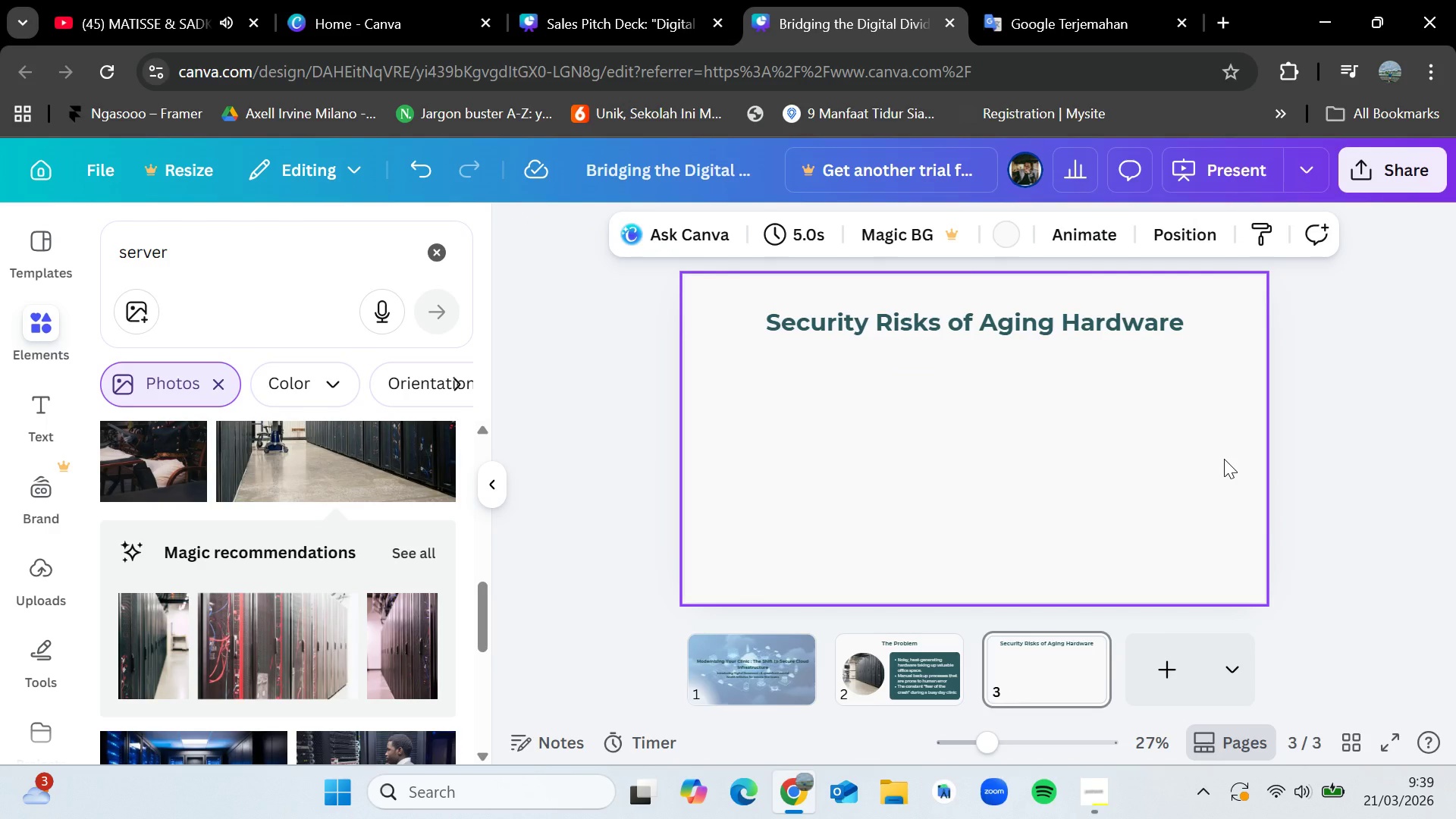 
wait(13.66)
 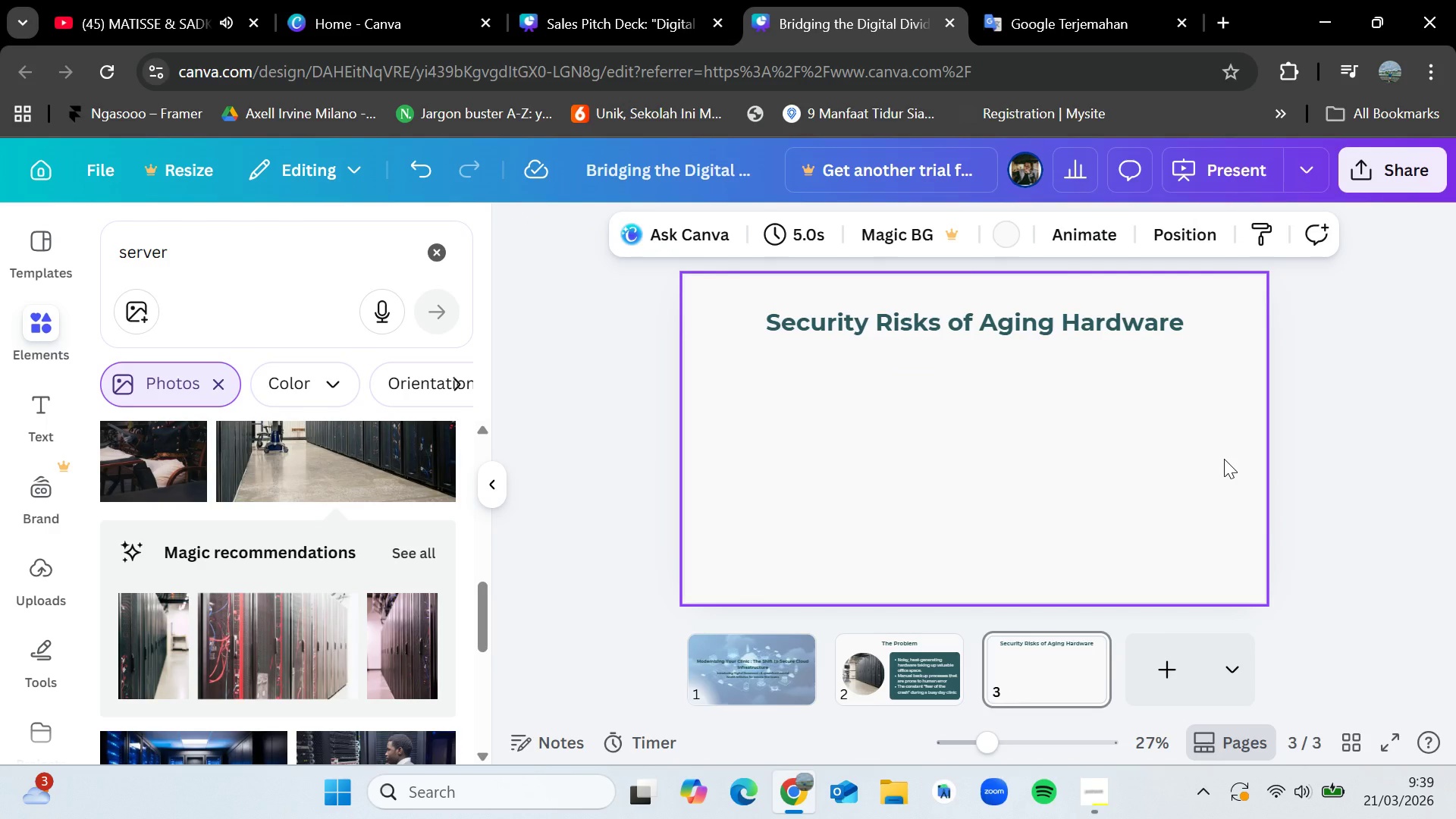 
left_click([902, 658])
 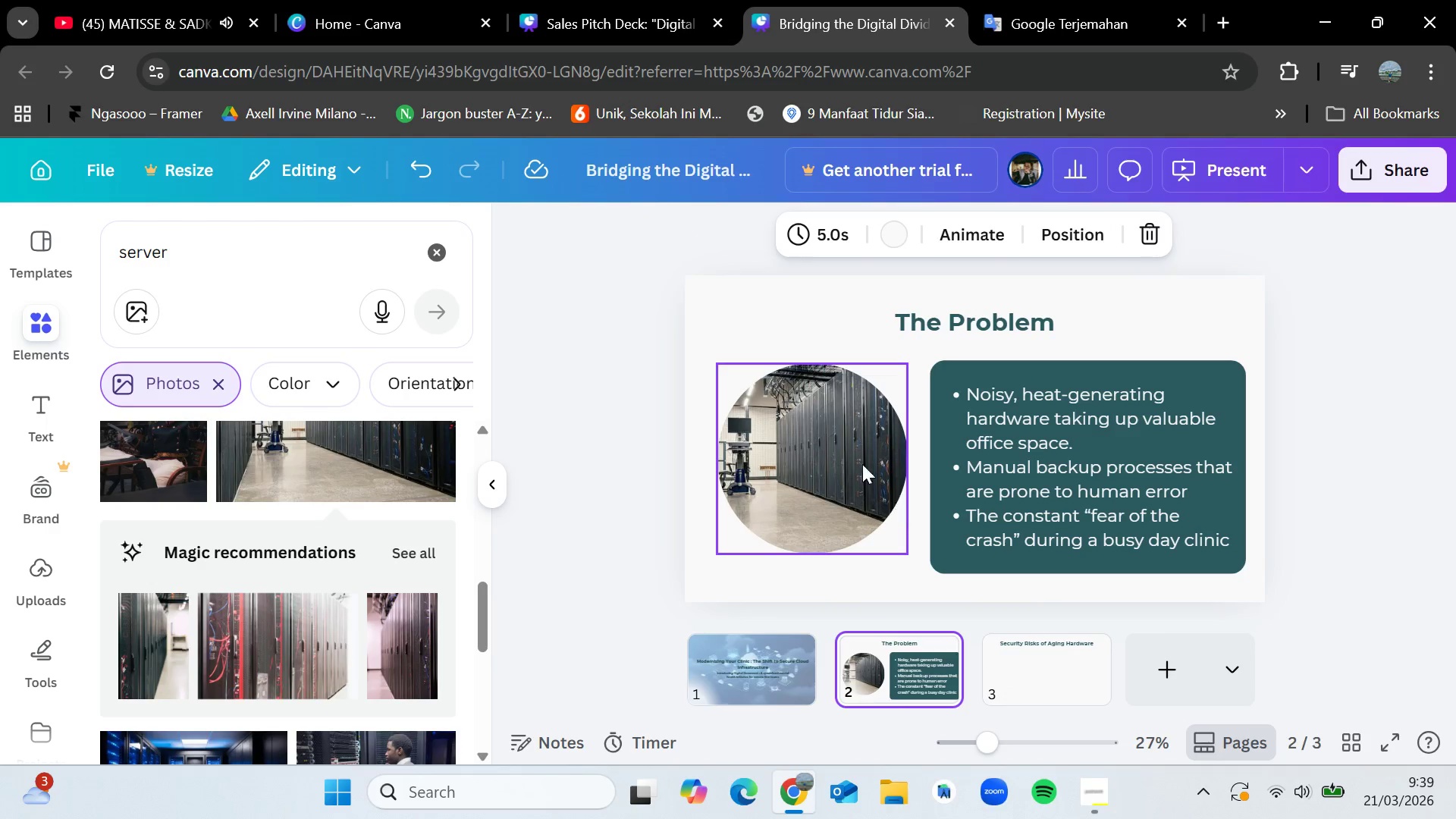 
left_click([807, 412])
 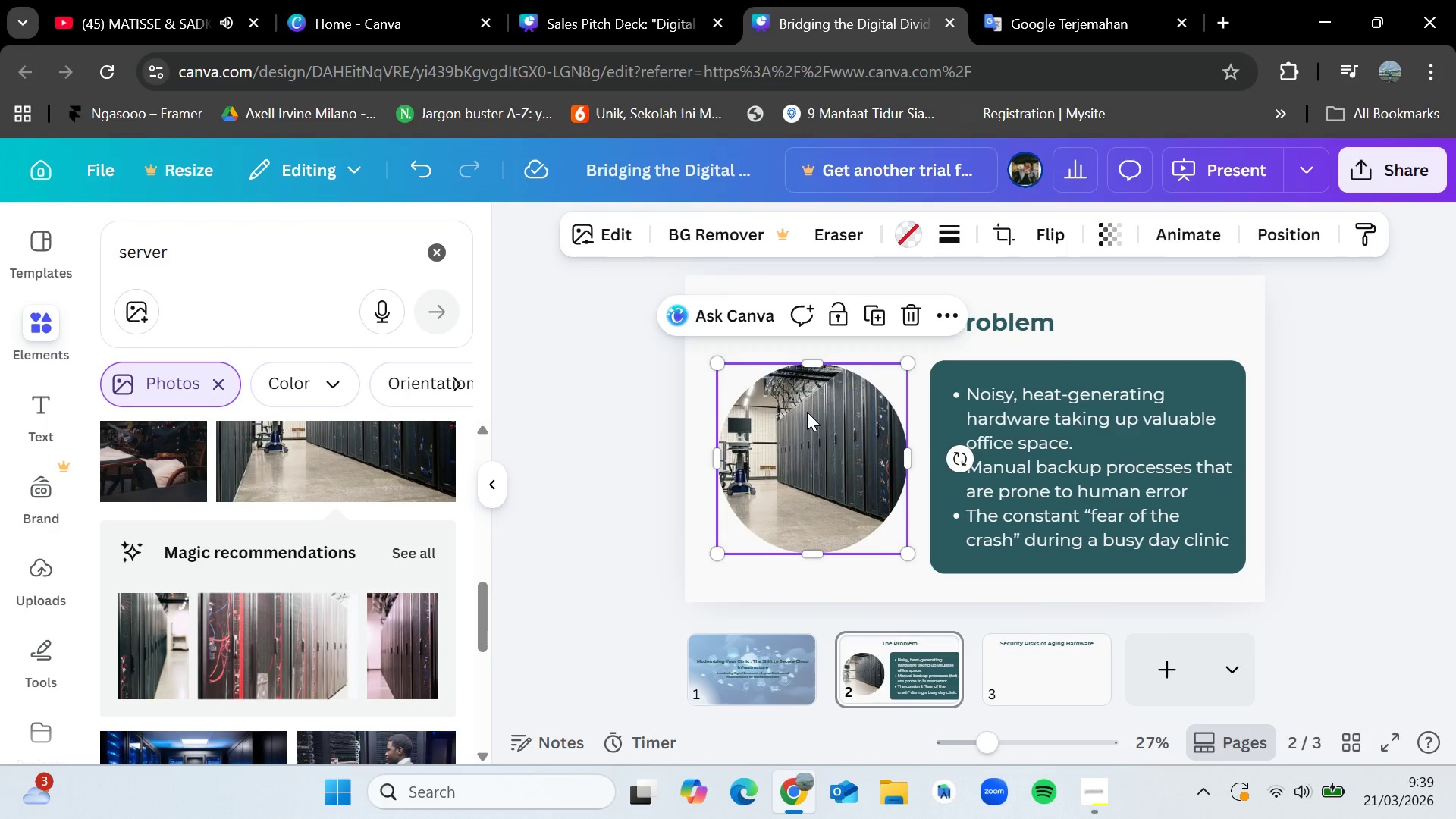 
key(Control+C)
 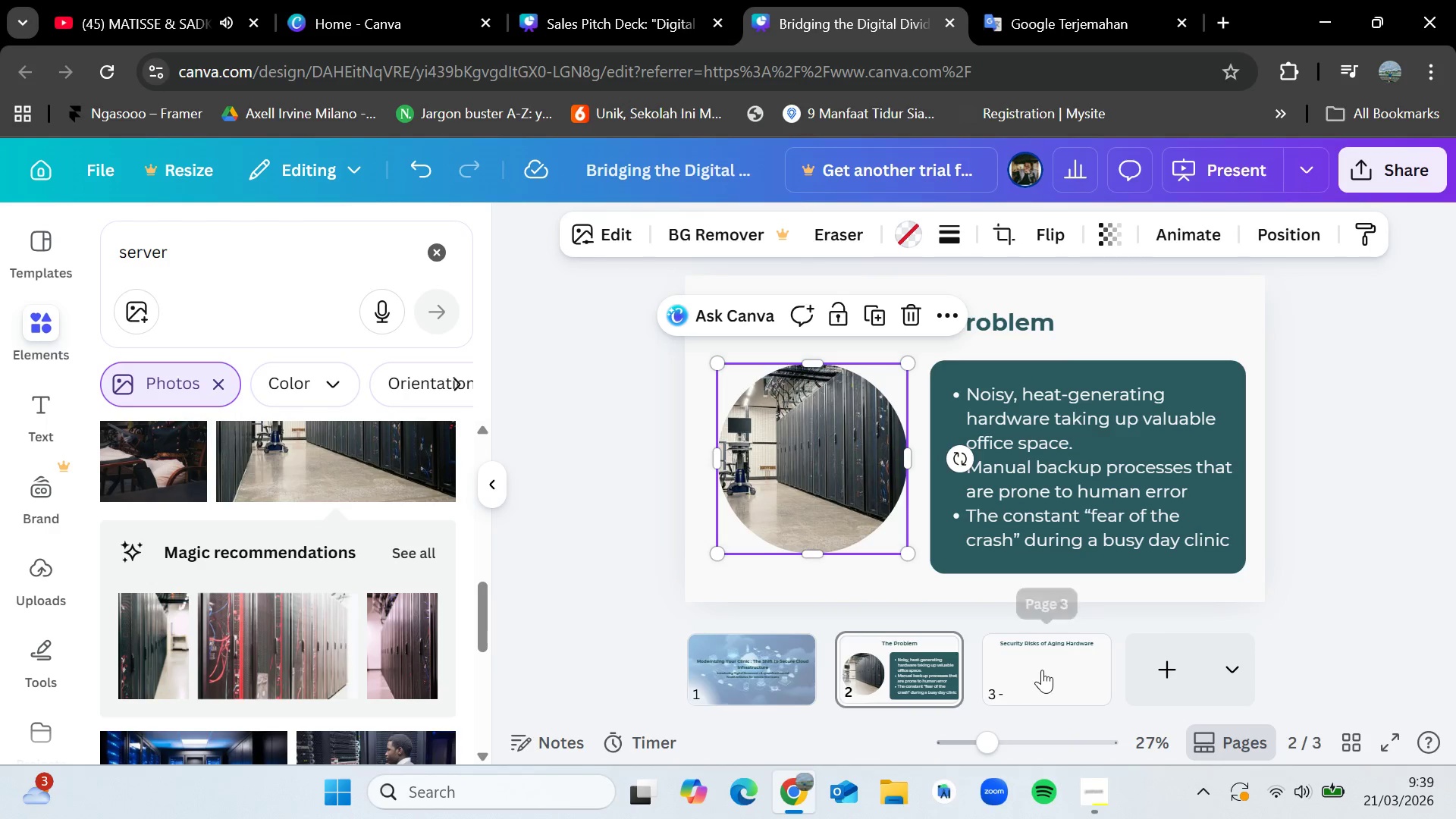 
hold_key(key=ControlLeft, duration=1.22)
 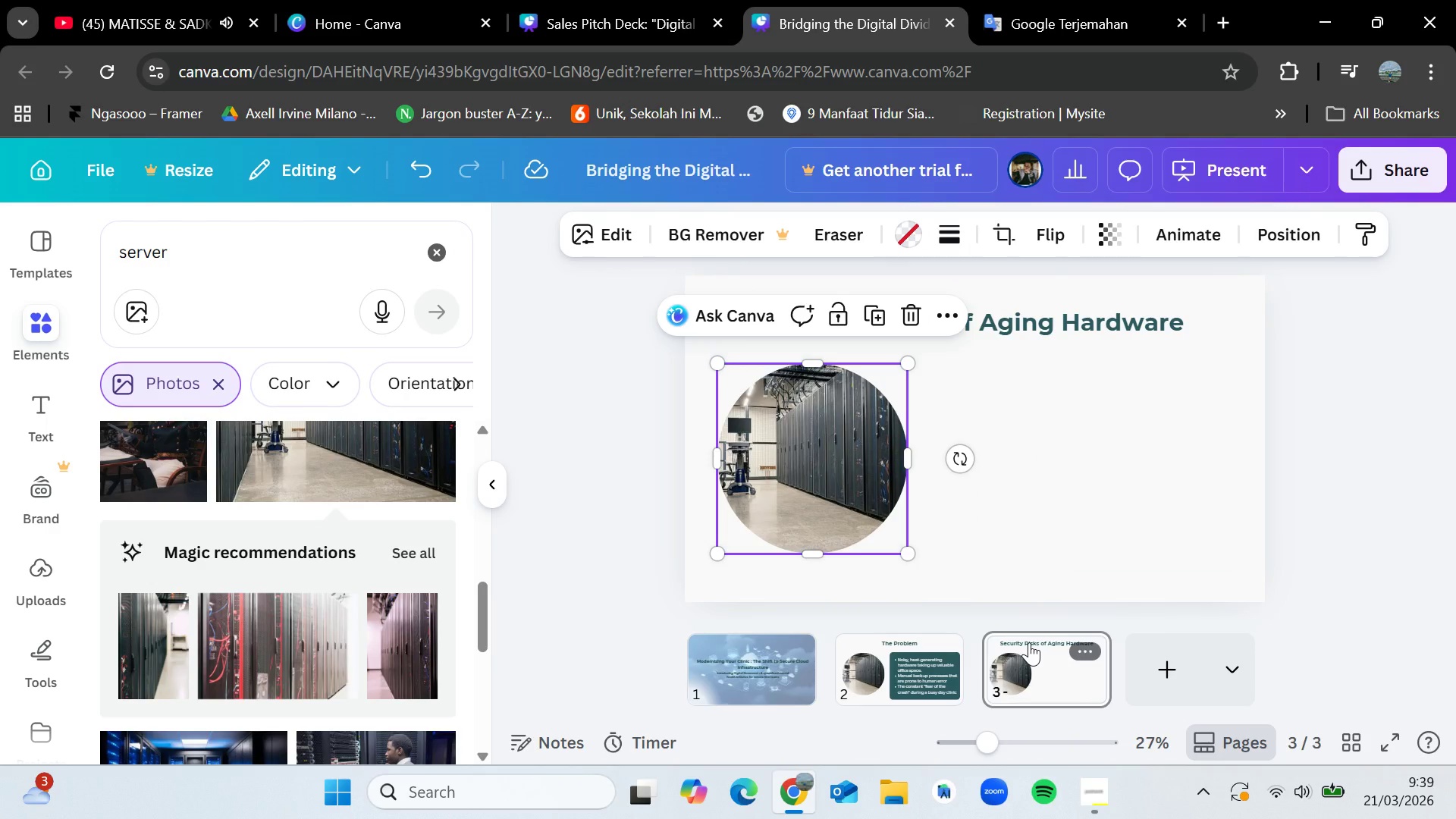 
key(V)
 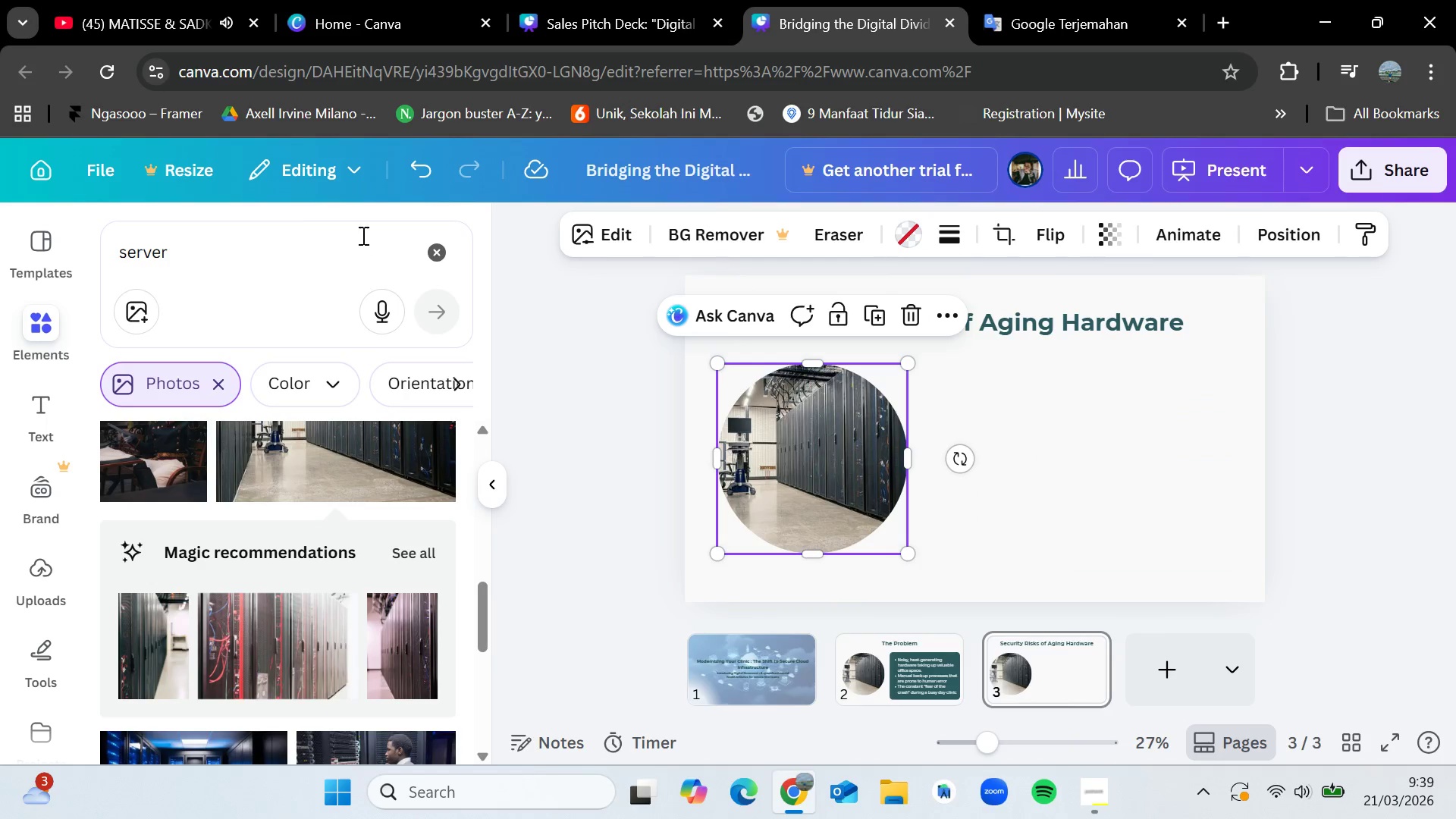 
wait(5.84)
 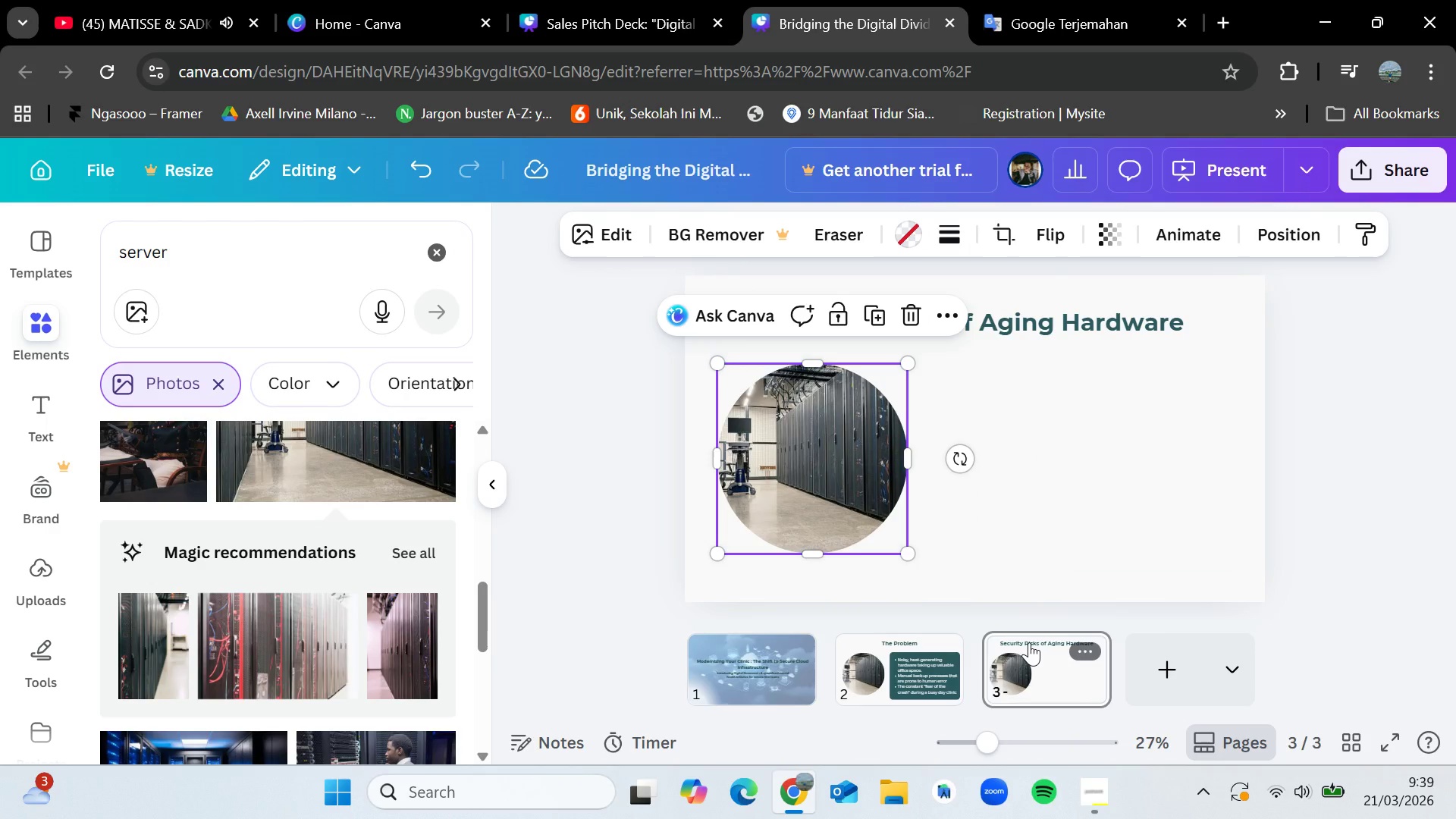 
left_click_drag(start_coordinate=[275, 259], to_coordinate=[83, 235])
 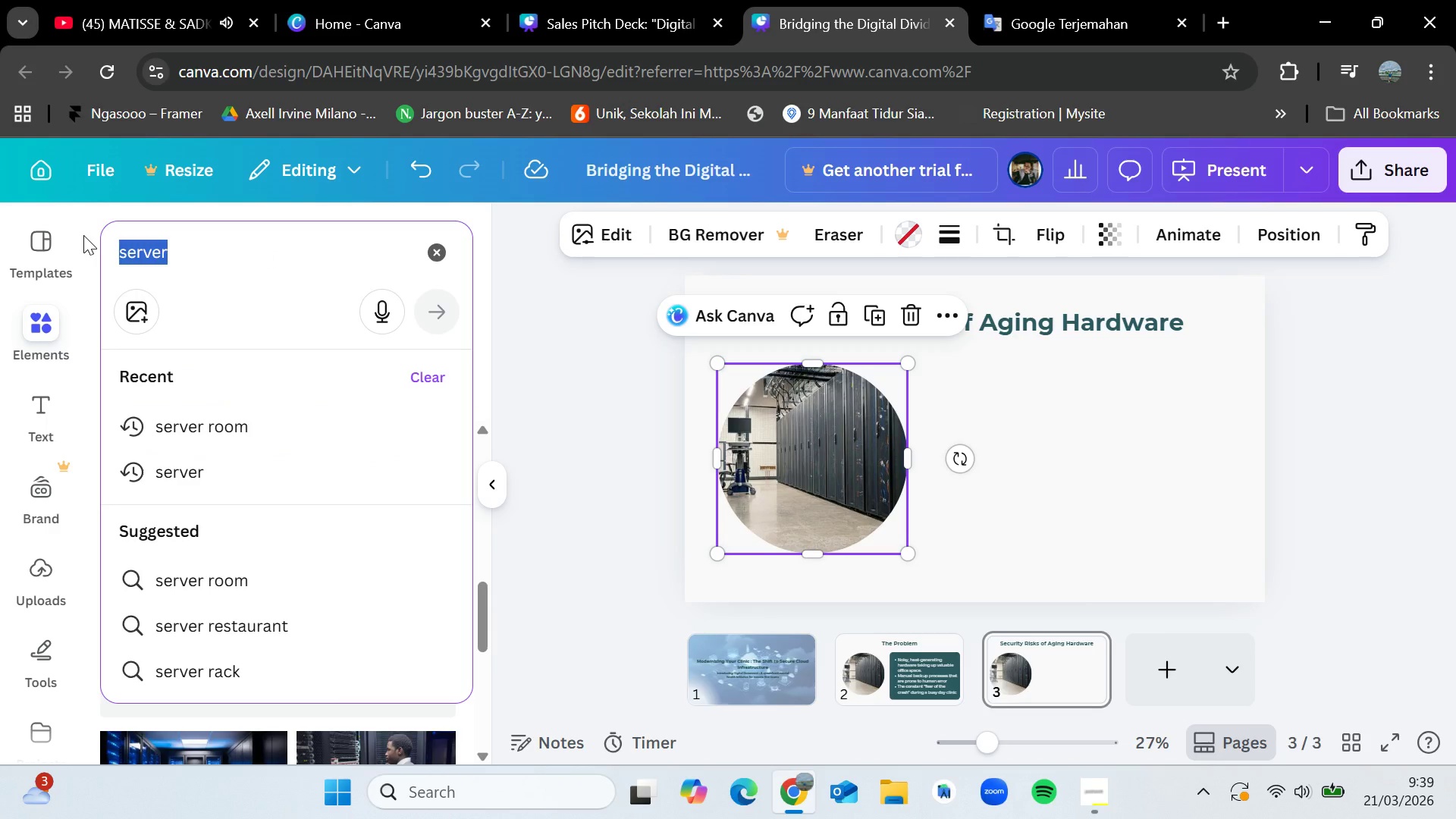 
key(Backspace)
type(old tech)
 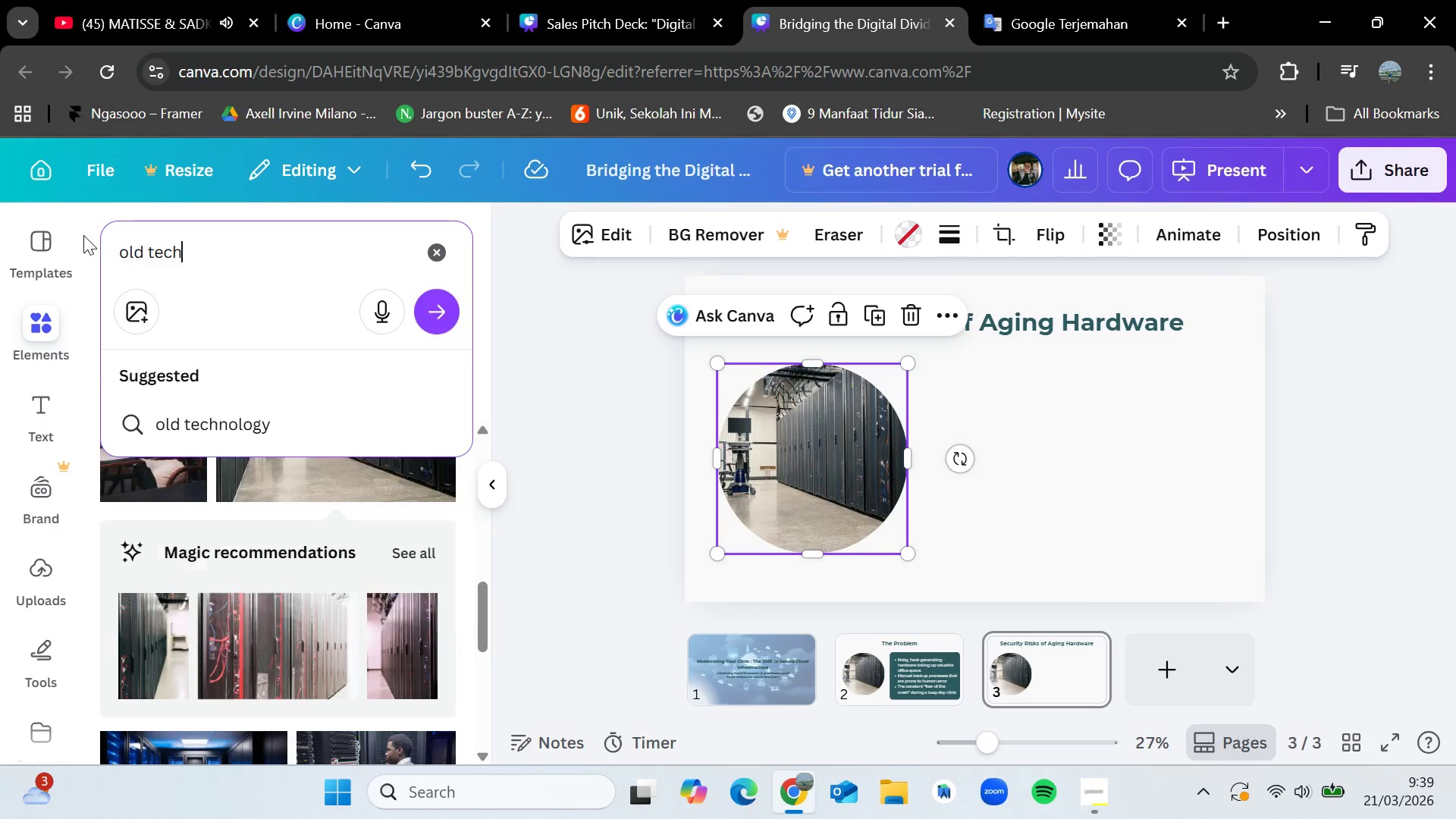 
key(Enter)
 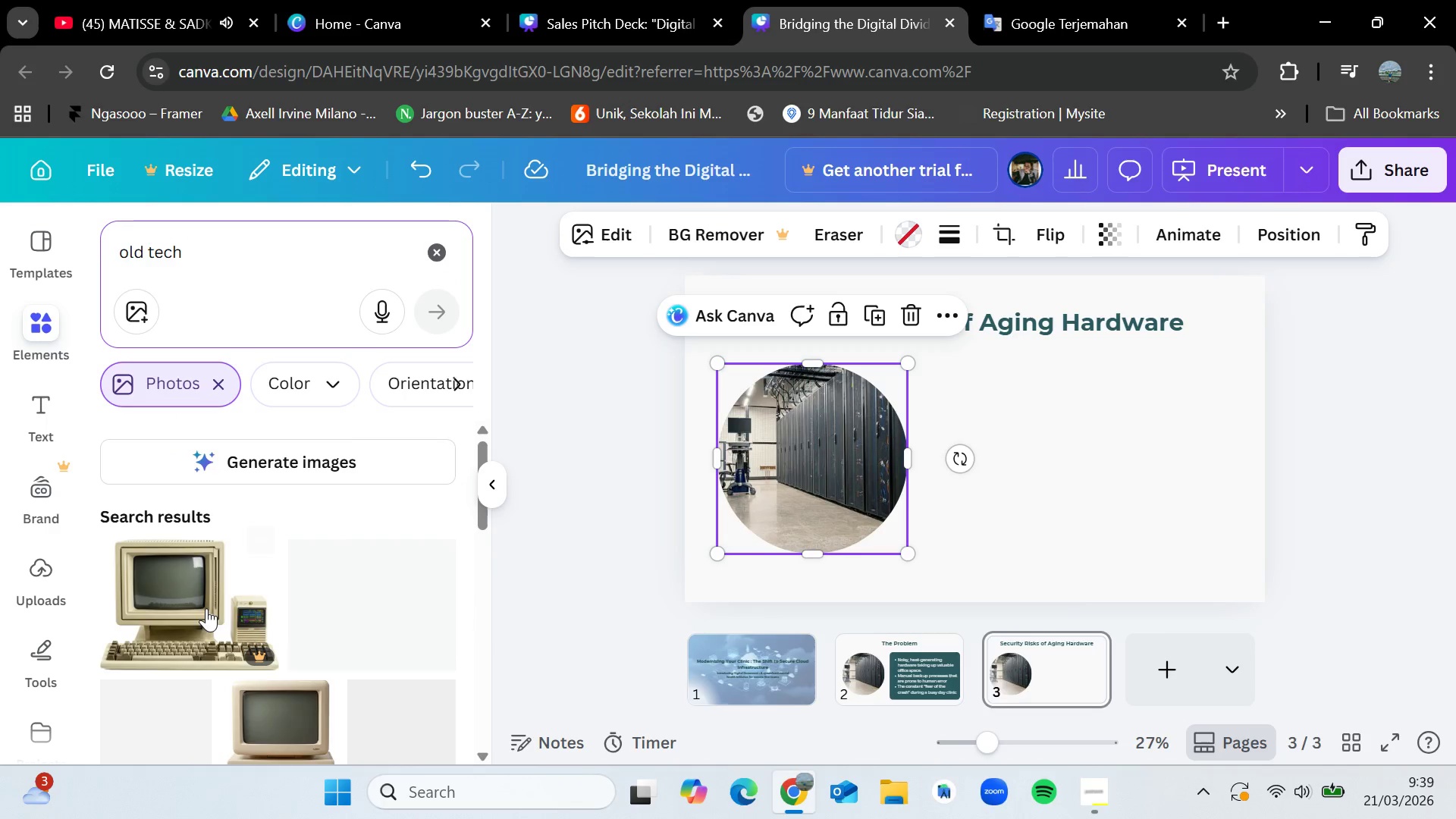 
scroll: coordinate [260, 584], scroll_direction: down, amount: 8.0
 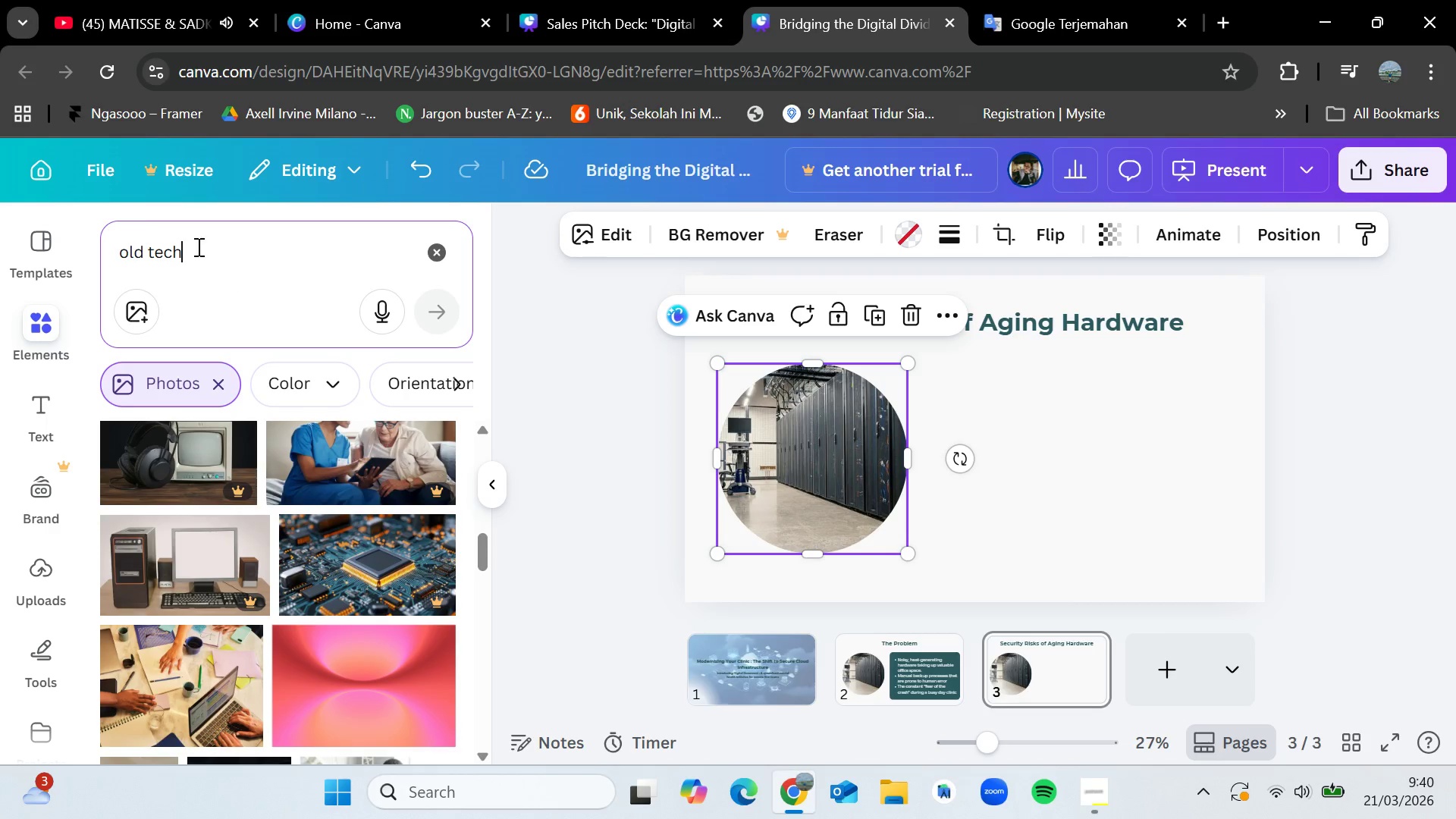 
left_click_drag(start_coordinate=[145, 256], to_coordinate=[66, 243])
 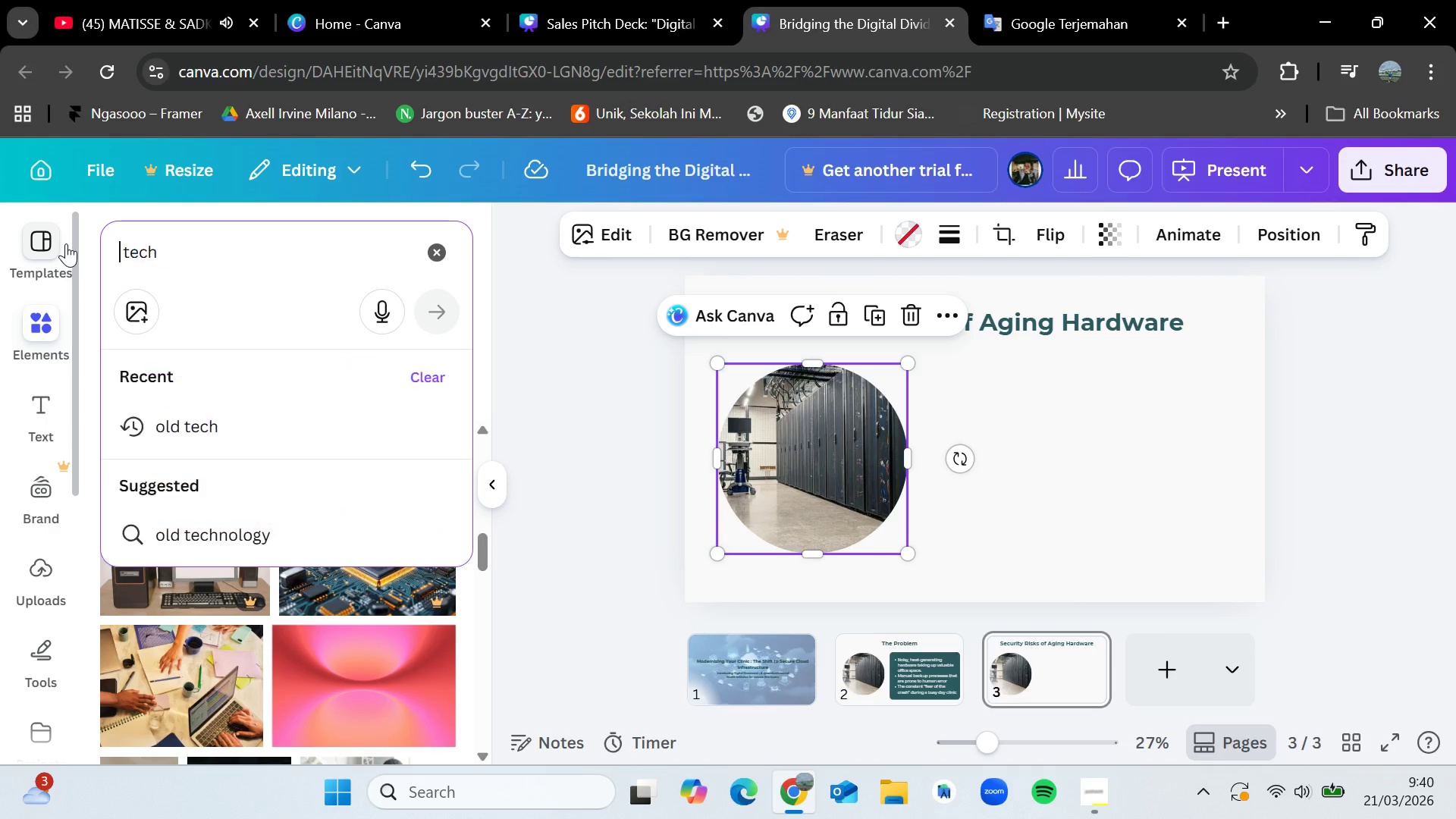 
key(Backspace)
 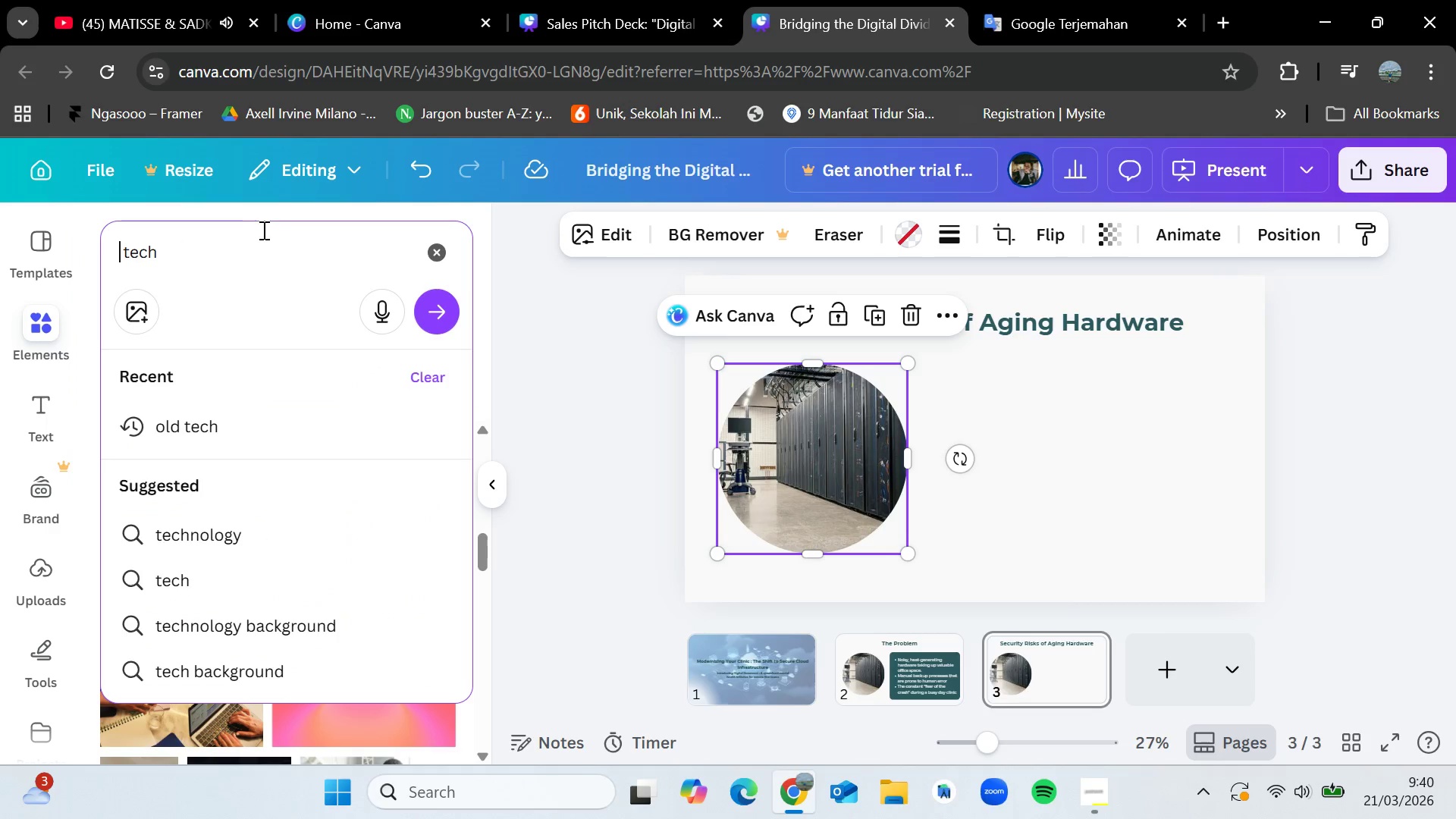 
left_click([236, 250])
 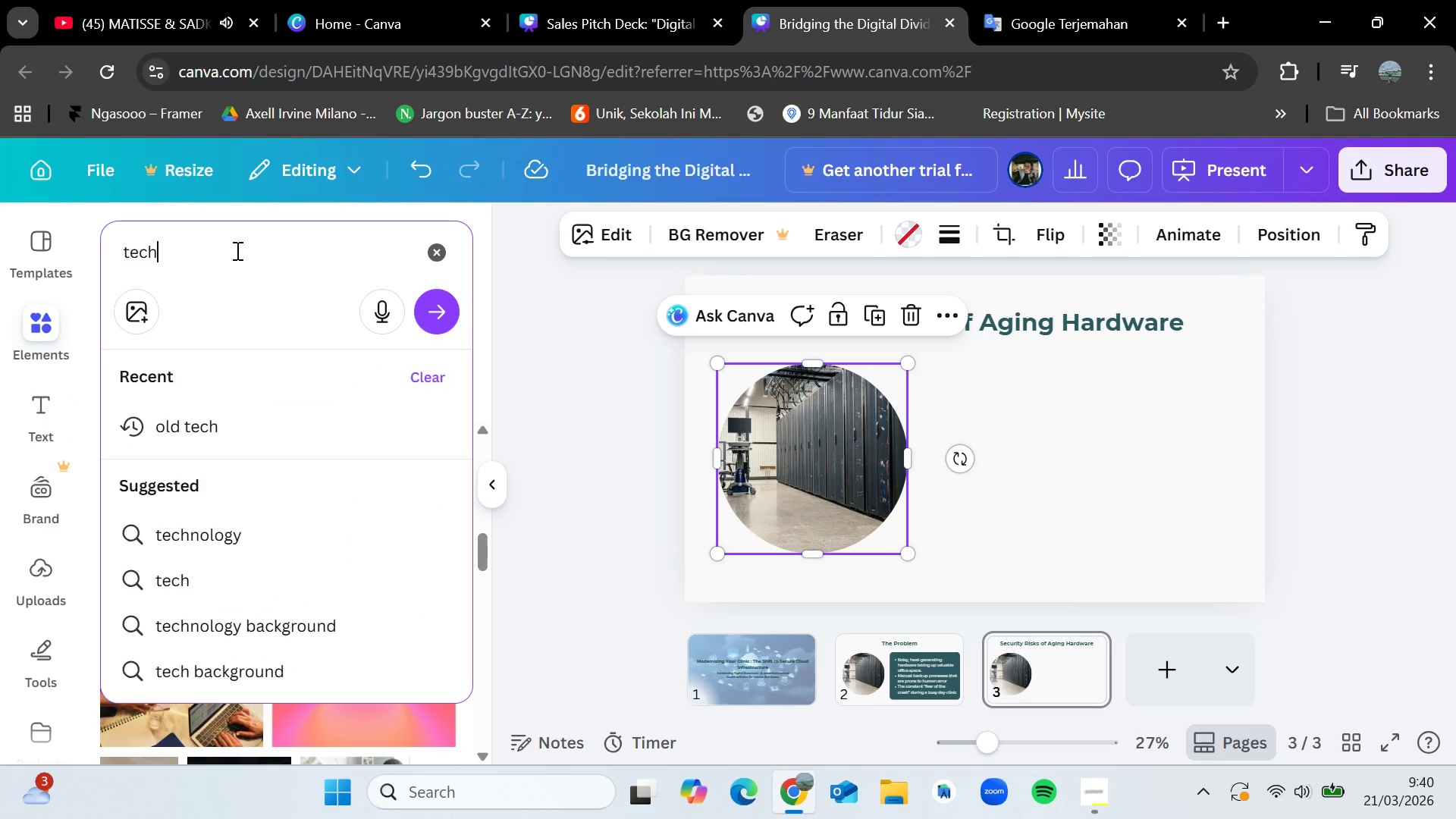 
type( failure)
 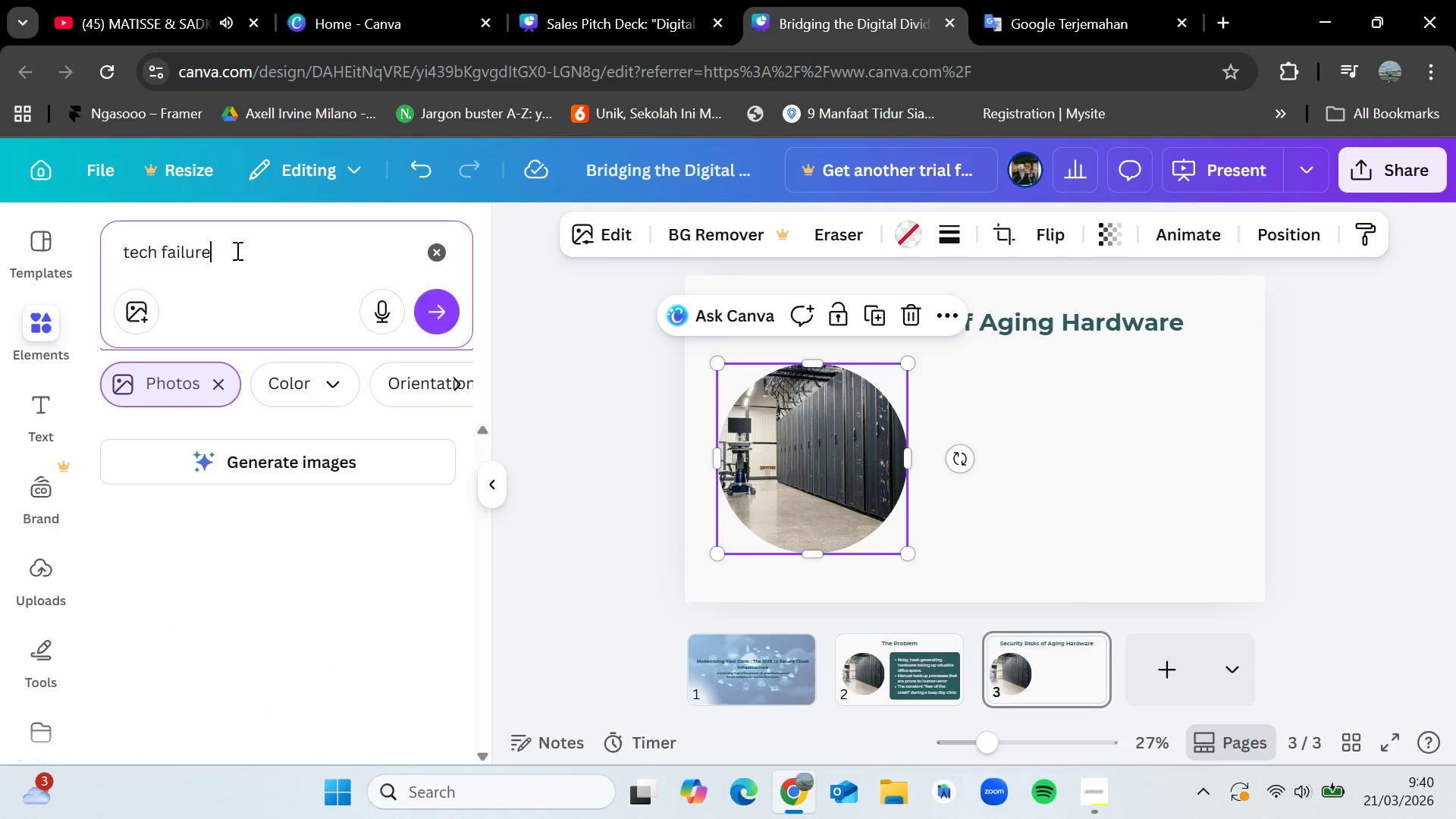 
key(Enter)
 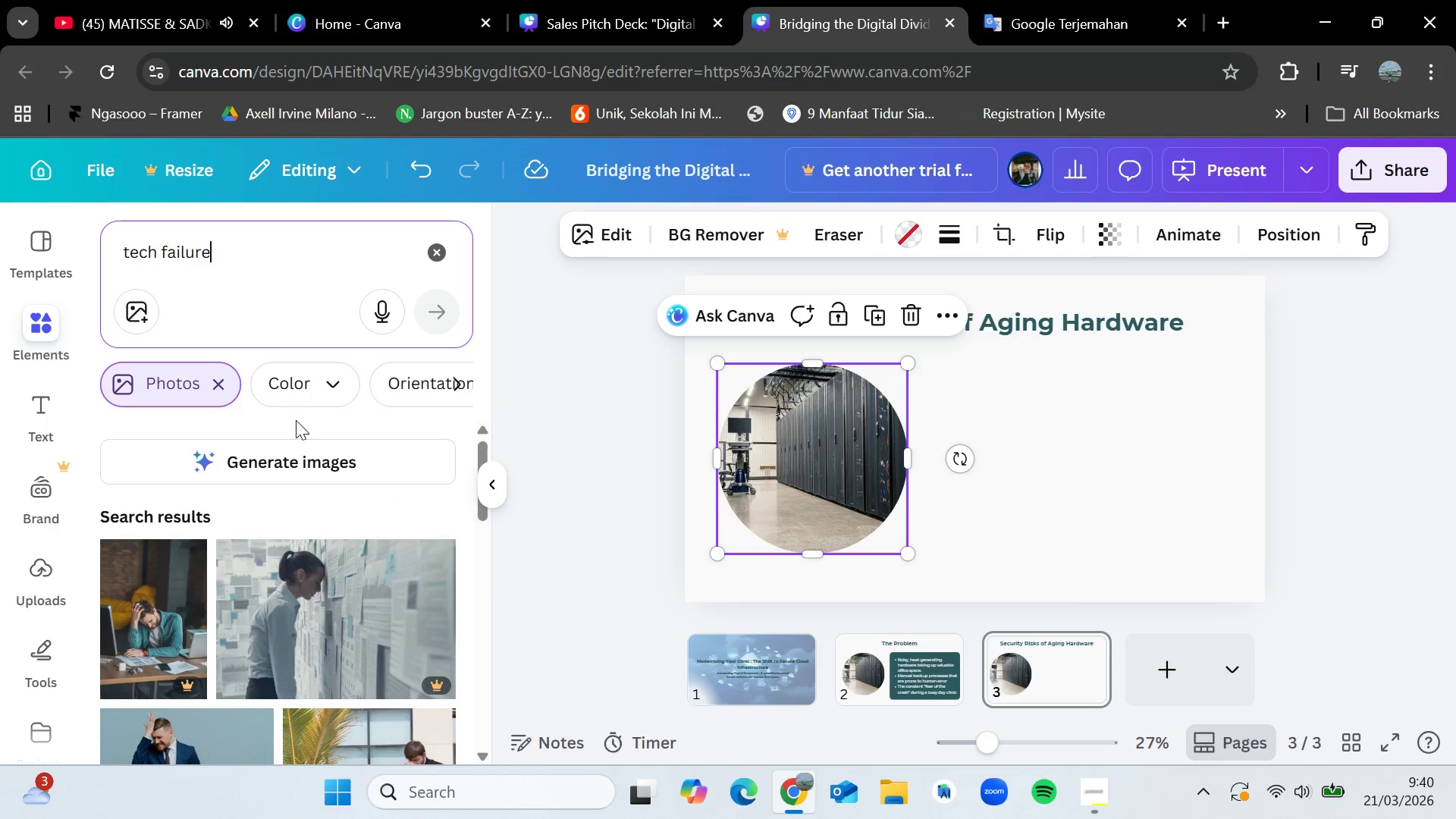 
scroll: coordinate [303, 601], scroll_direction: down, amount: 5.0
 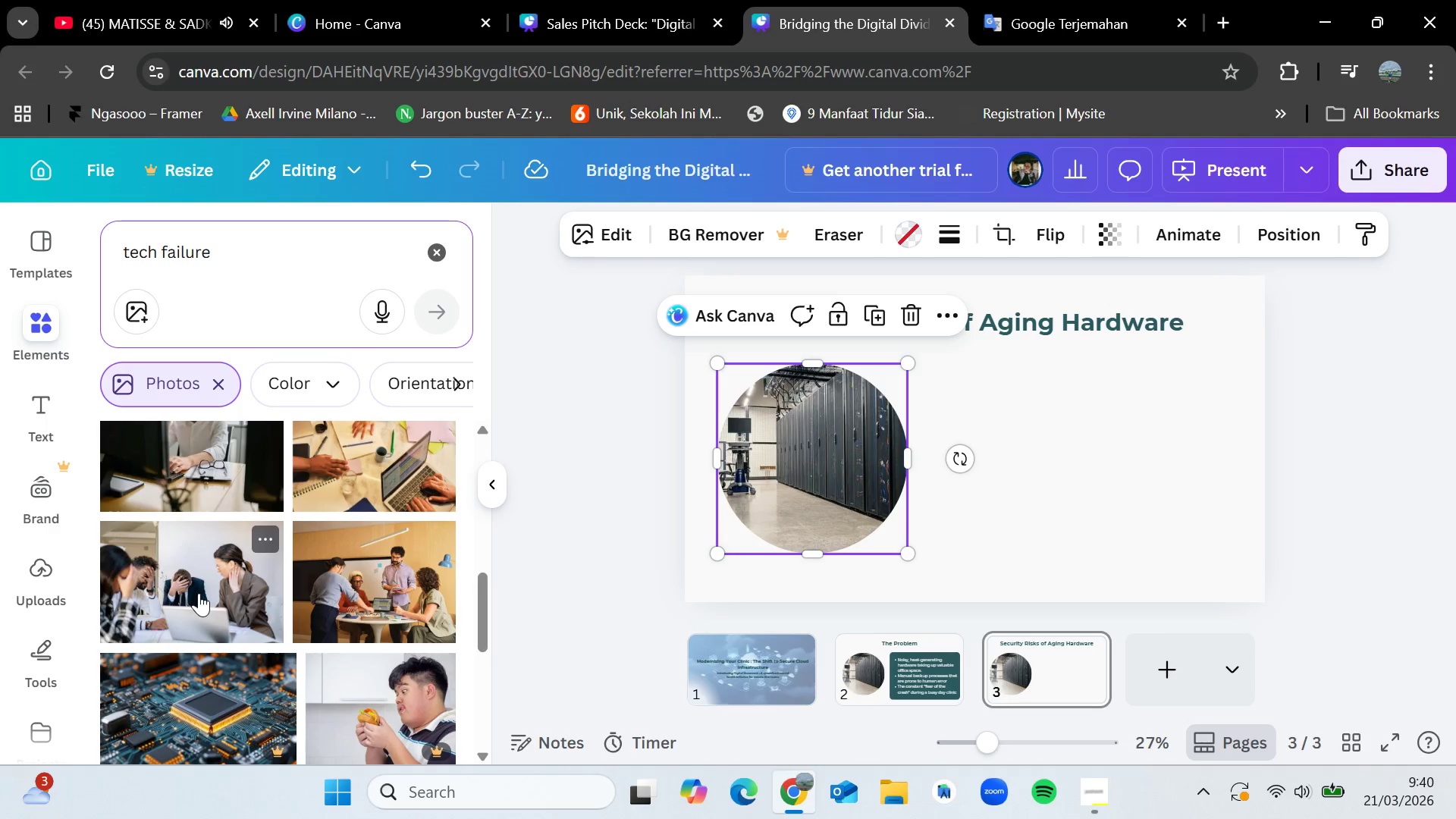 
left_click_drag(start_coordinate=[198, 593], to_coordinate=[826, 442])
 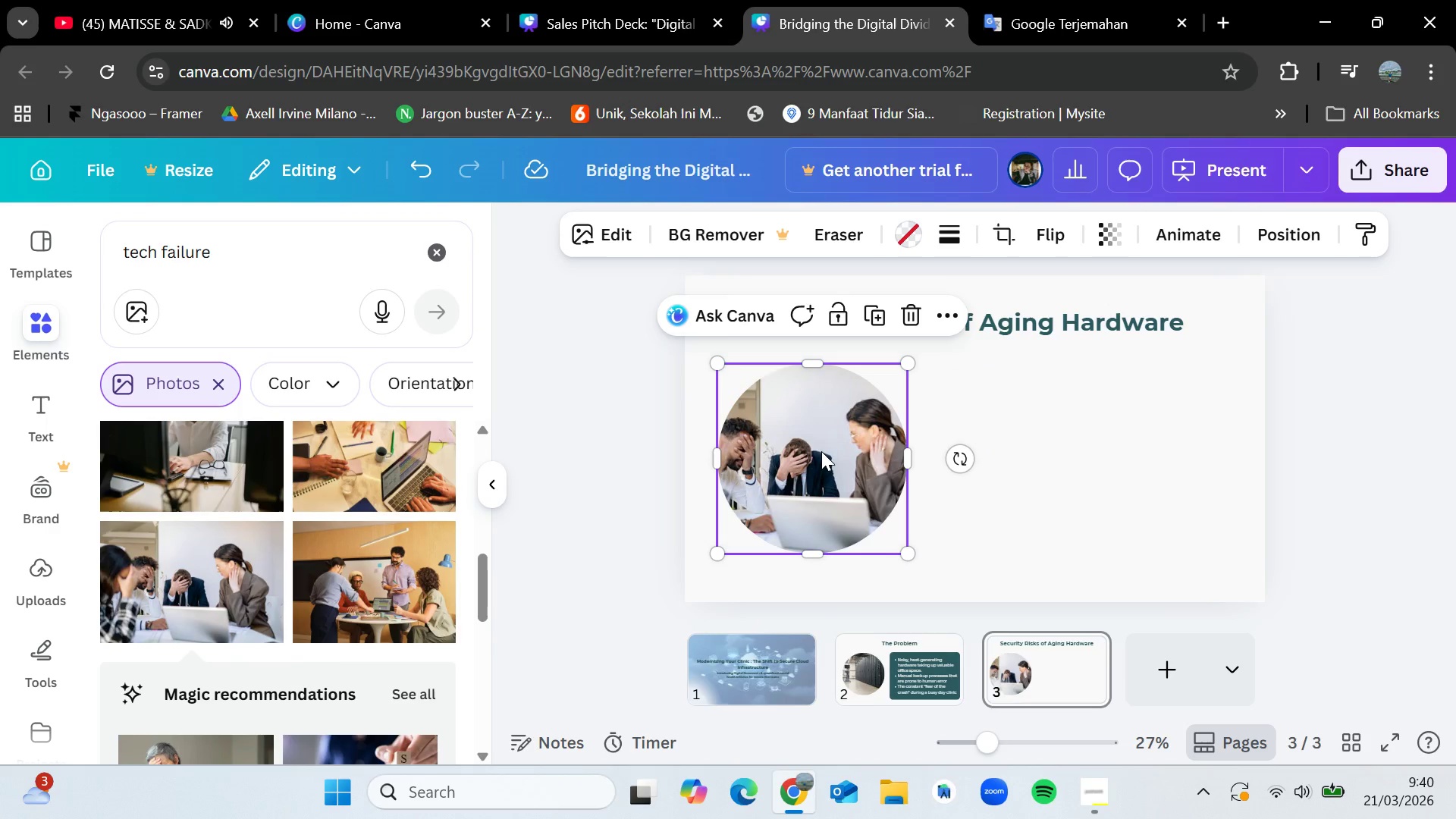 
double_click([821, 451])
 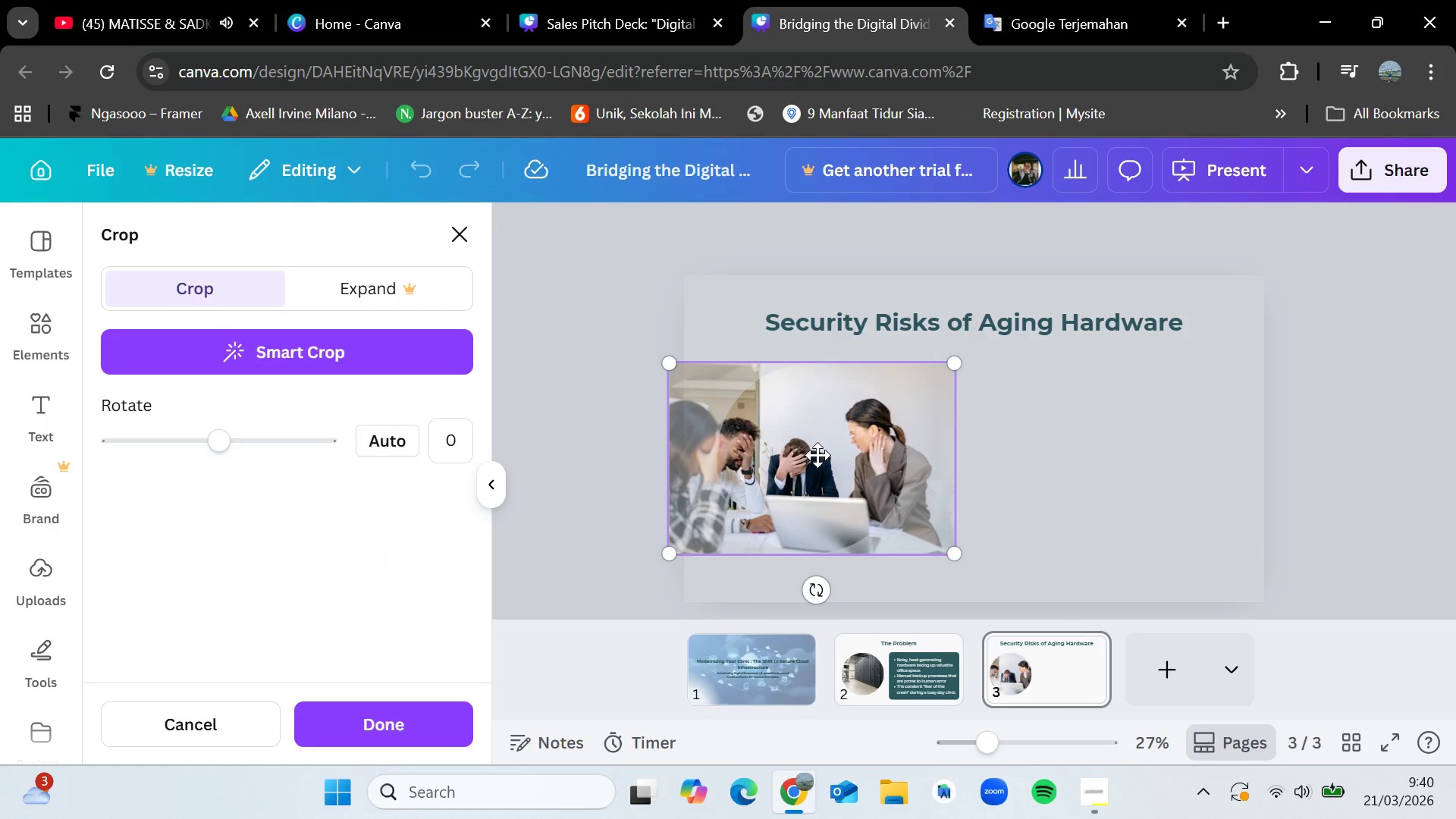 
left_click_drag(start_coordinate=[817, 455], to_coordinate=[843, 447])
 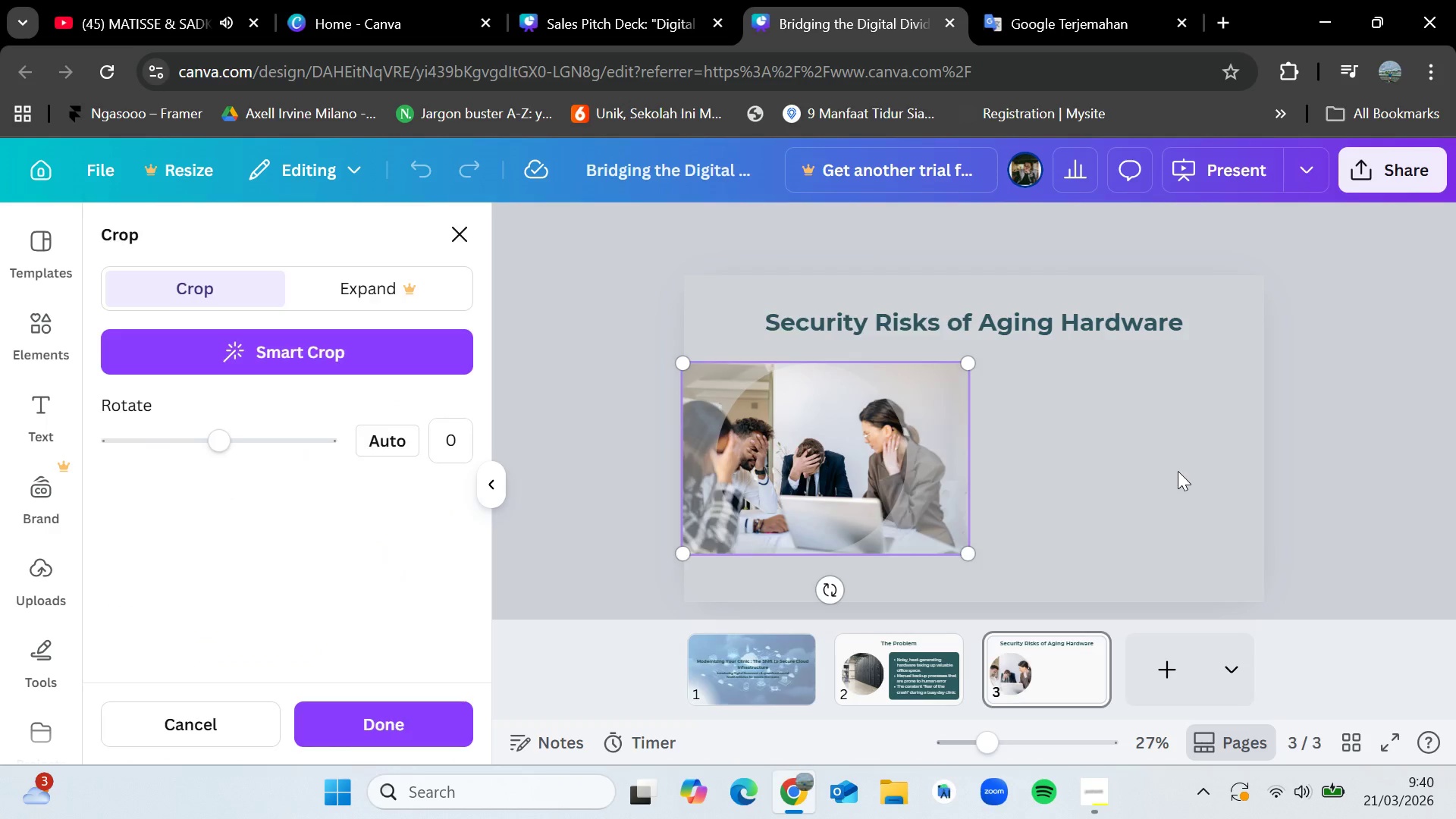 
left_click([1178, 471])
 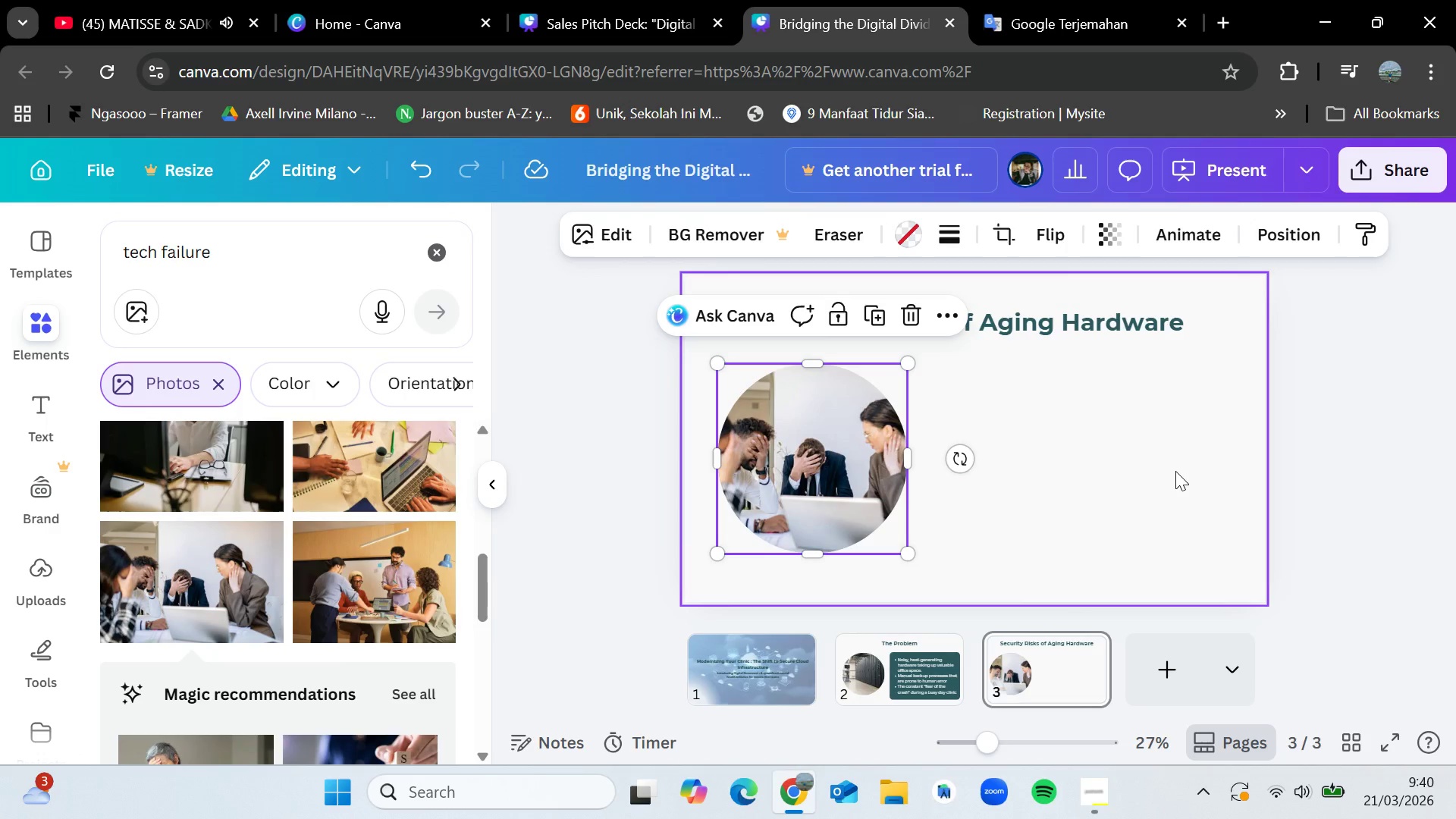 
left_click([1175, 471])
 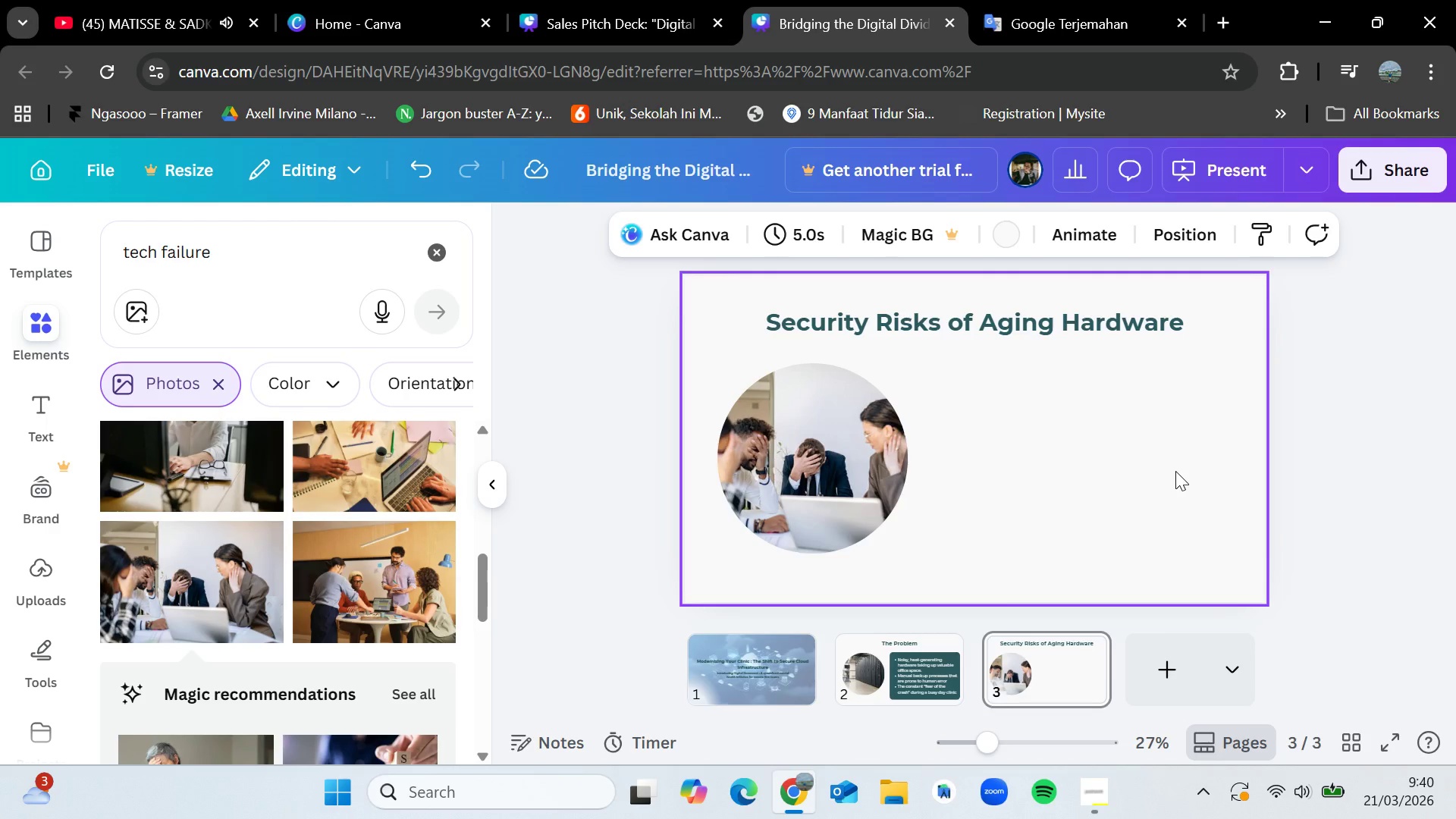 
wait(10.11)
 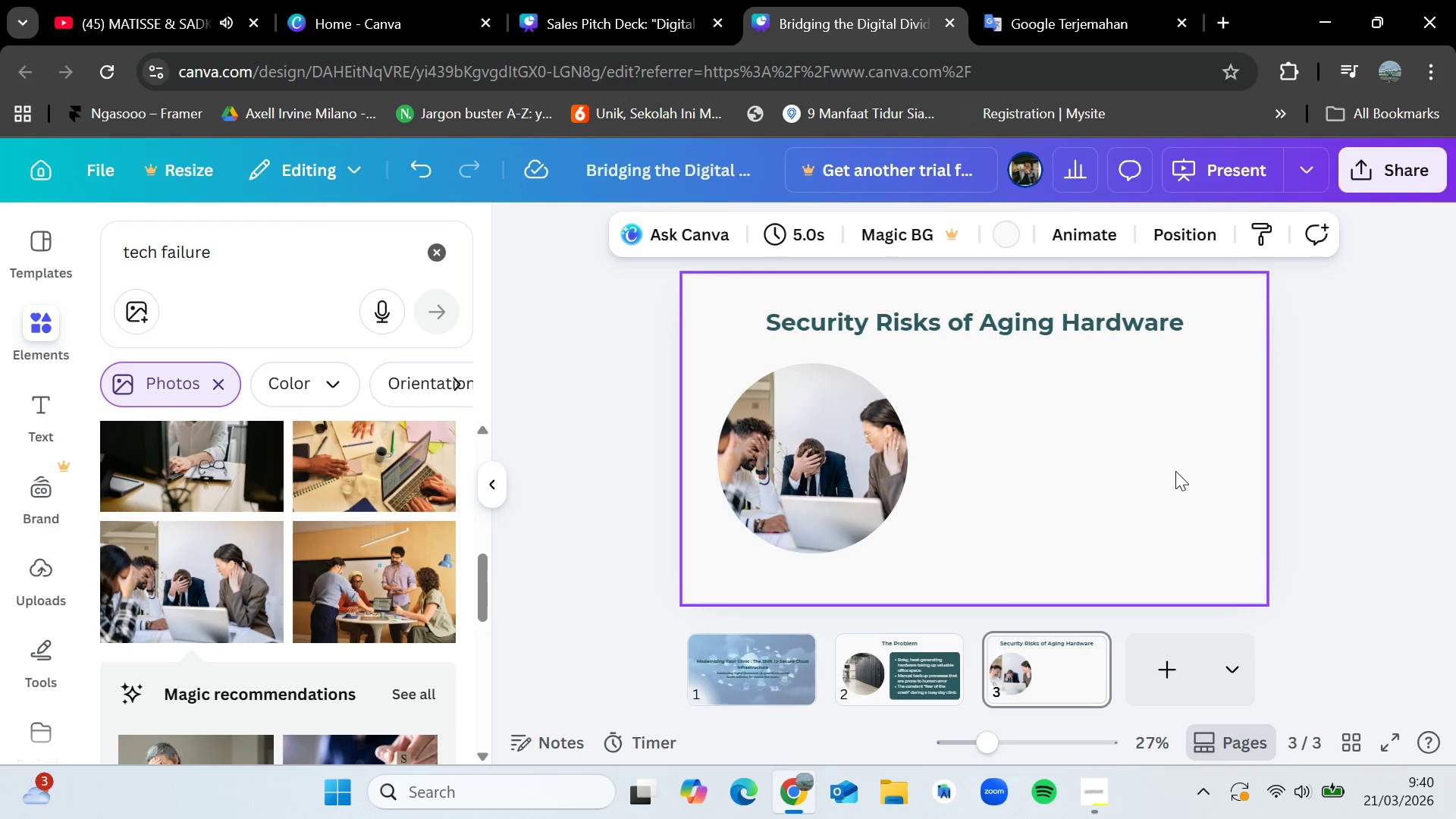 
left_click_drag(start_coordinate=[254, 260], to_coordinate=[149, 256])
 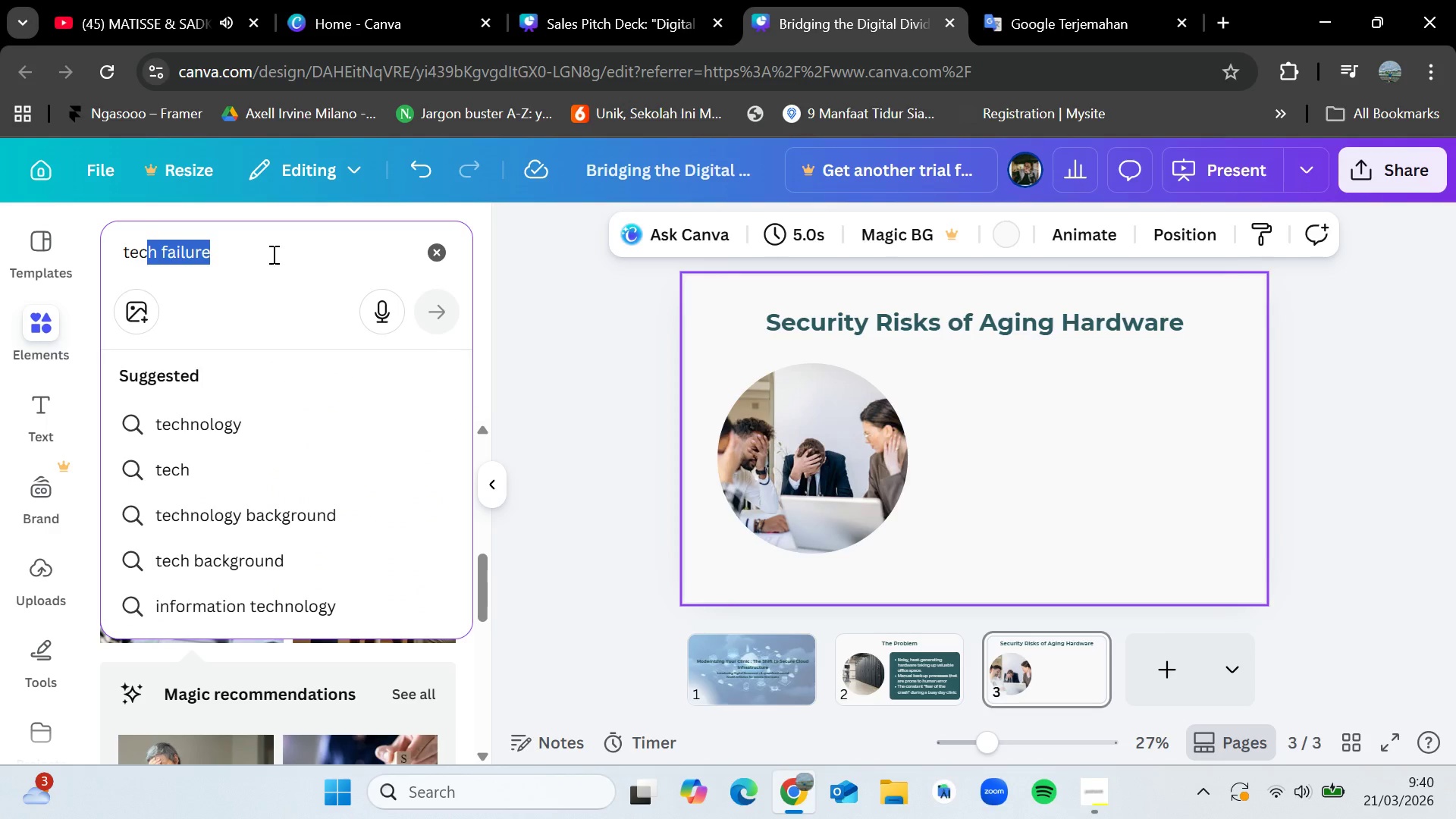 
left_click([272, 254])
 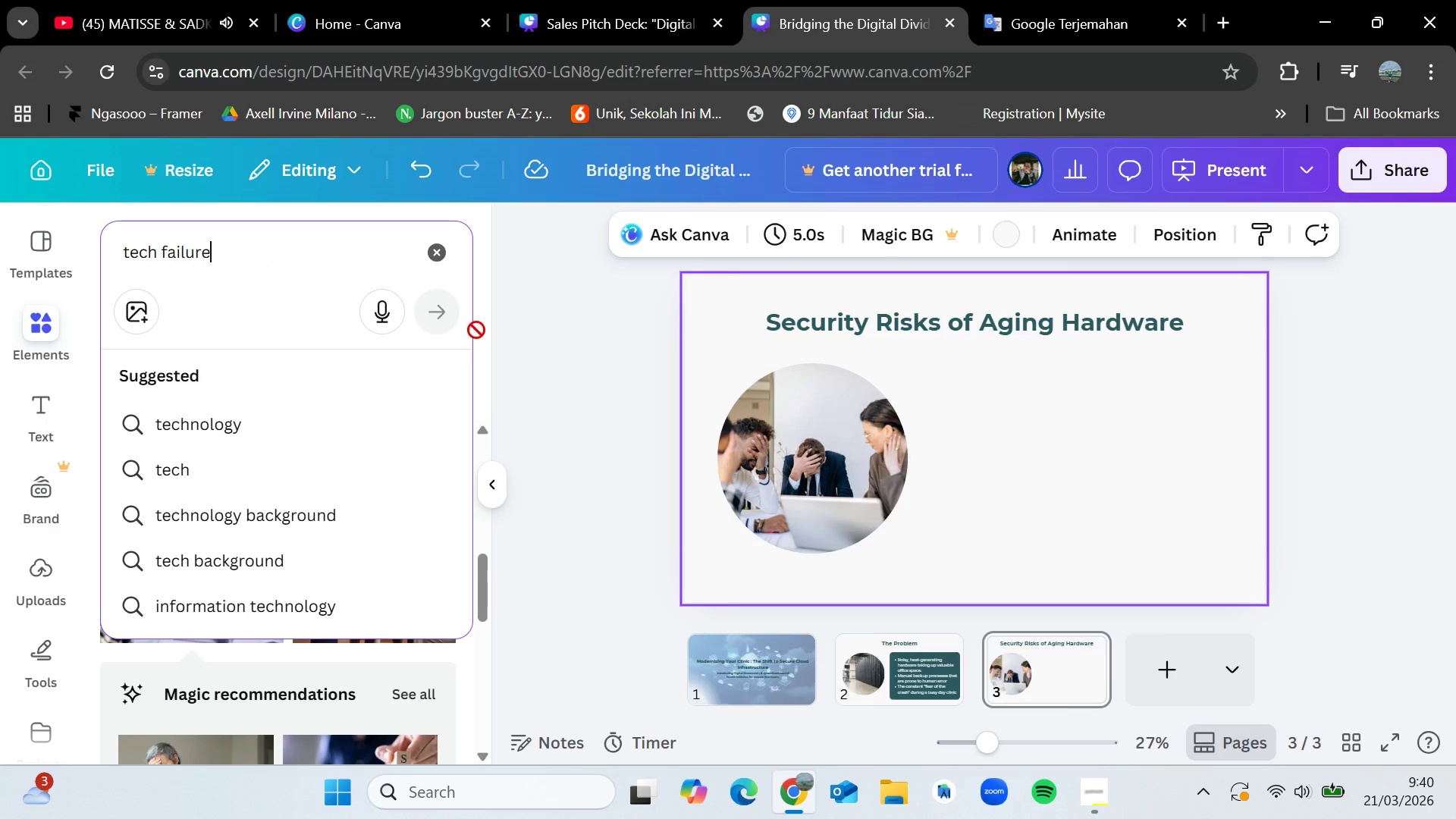 
left_click([1050, 463])
 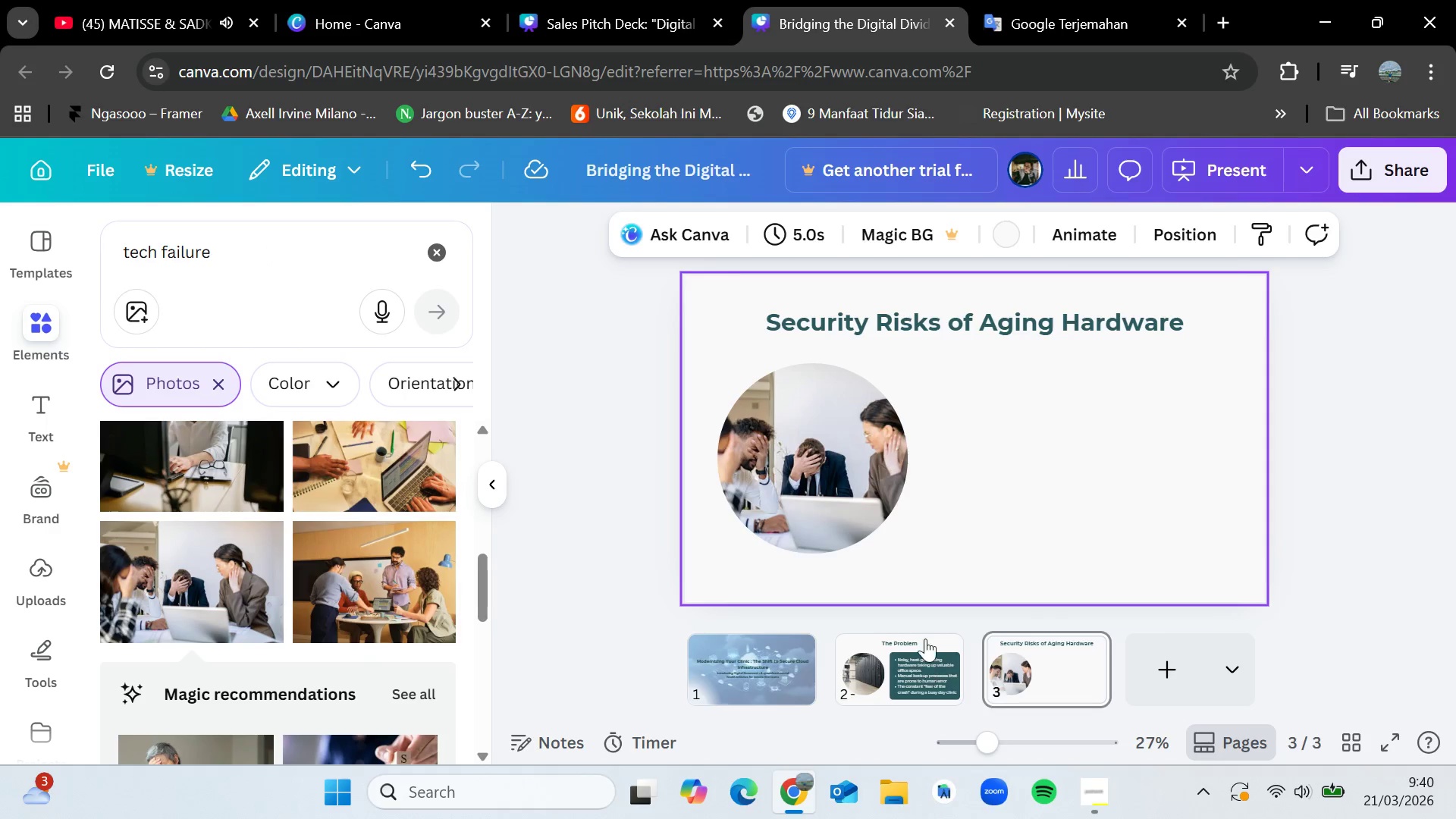 
left_click([925, 638])
 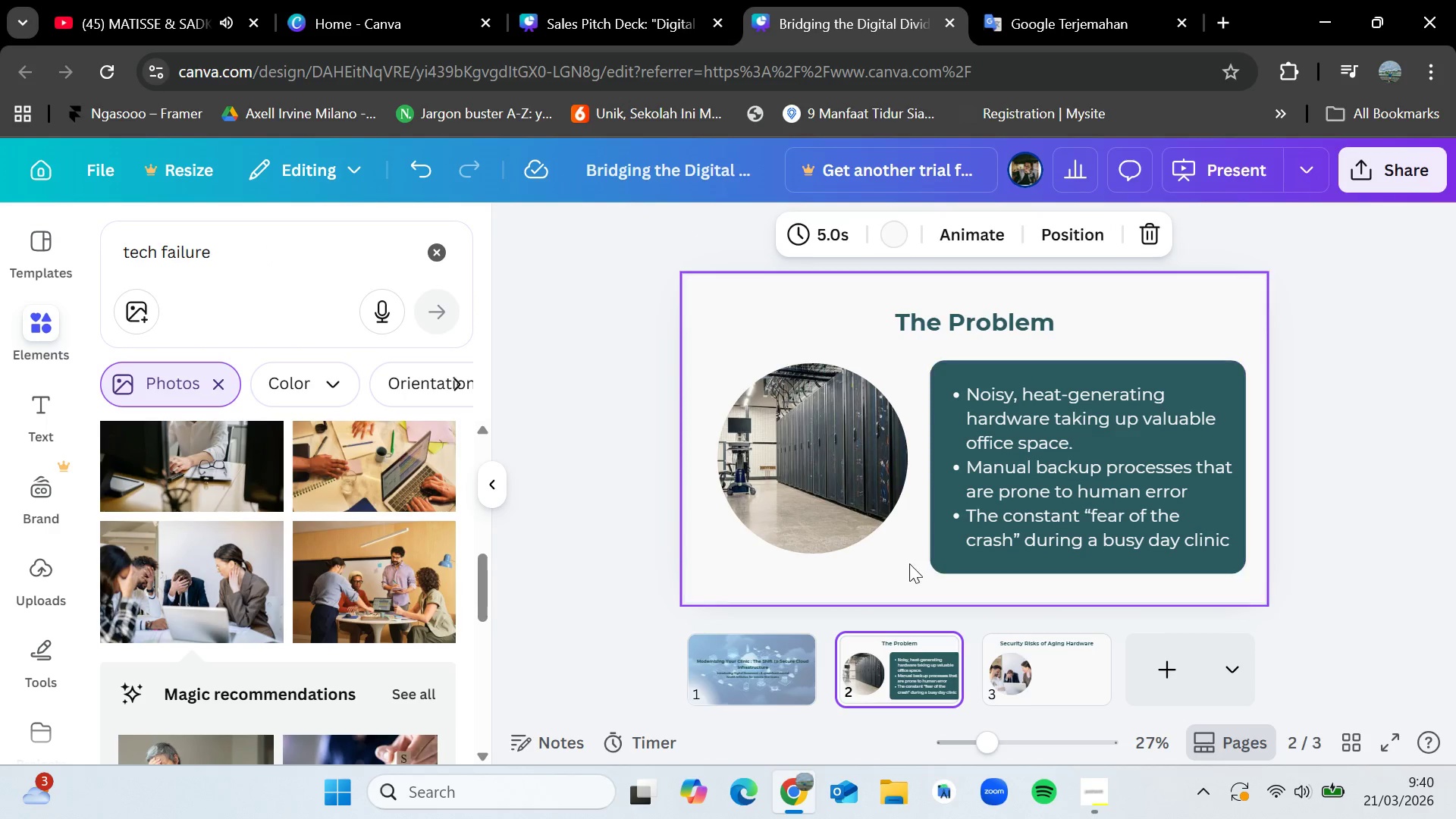 
left_click_drag(start_coordinate=[909, 563], to_coordinate=[1165, 386])
 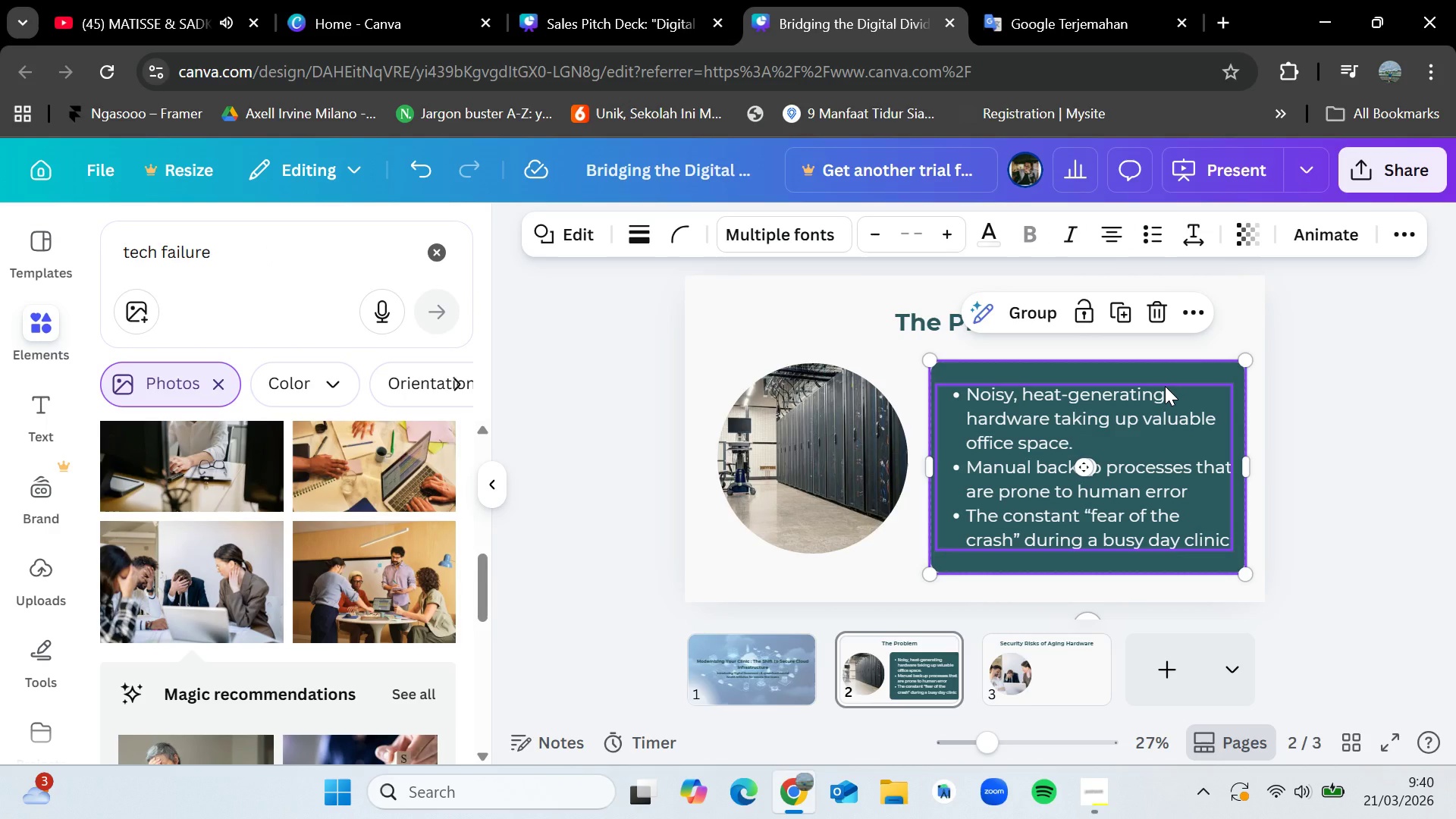 
key(Control+C)
 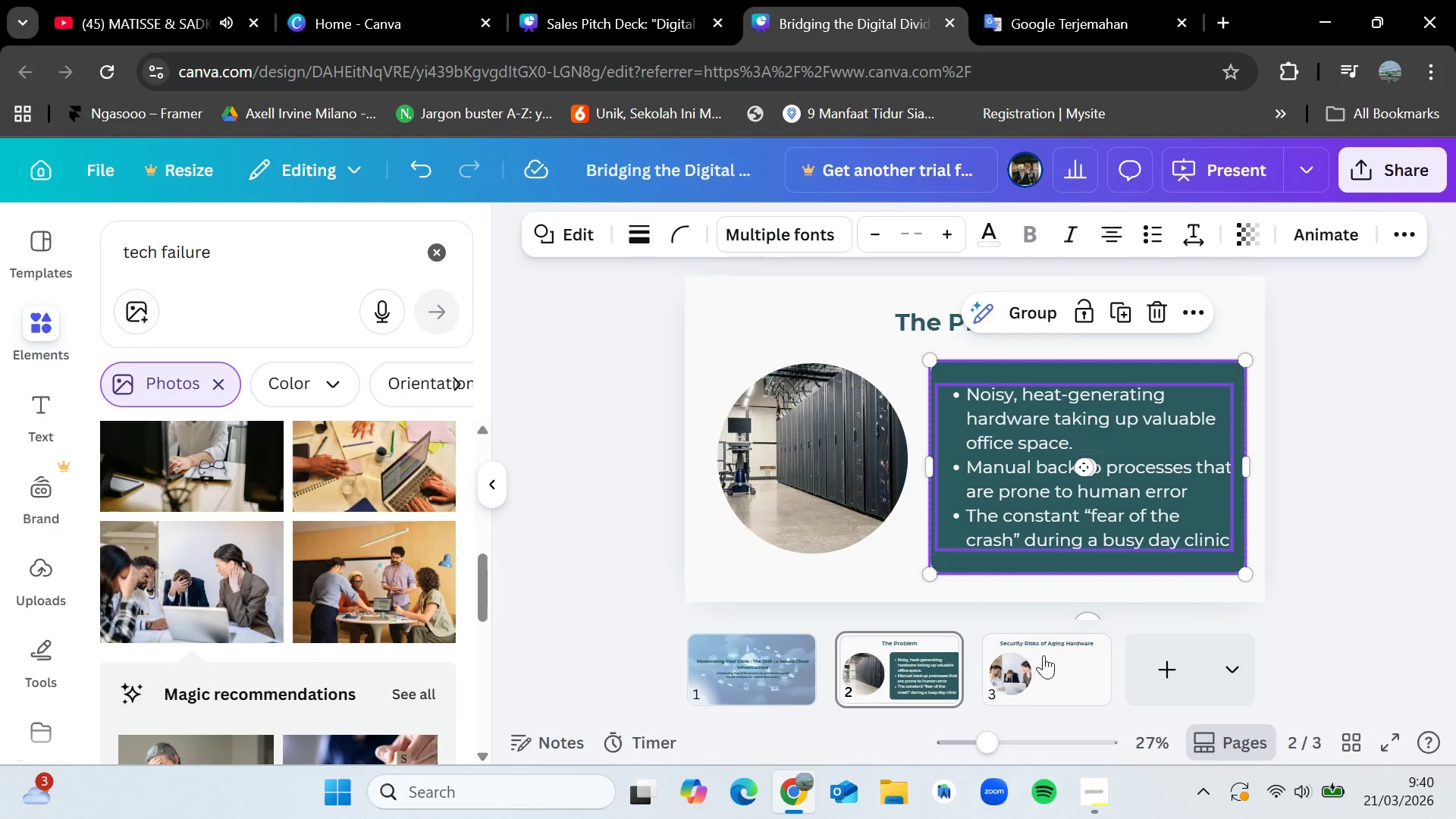 
left_click([1039, 663])
 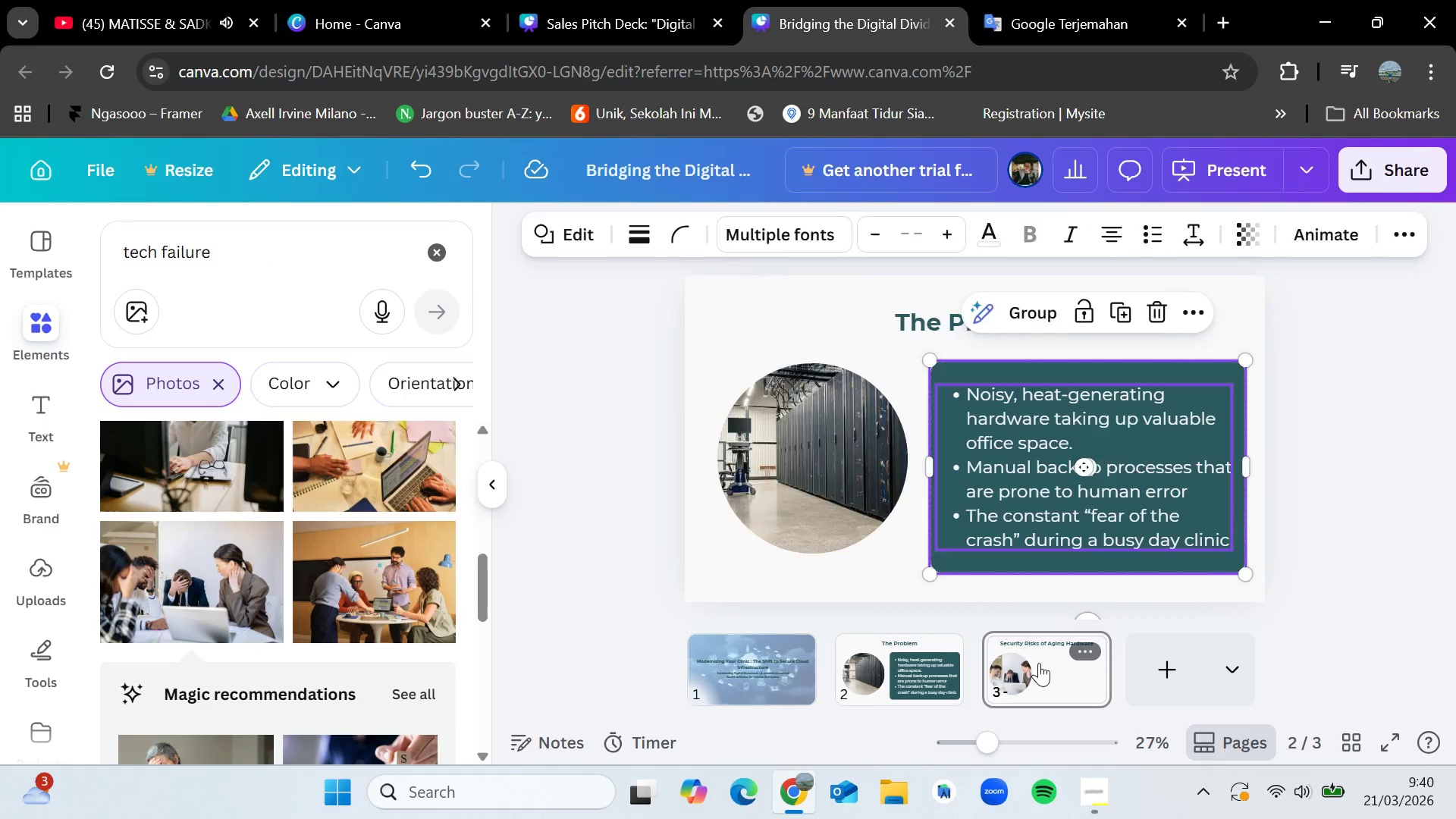 
key(Control+V)
 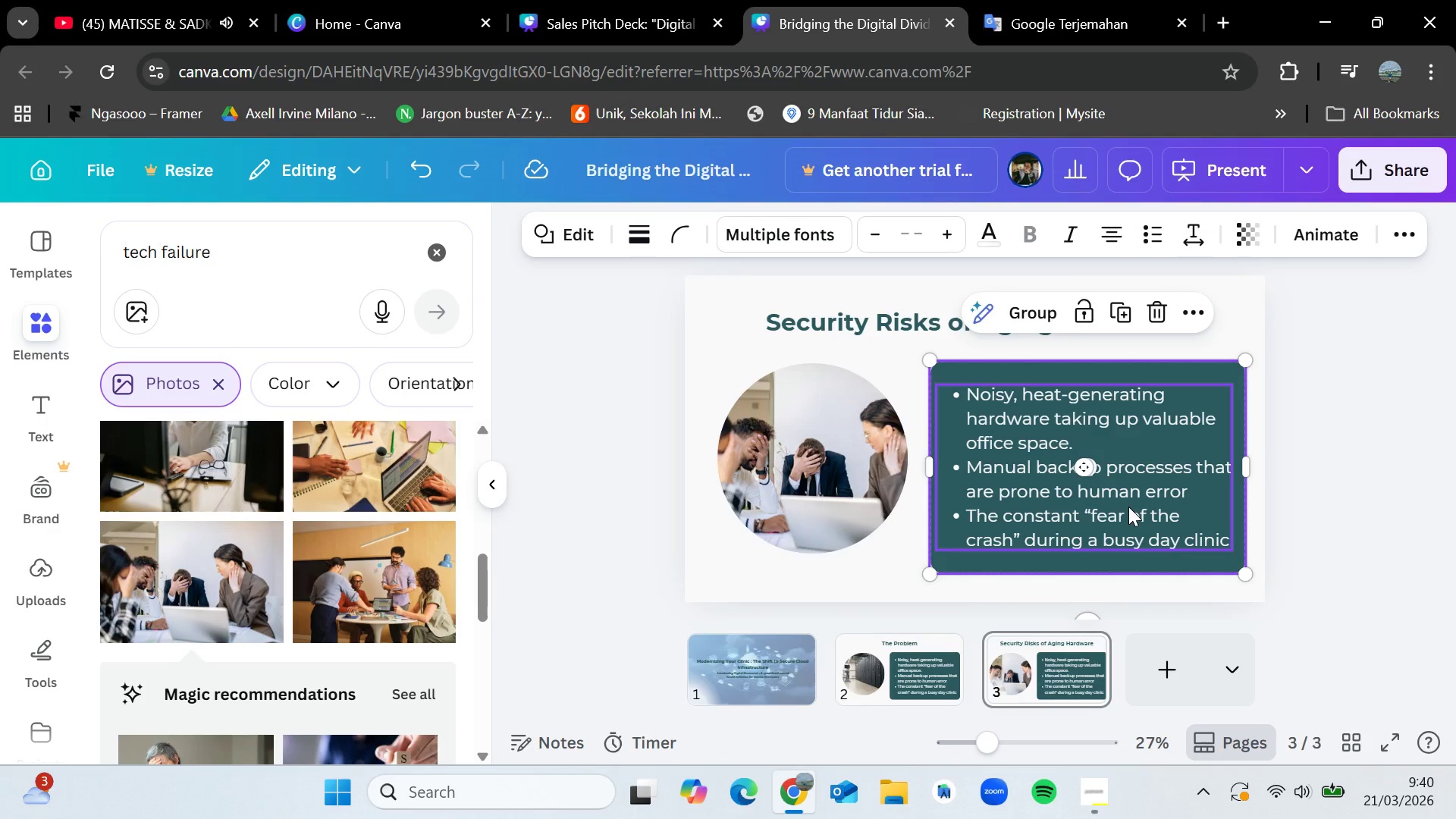 
double_click([1128, 507])
 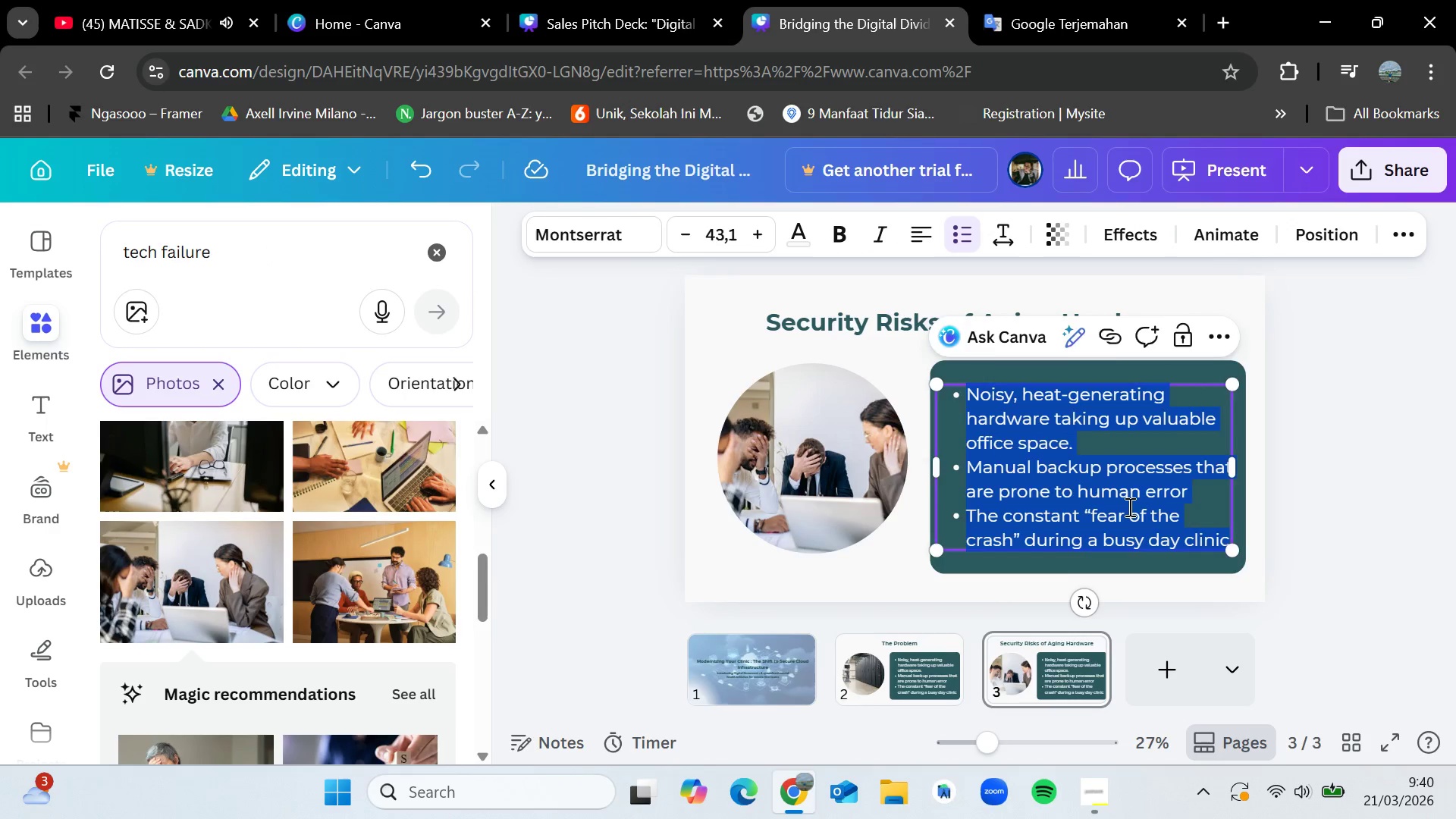 
key(Backspace)
type(Data loss :)
 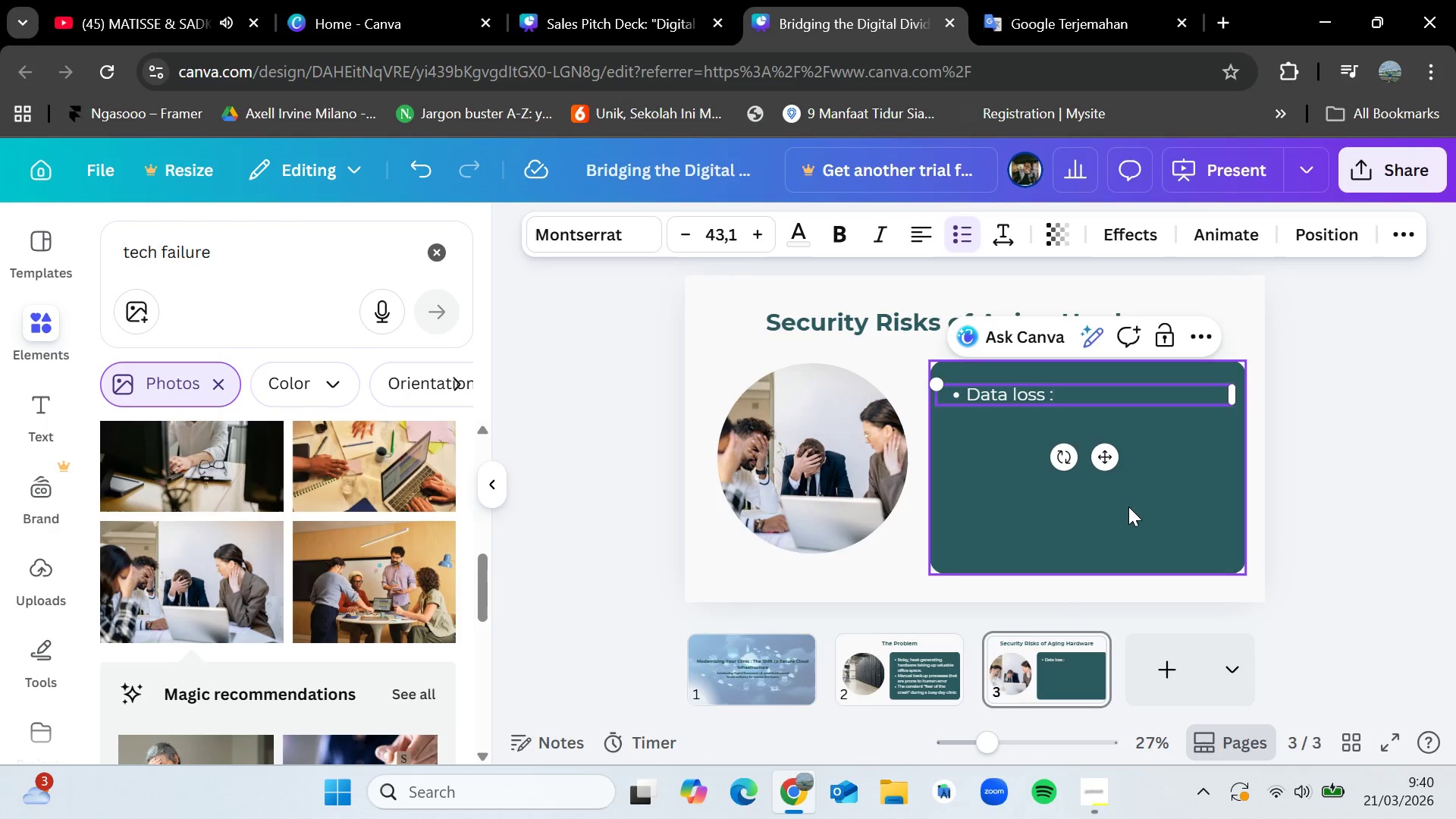 
type( Hardware failure usually mena)
key(Backspace)
key(Backspace)
type(ans permanent data lost)
key(Backspace)
key(Backspace)
type(ss.)
 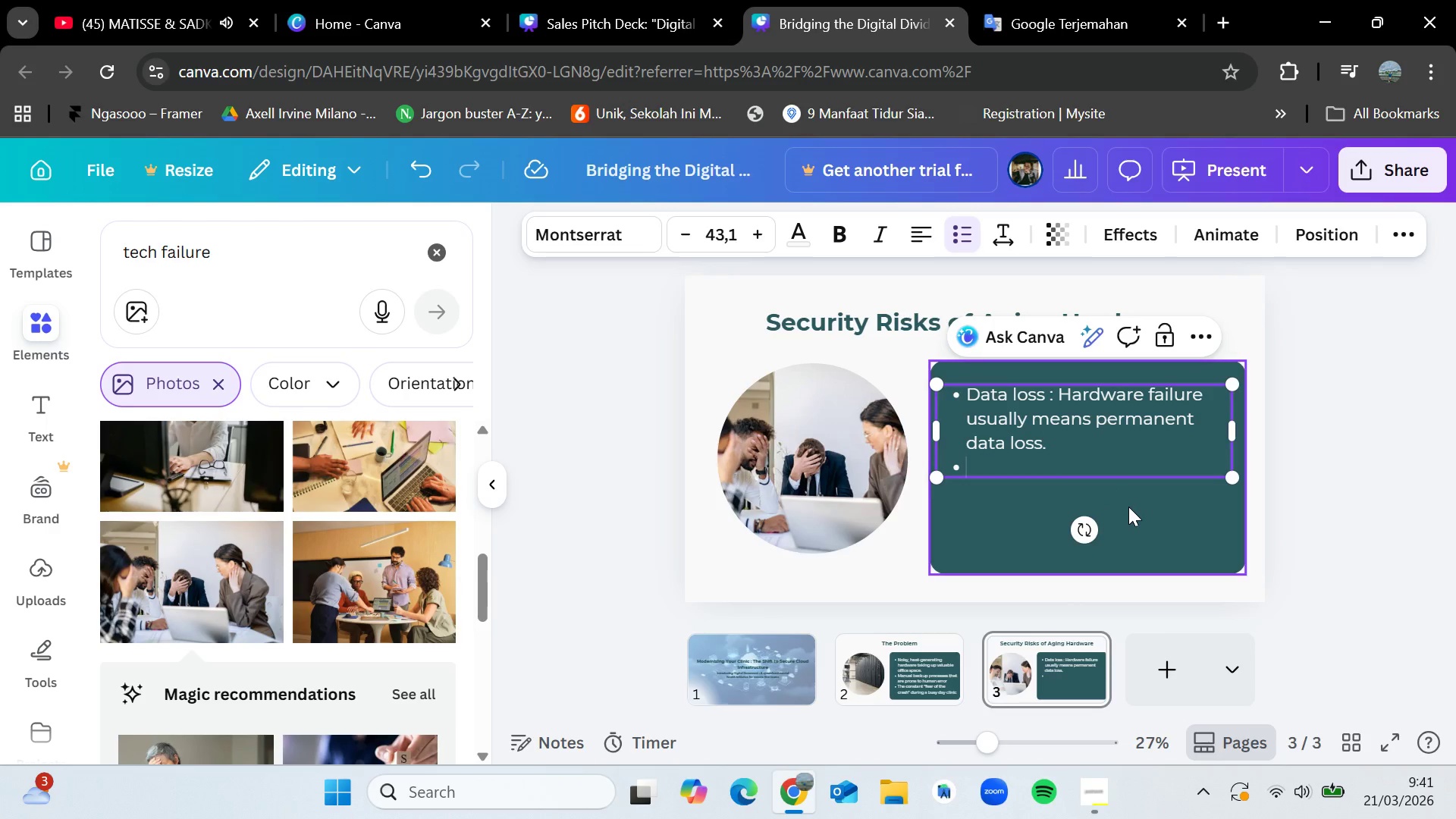 
 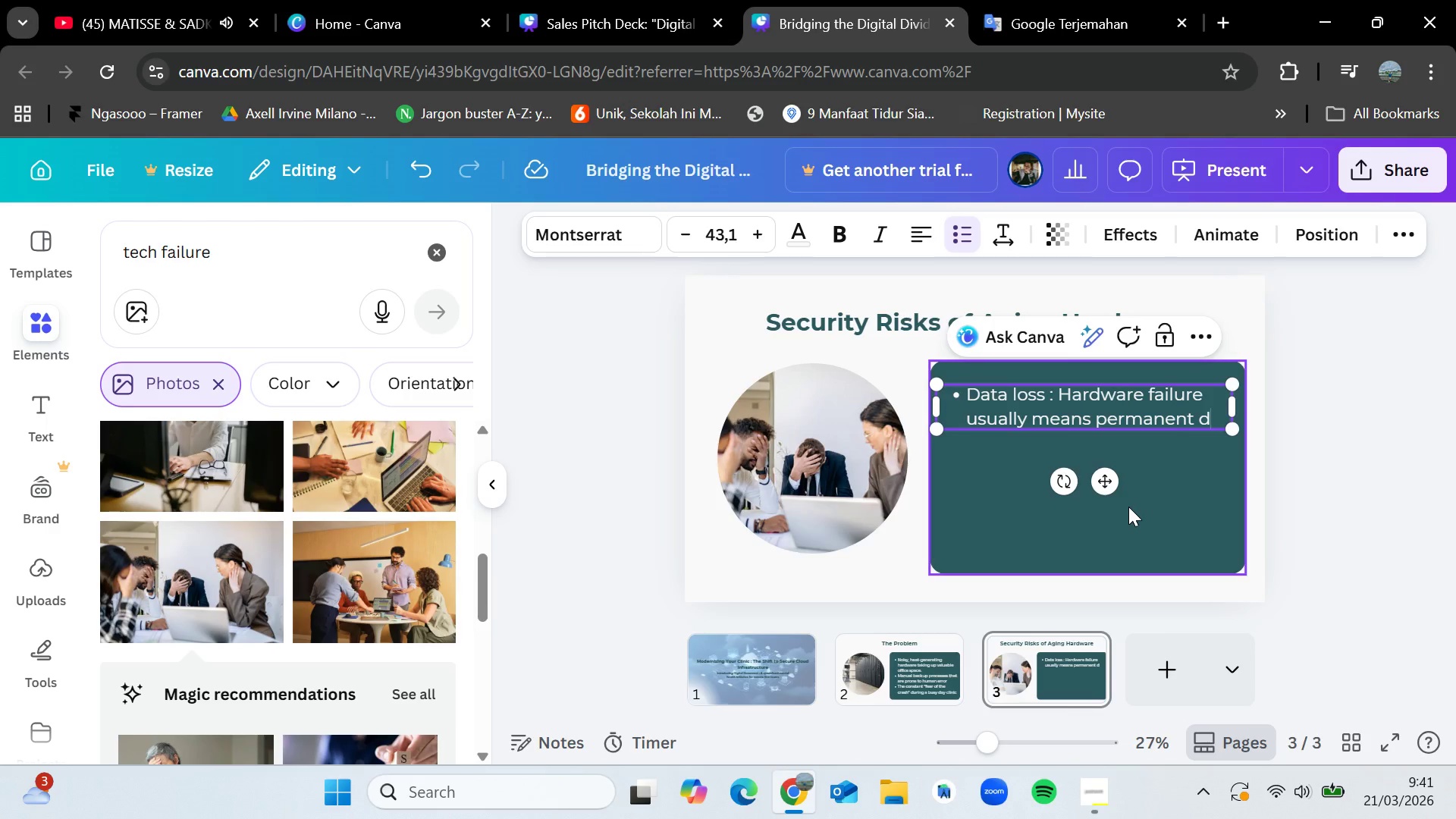 
key(Enter)
 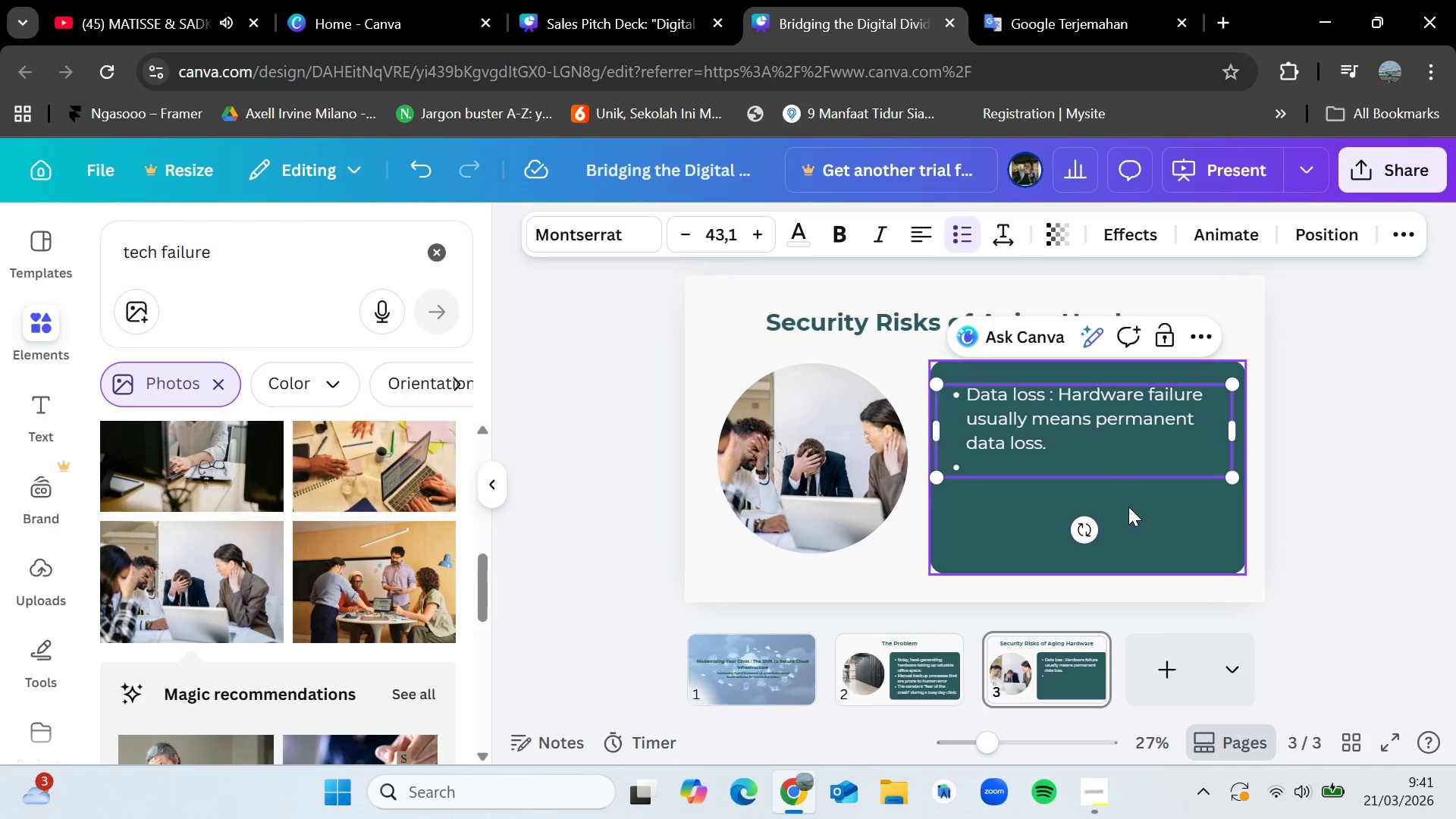 
type(Vulnerability : Outdated servers are easy targets for ransome)
key(Backspace)
type(ware)
 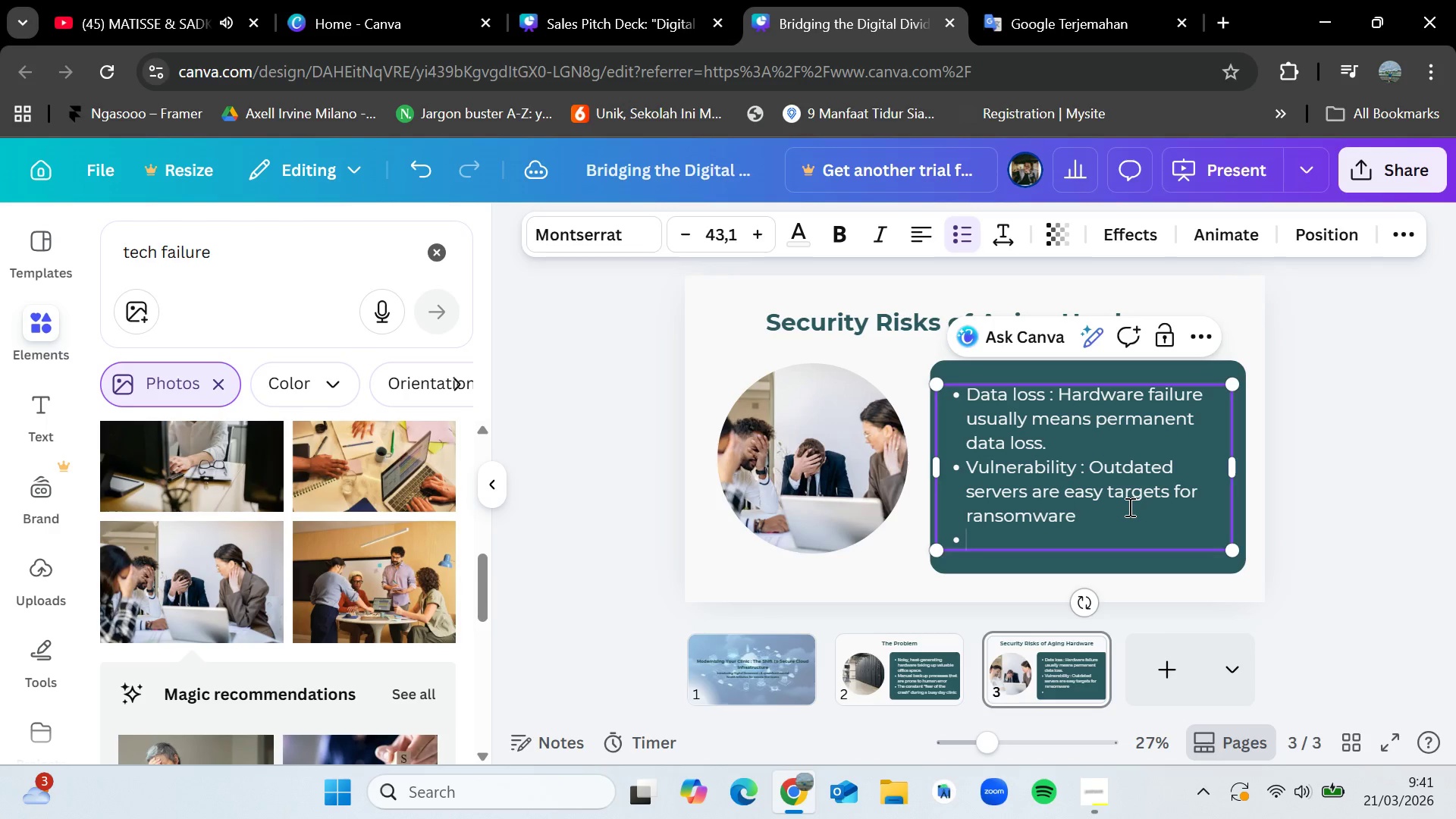 
 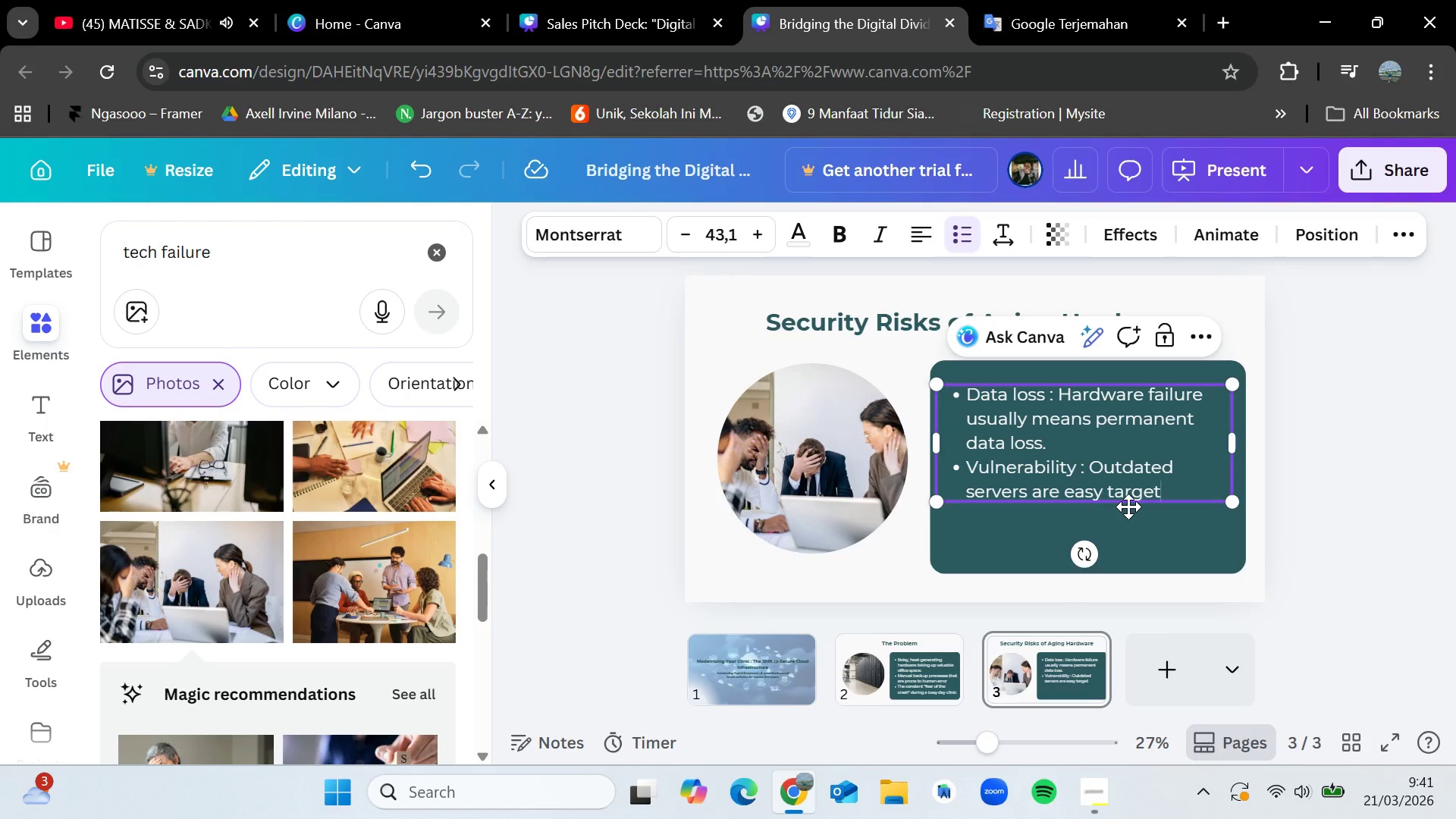 
key(Enter)
 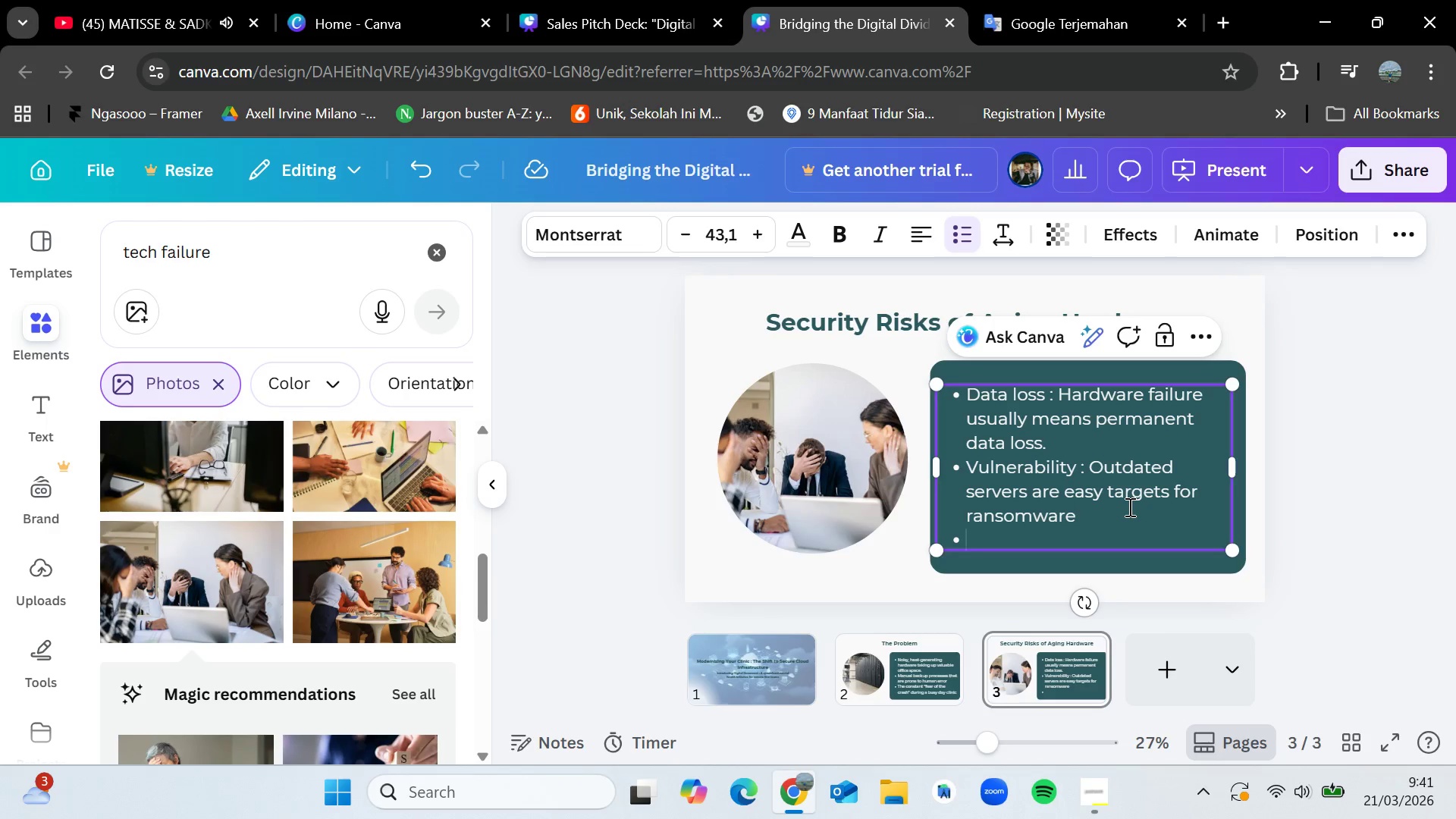 
type(Non-compliance : Aging system often fail to meet modern HIPAA seci)
 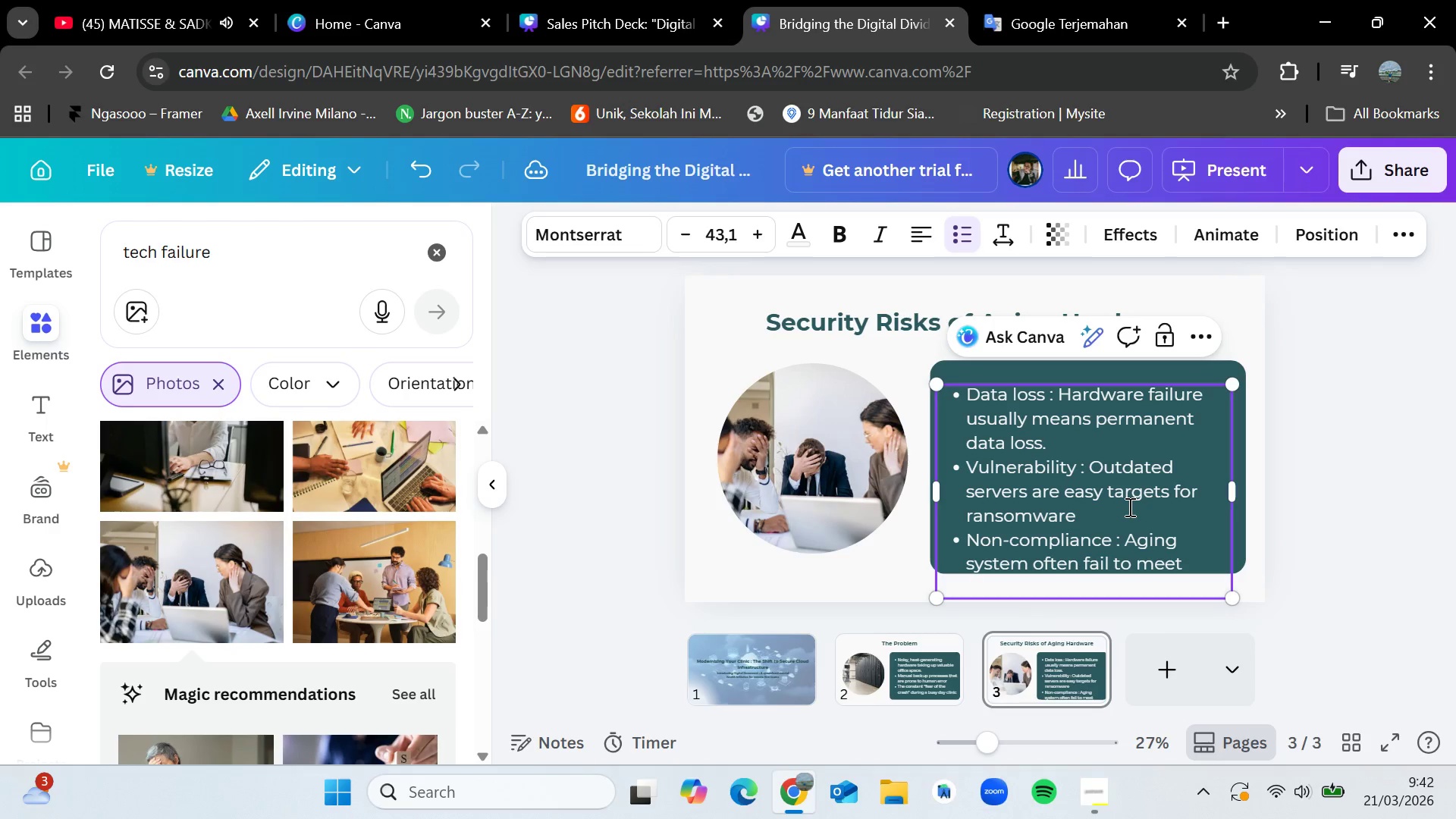 
left_click([1355, 465])
 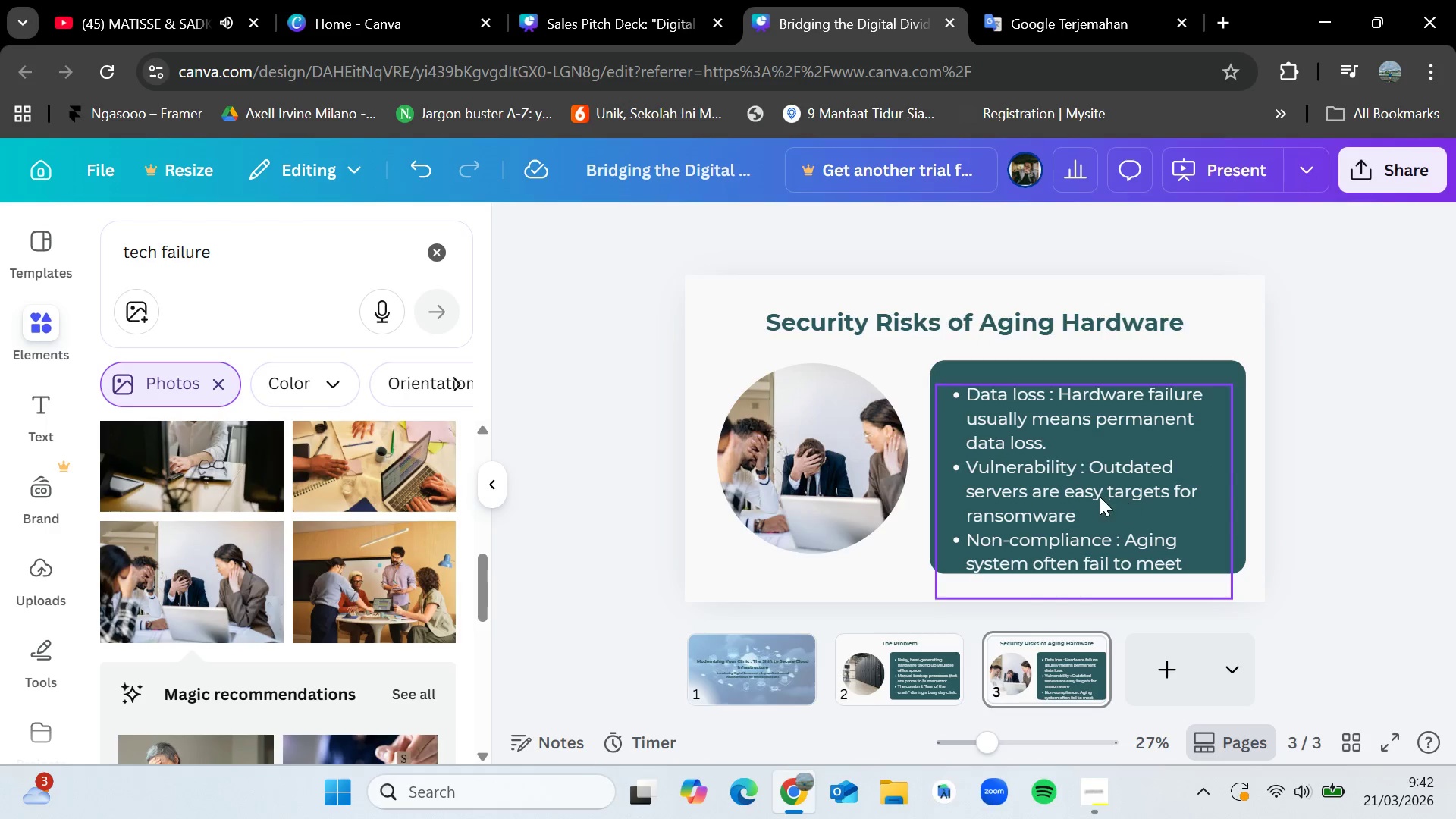 
left_click_drag(start_coordinate=[1100, 497], to_coordinate=[1113, 439])
 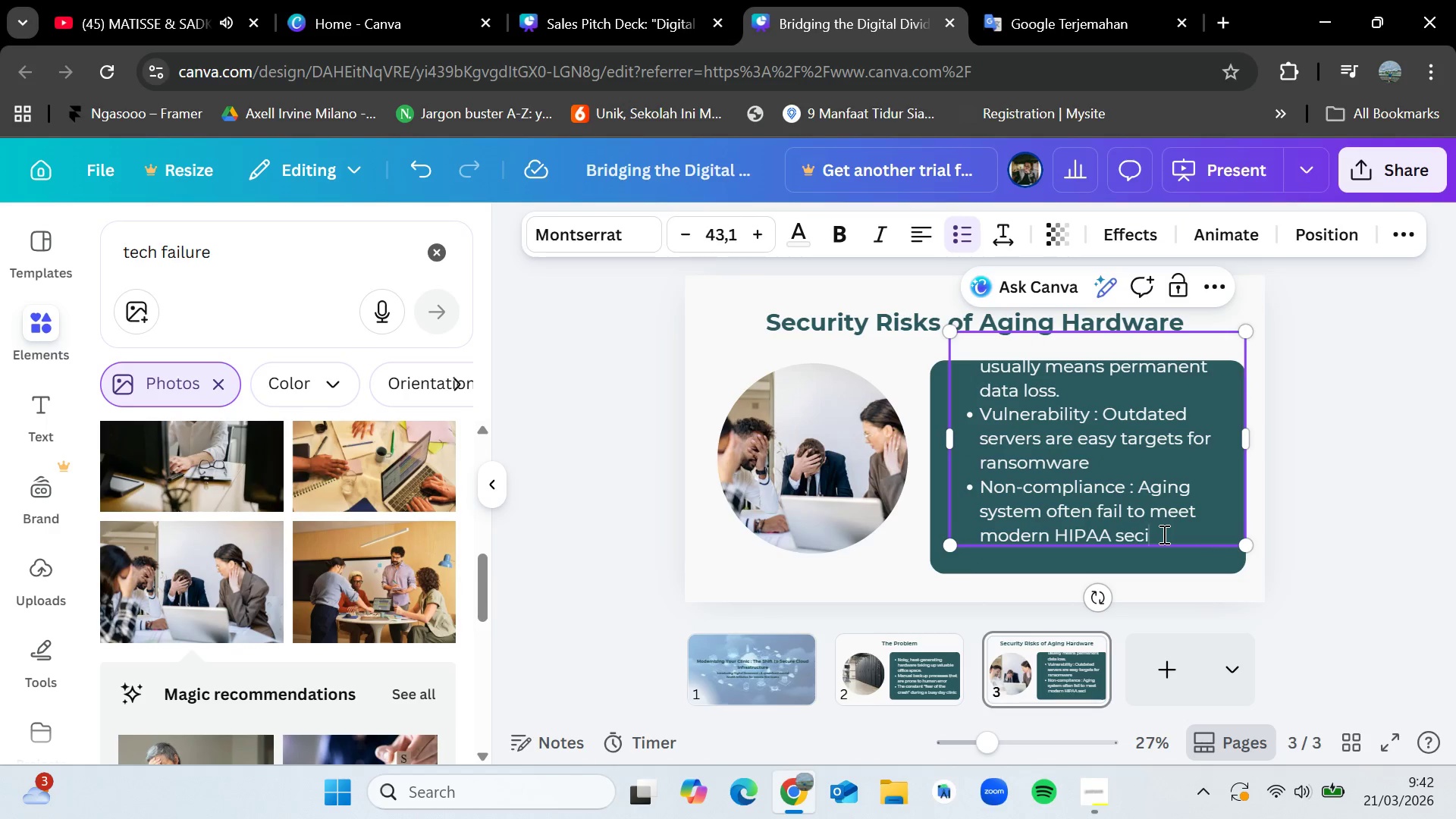 
double_click([1163, 534])
 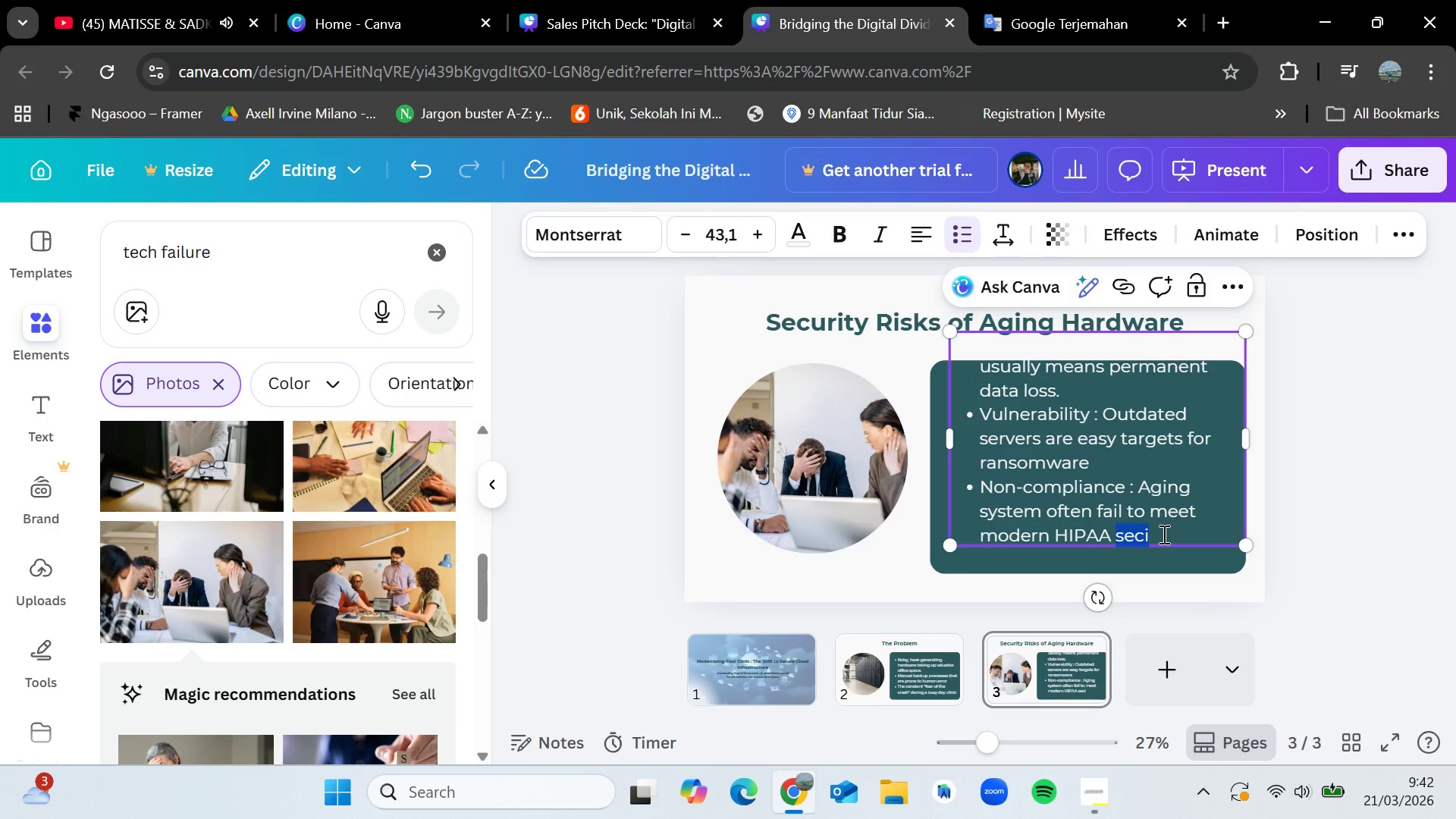 
left_click([1163, 534])
 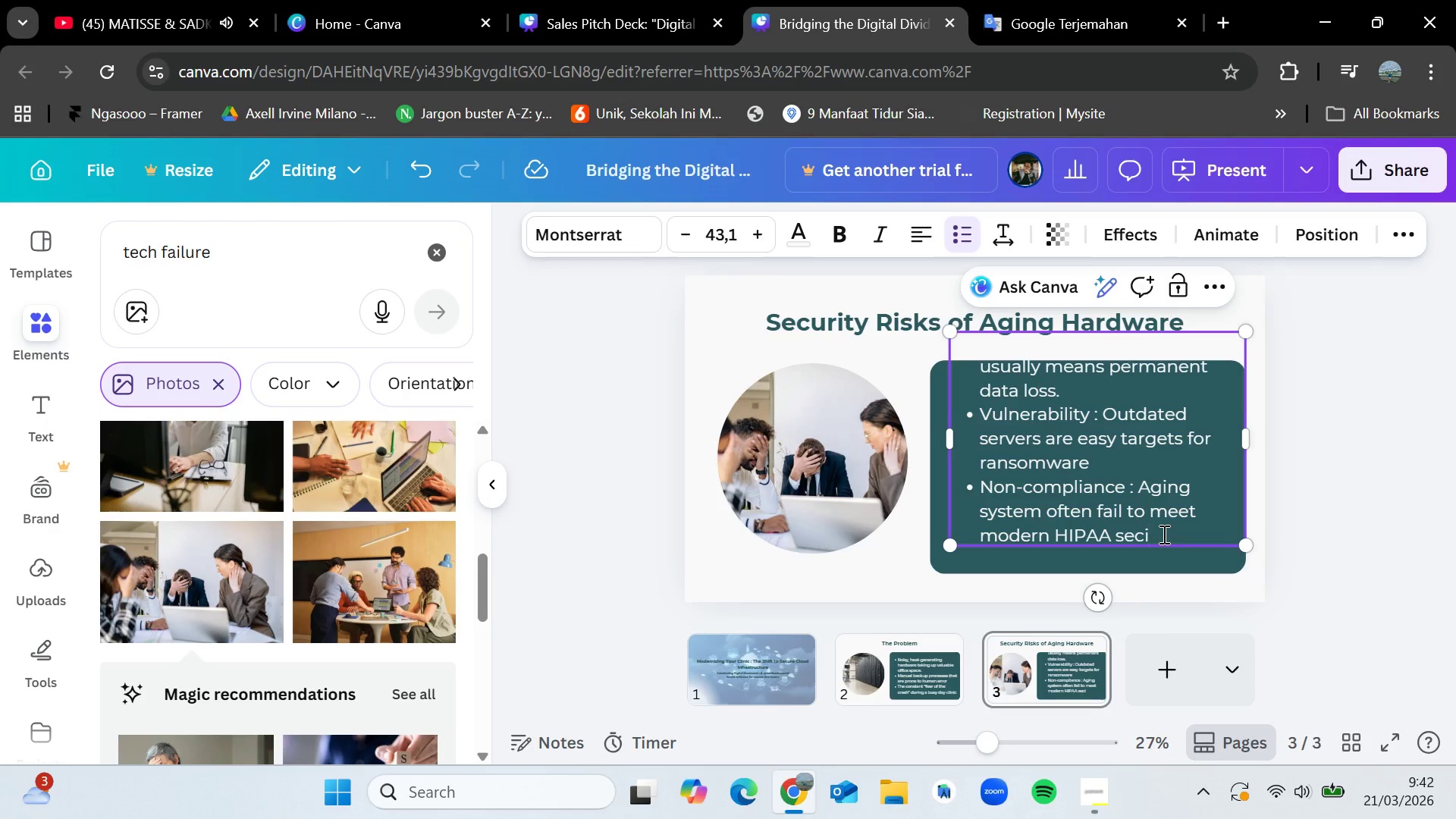 
key(Backspace)
type(urity standards)
 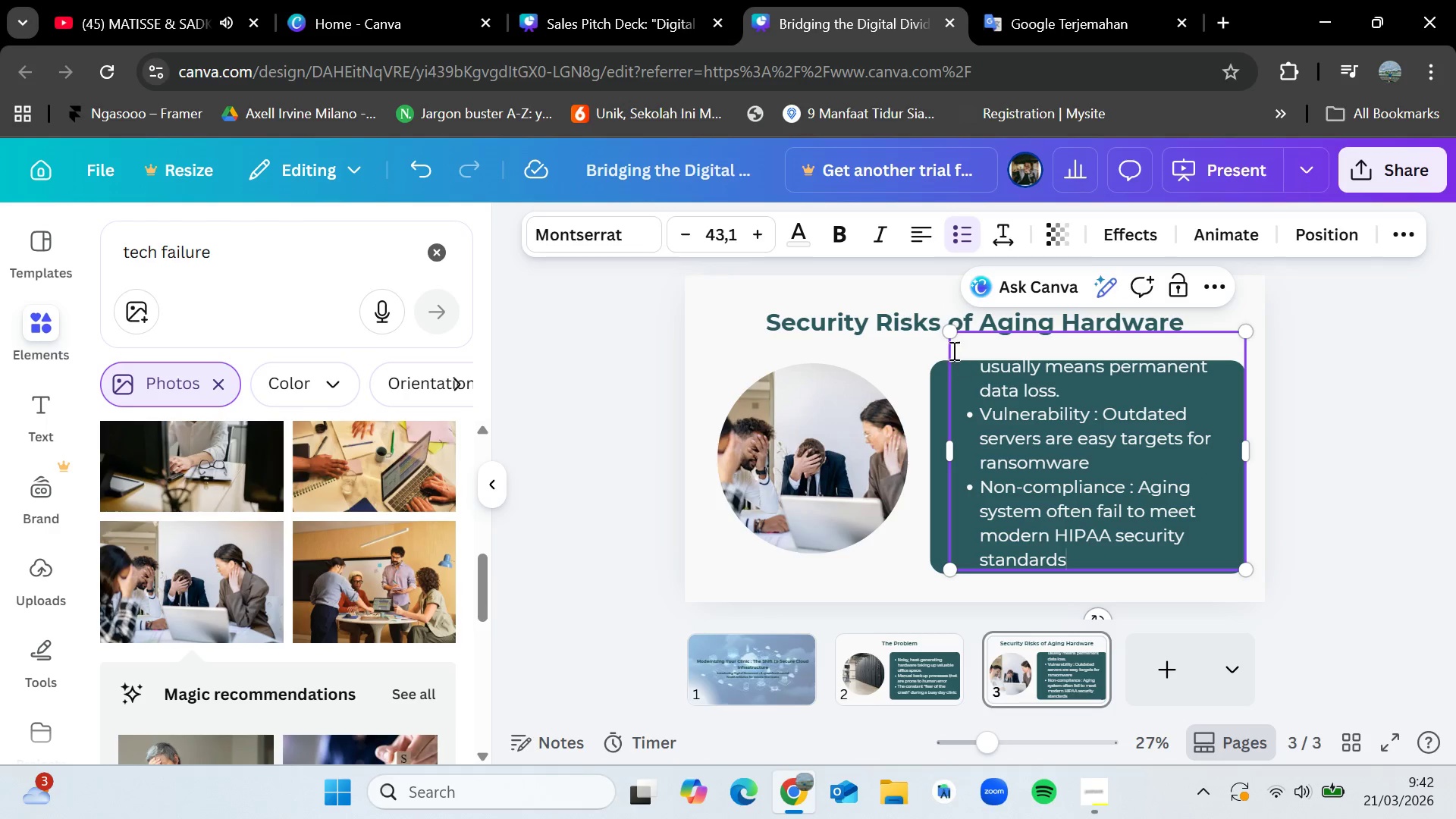 
left_click_drag(start_coordinate=[951, 330], to_coordinate=[976, 399])
 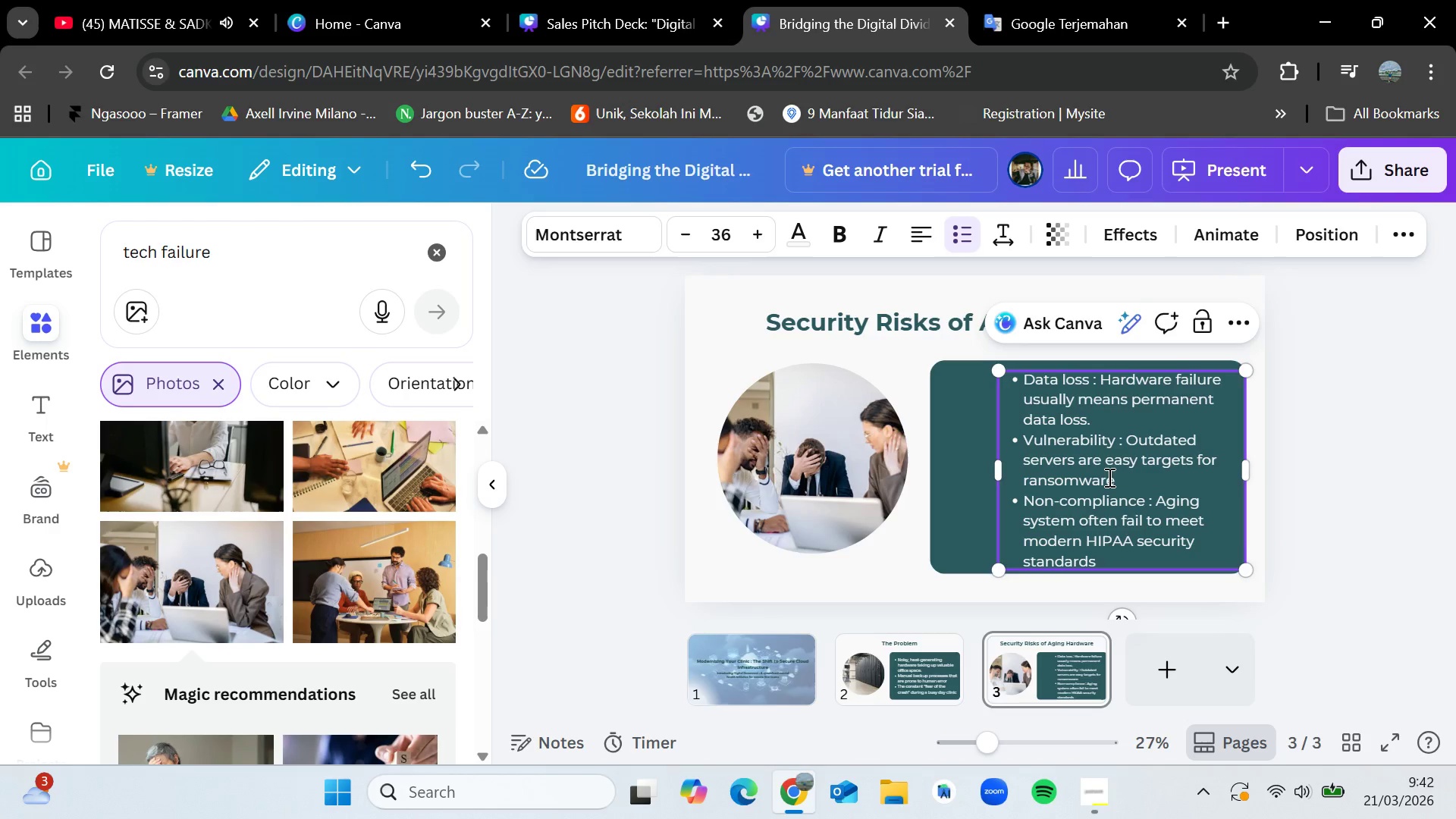 
left_click_drag(start_coordinate=[1108, 477], to_coordinate=[1087, 478])
 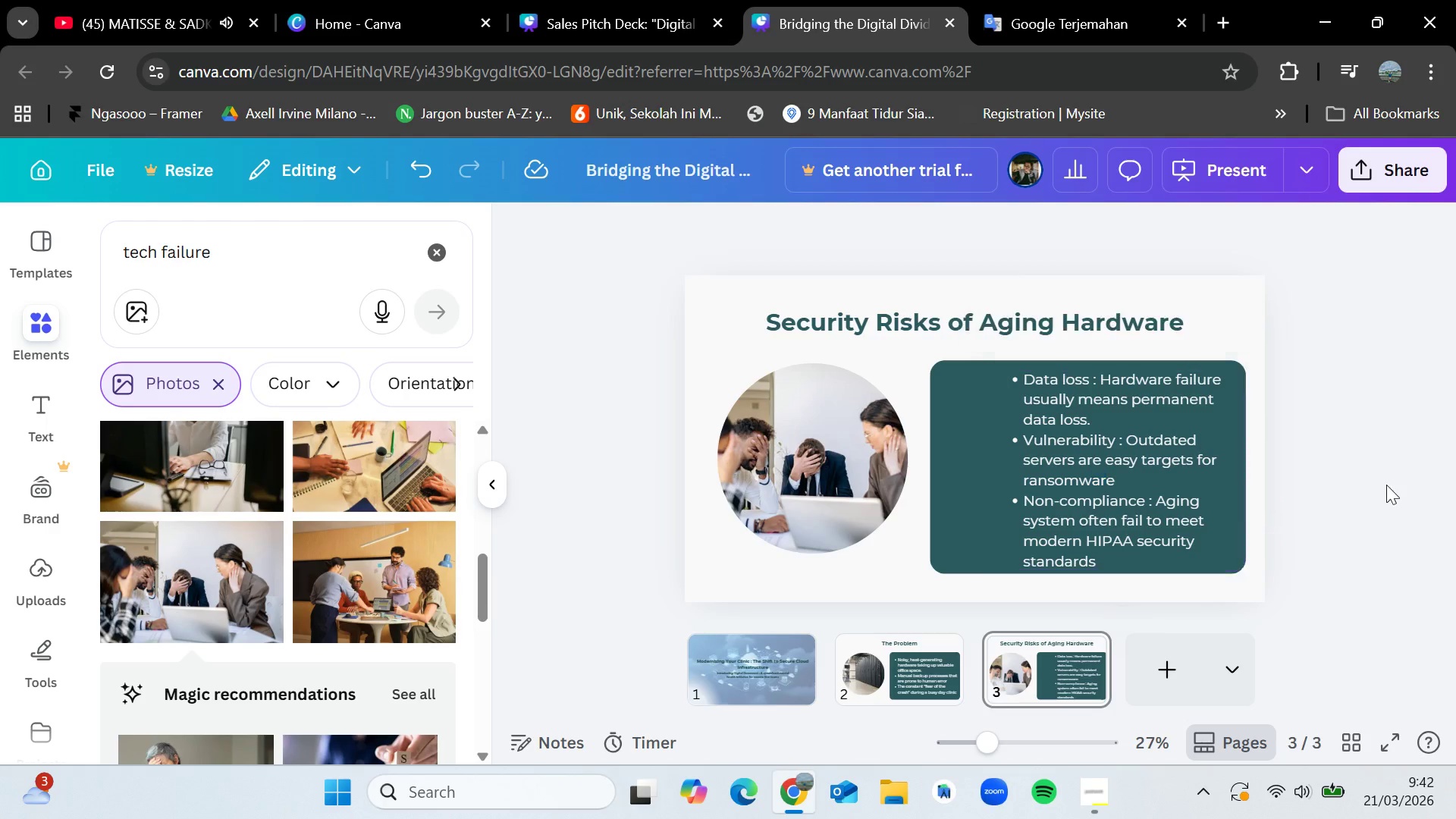 
left_click([1455, 492])
 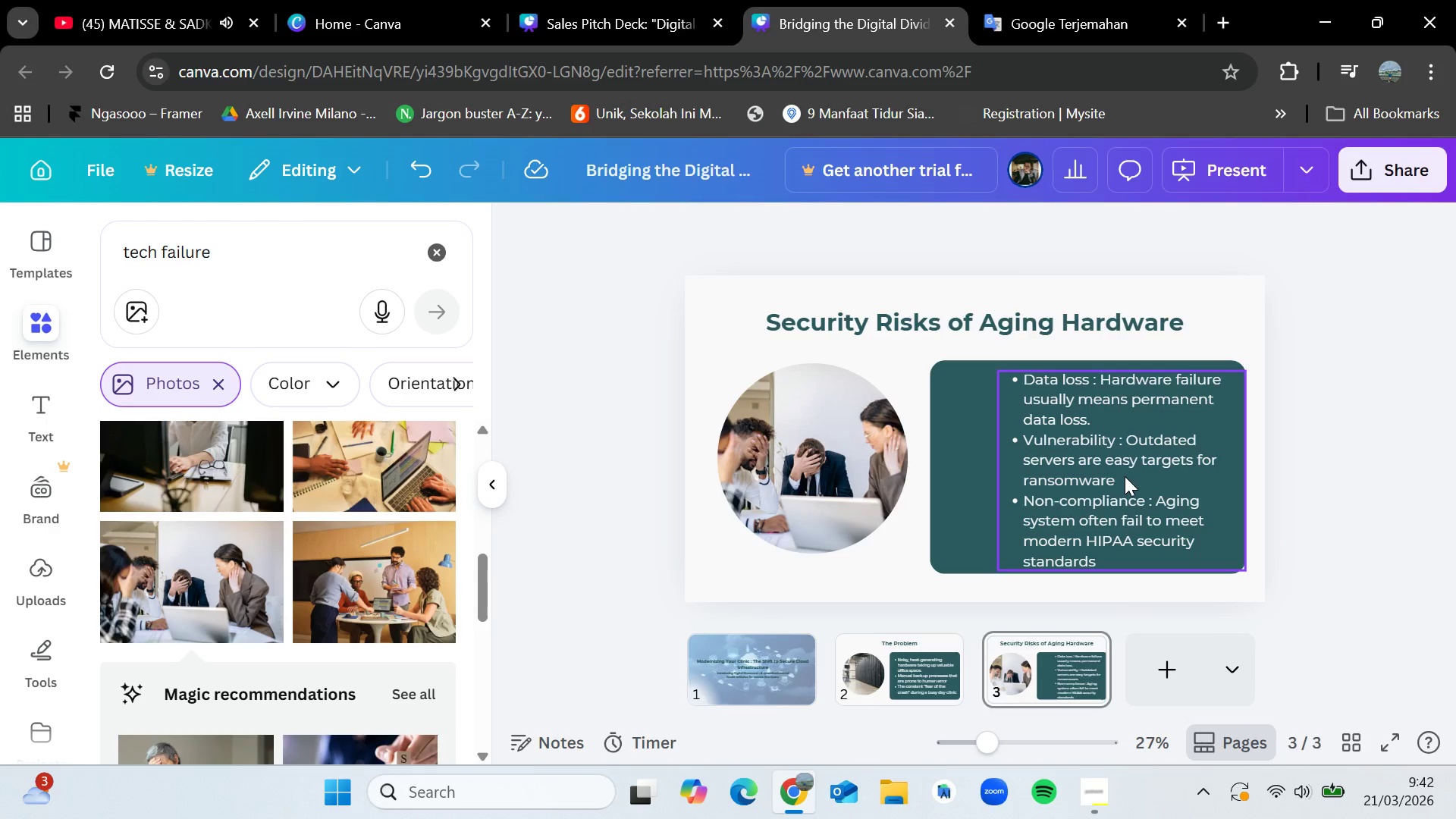 
left_click_drag(start_coordinate=[1127, 476], to_coordinate=[1069, 474])
 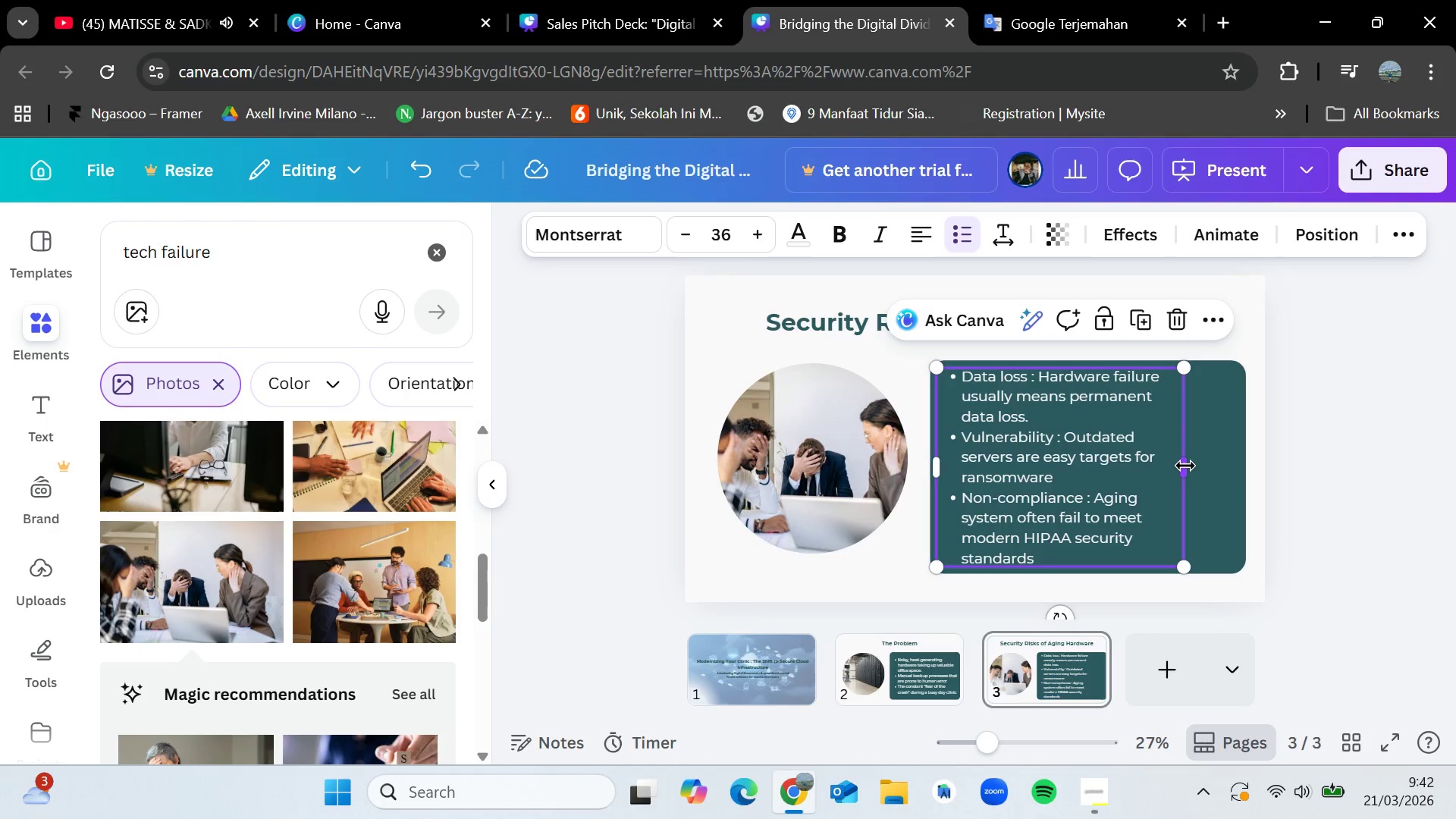 
left_click_drag(start_coordinate=[1185, 466], to_coordinate=[1242, 470])
 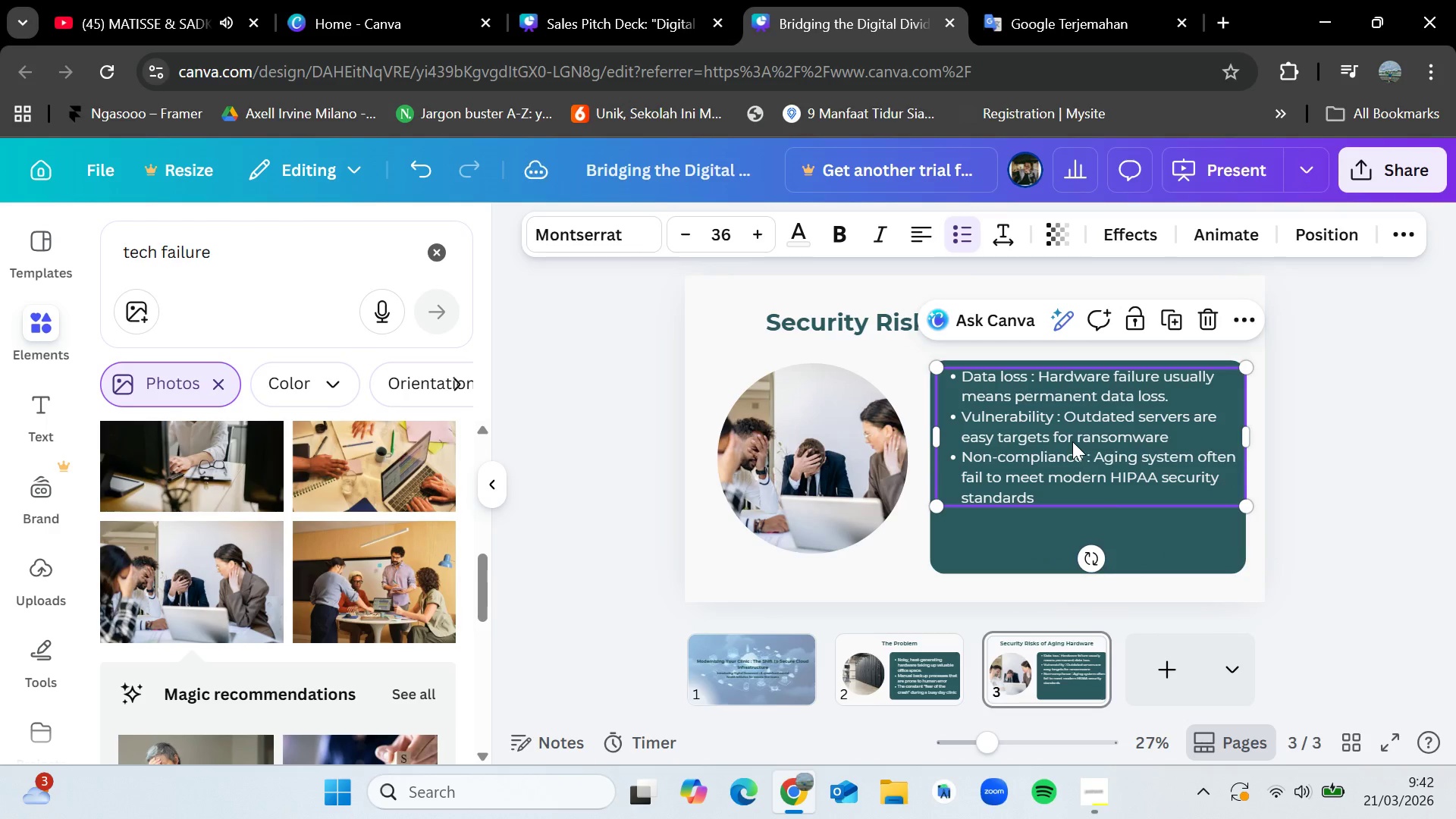 
left_click_drag(start_coordinate=[1072, 441], to_coordinate=[1072, 472])
 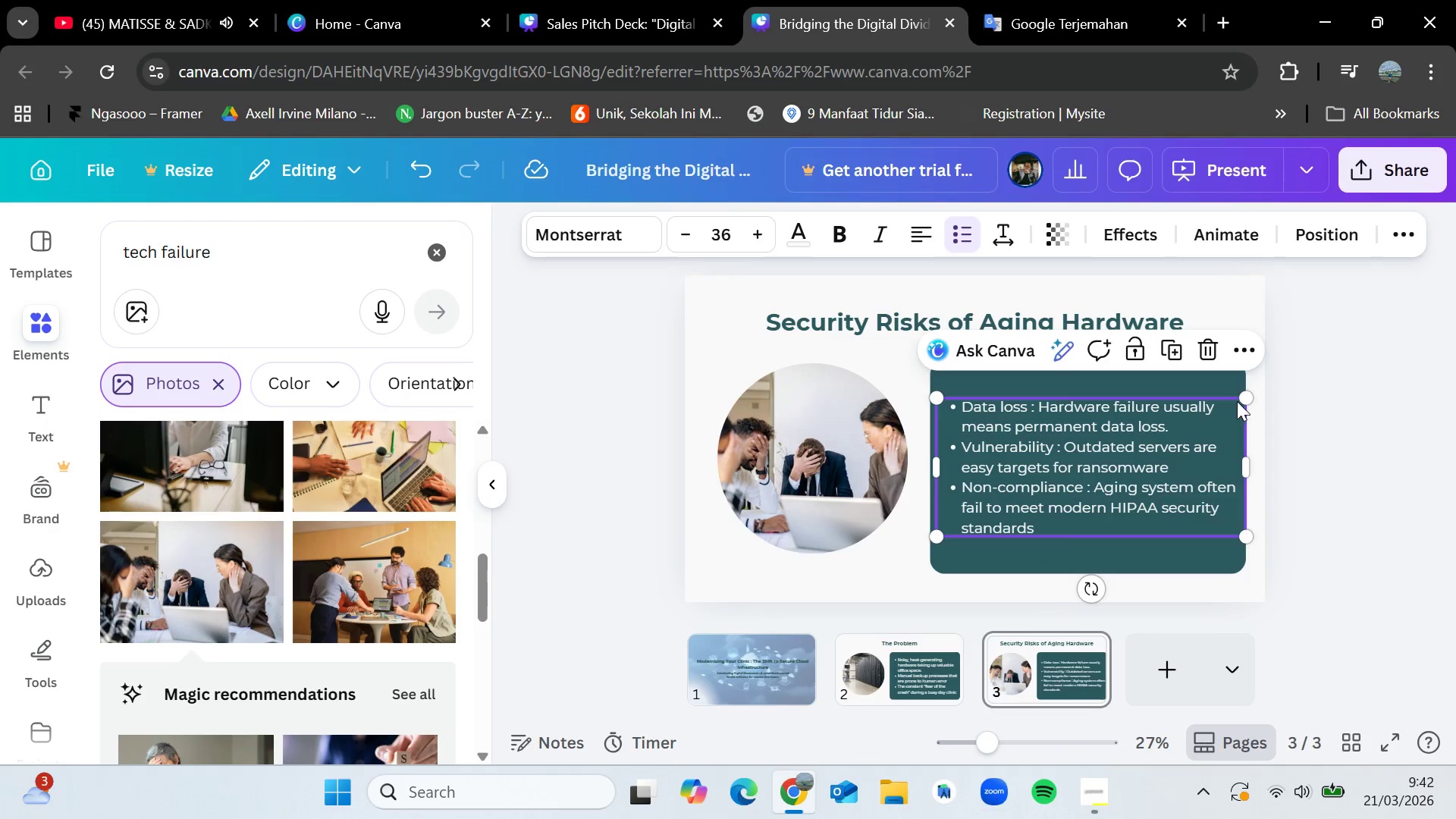 
left_click_drag(start_coordinate=[1244, 399], to_coordinate=[1247, 396])
 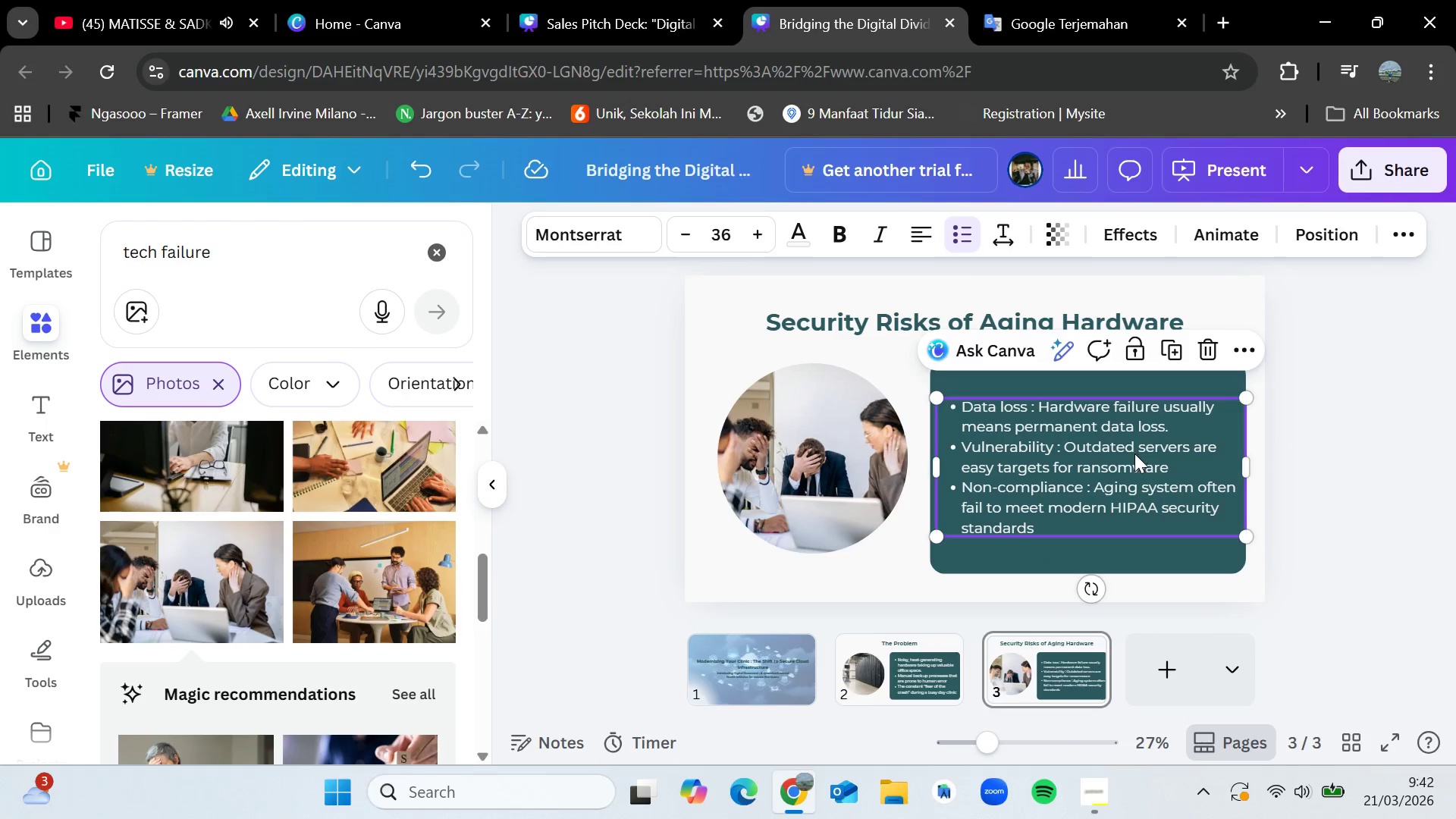 
left_click_drag(start_coordinate=[1131, 454], to_coordinate=[1125, 454])
 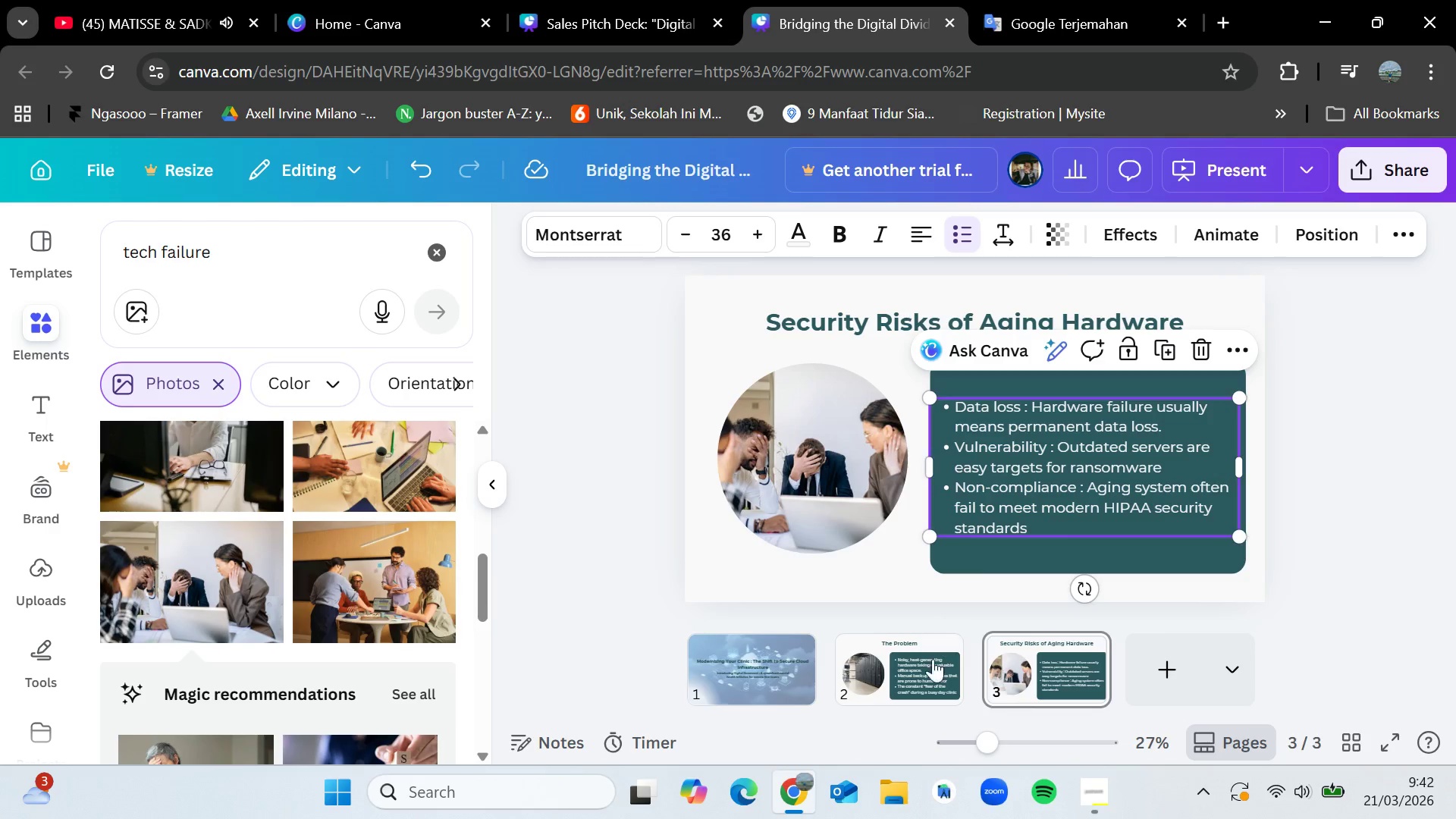 
left_click([928, 670])
 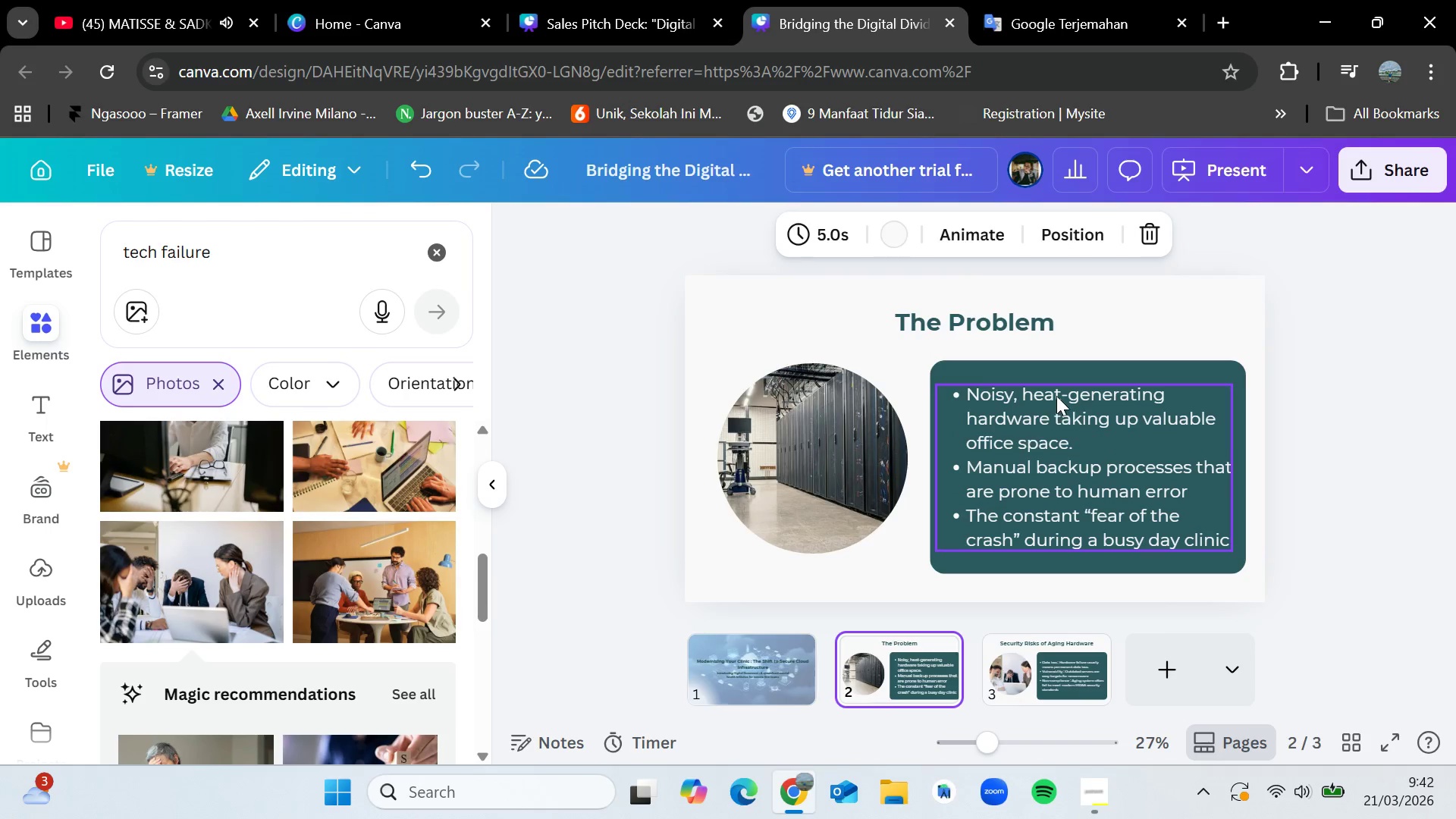 
left_click([1056, 396])
 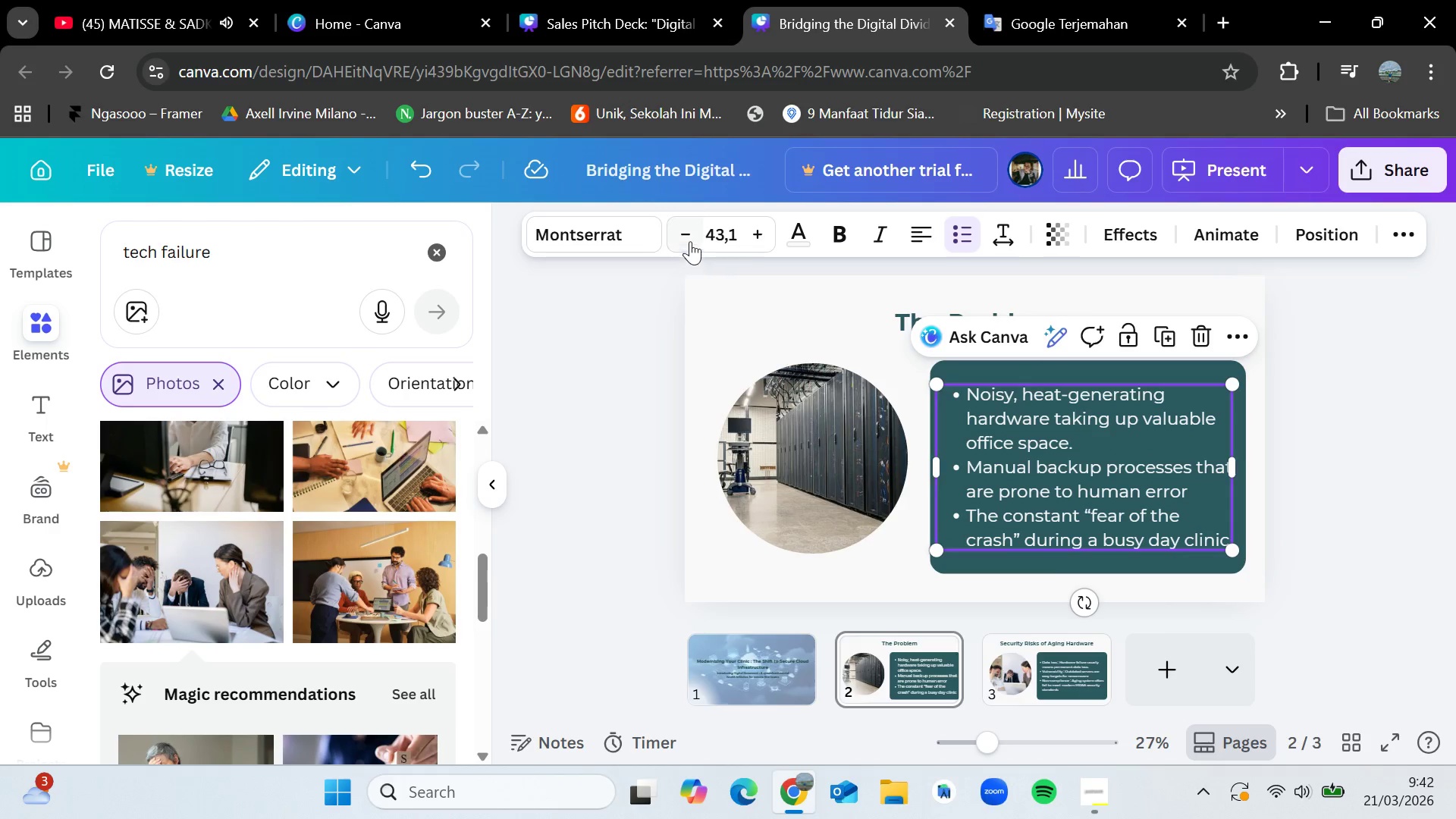 
double_click([689, 235])
 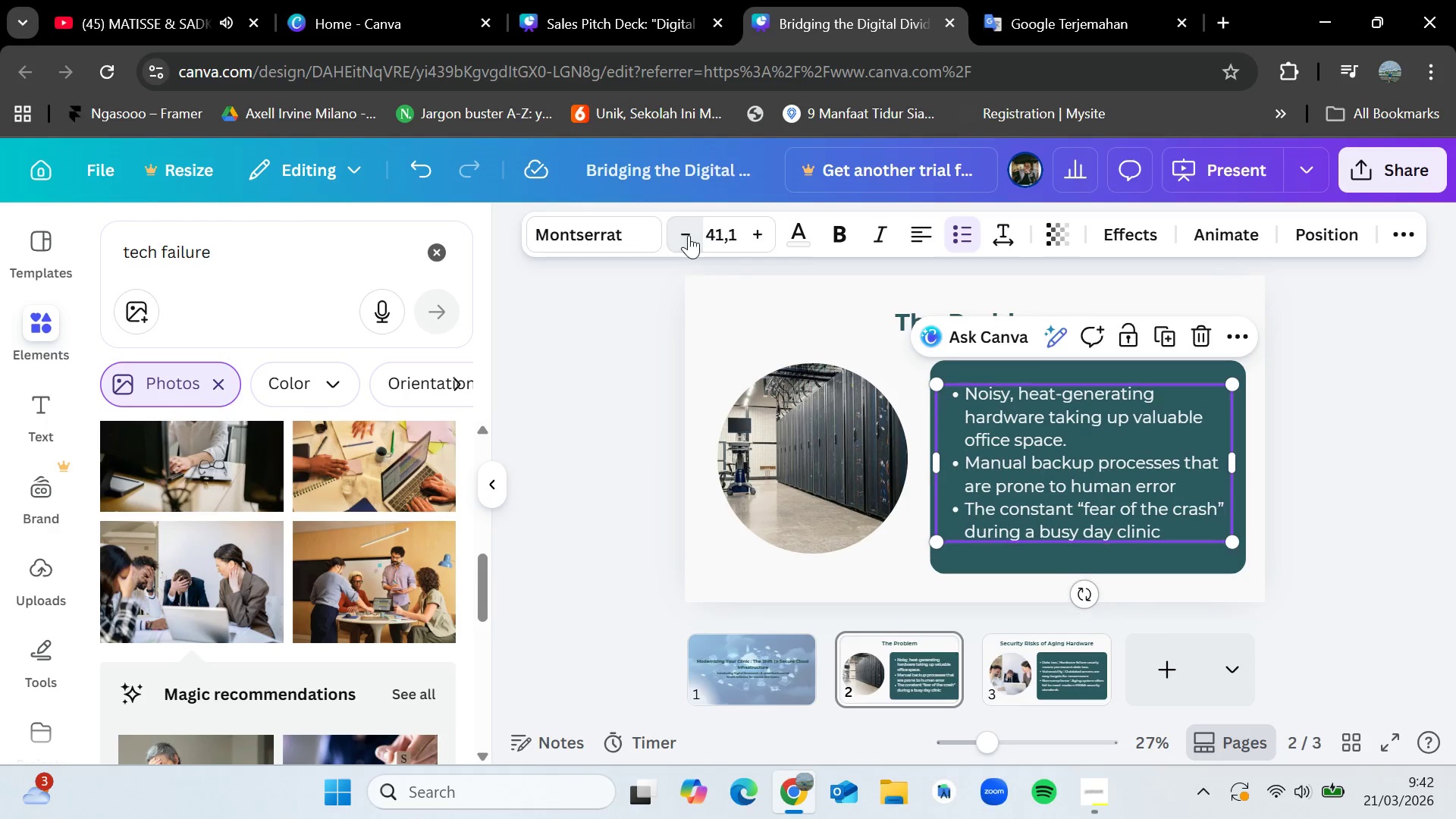 
triple_click([689, 235])
 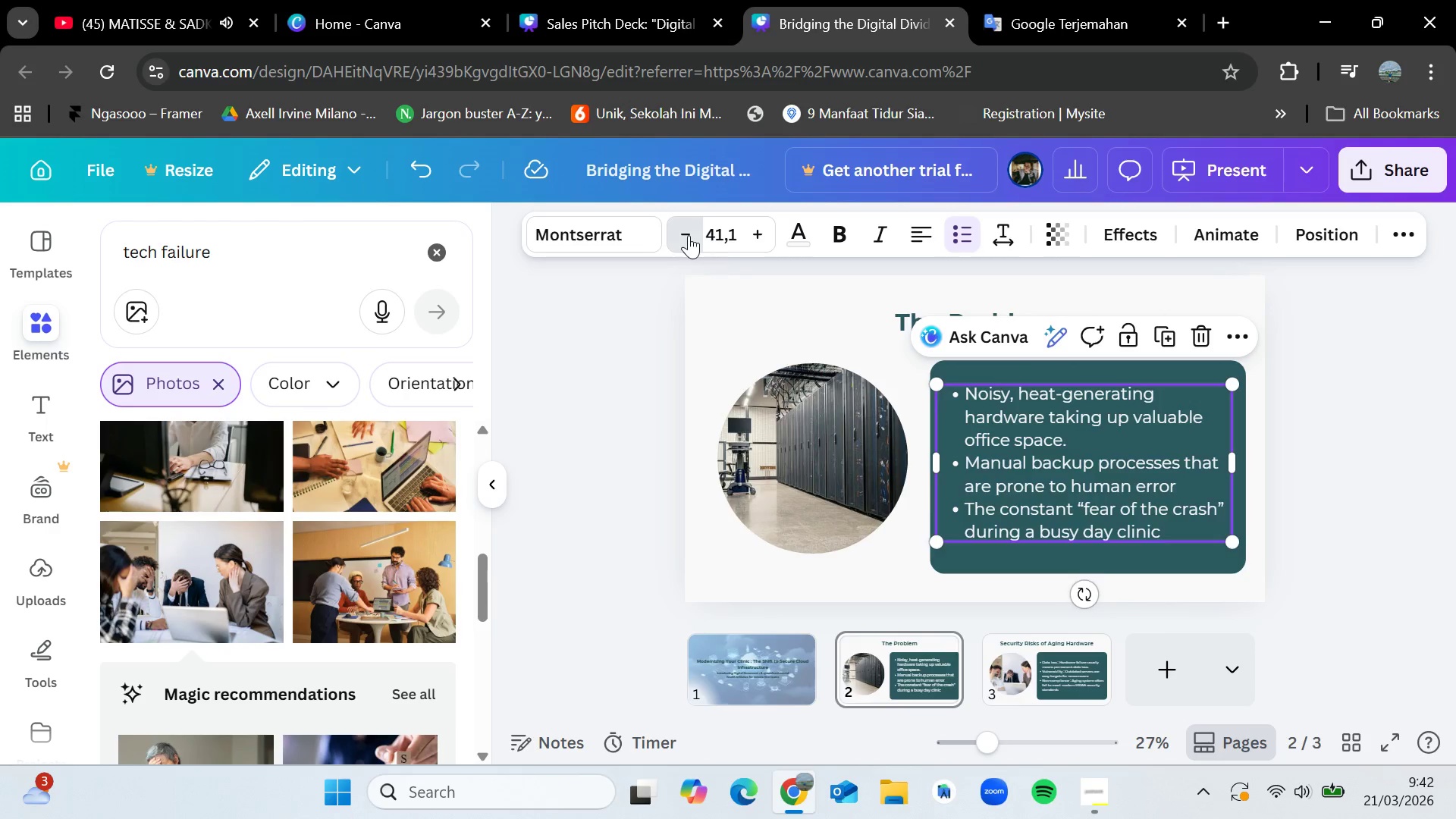 
triple_click([689, 235])
 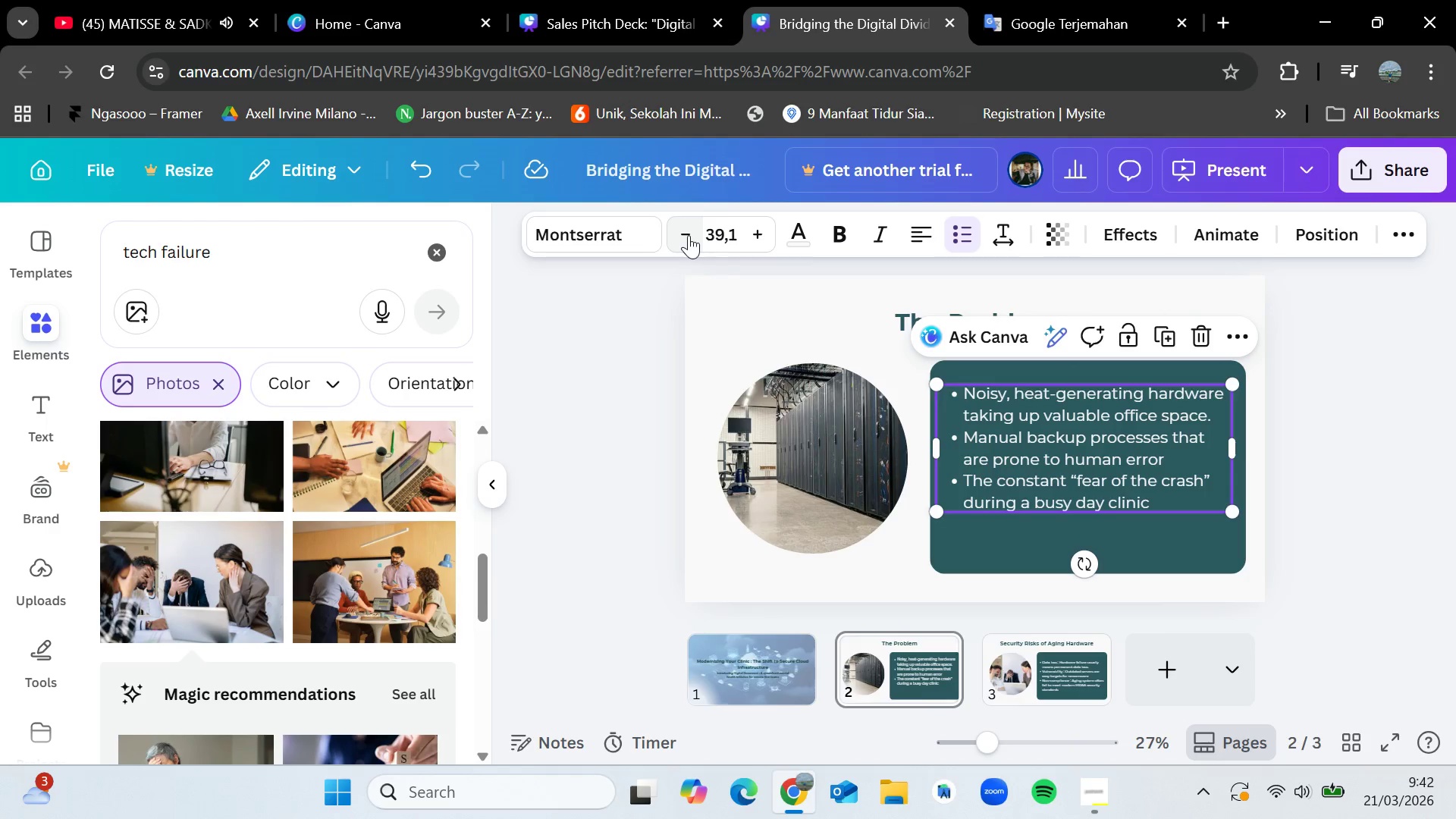 
triple_click([689, 235])
 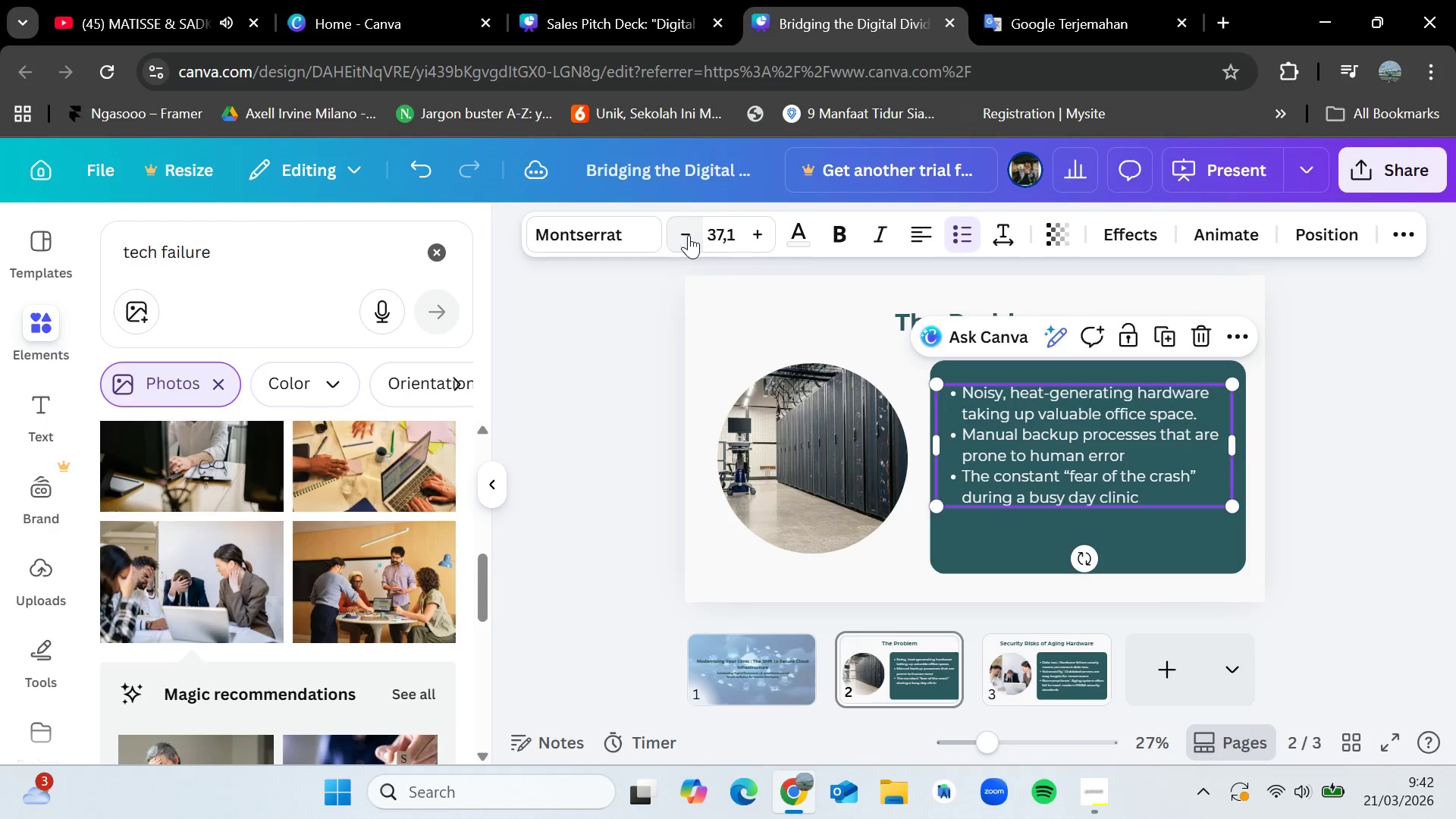 
double_click([689, 235])
 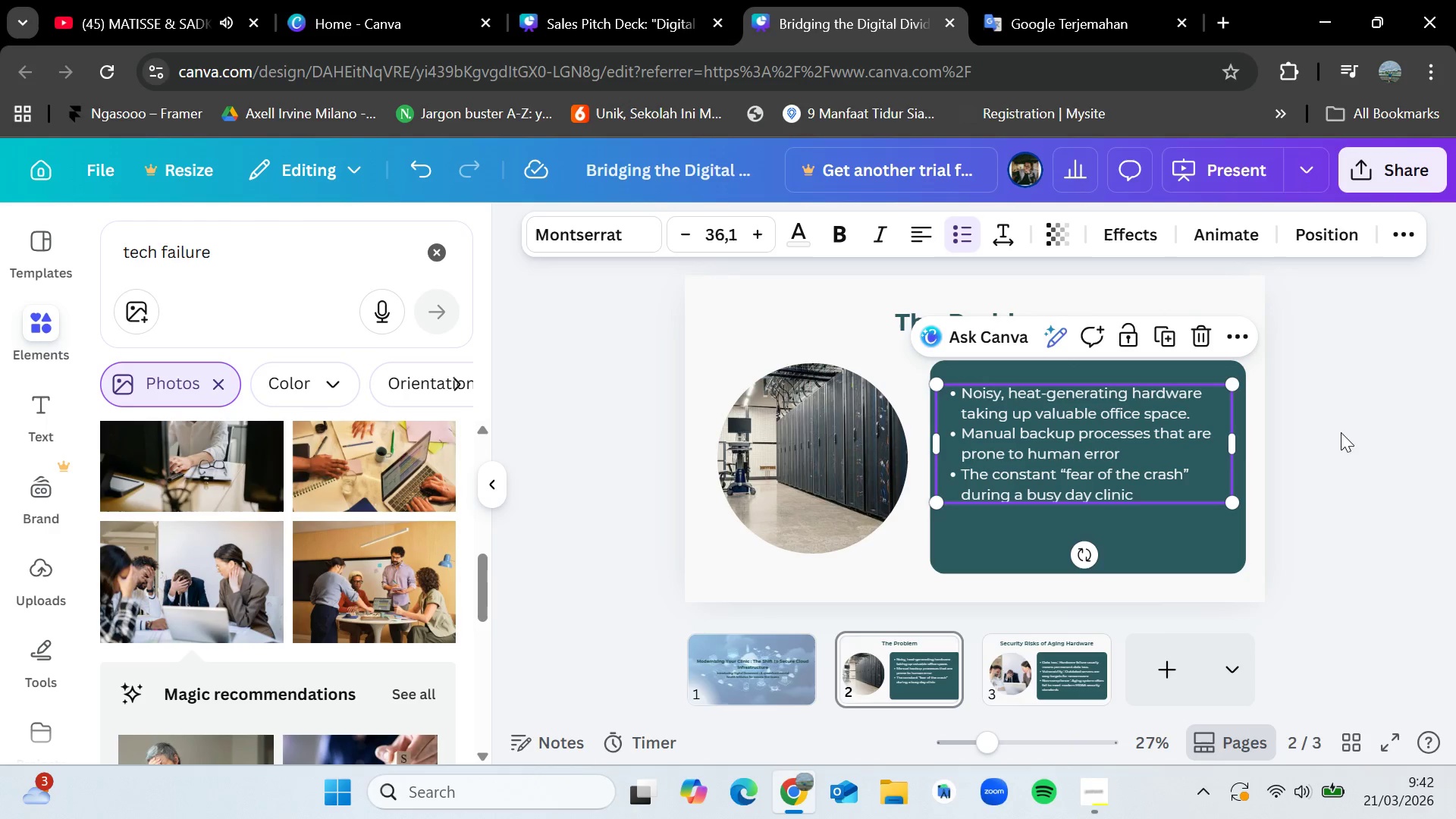 
left_click([1358, 433])
 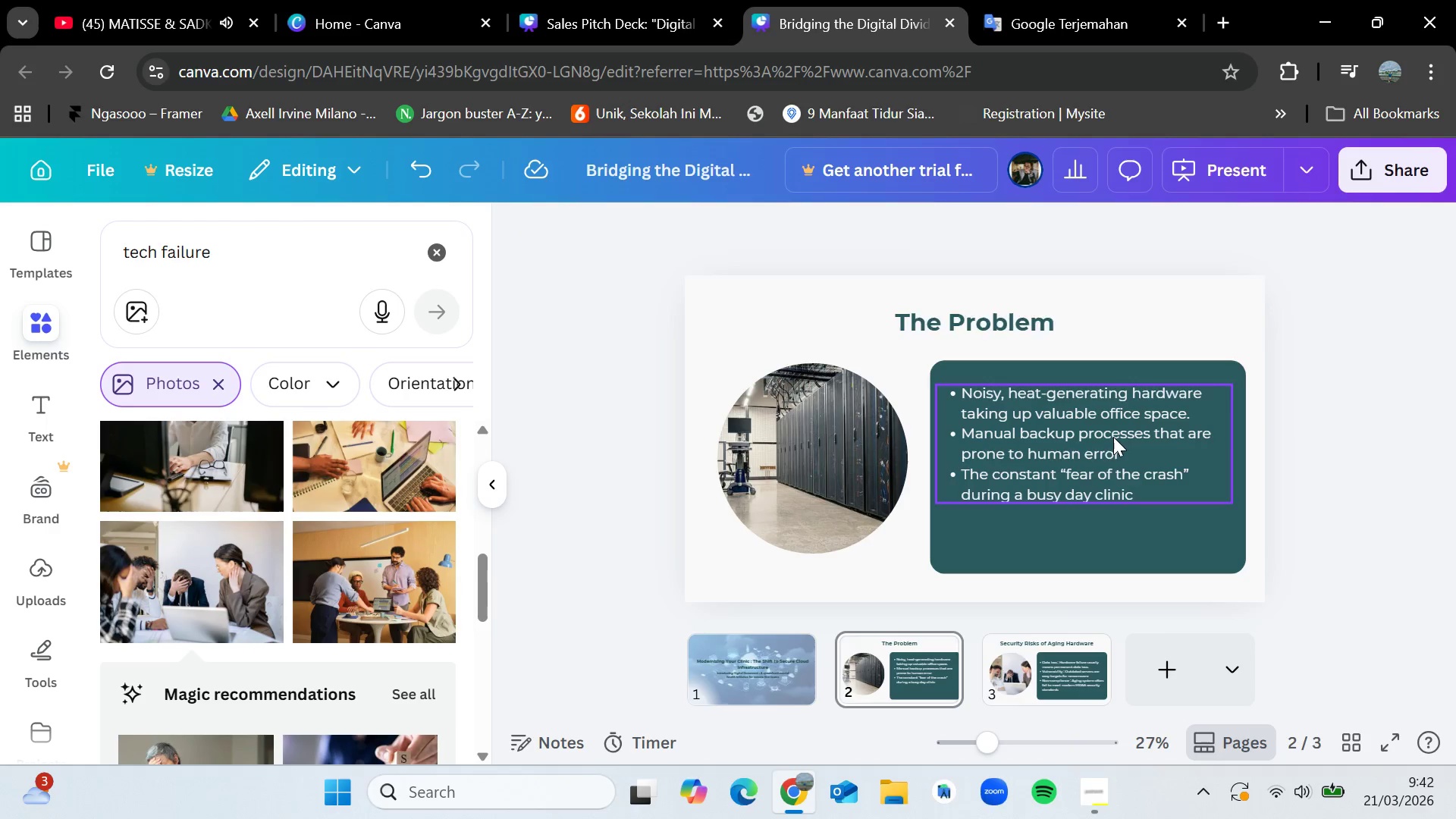 
left_click_drag(start_coordinate=[1113, 437], to_coordinate=[1113, 452])
 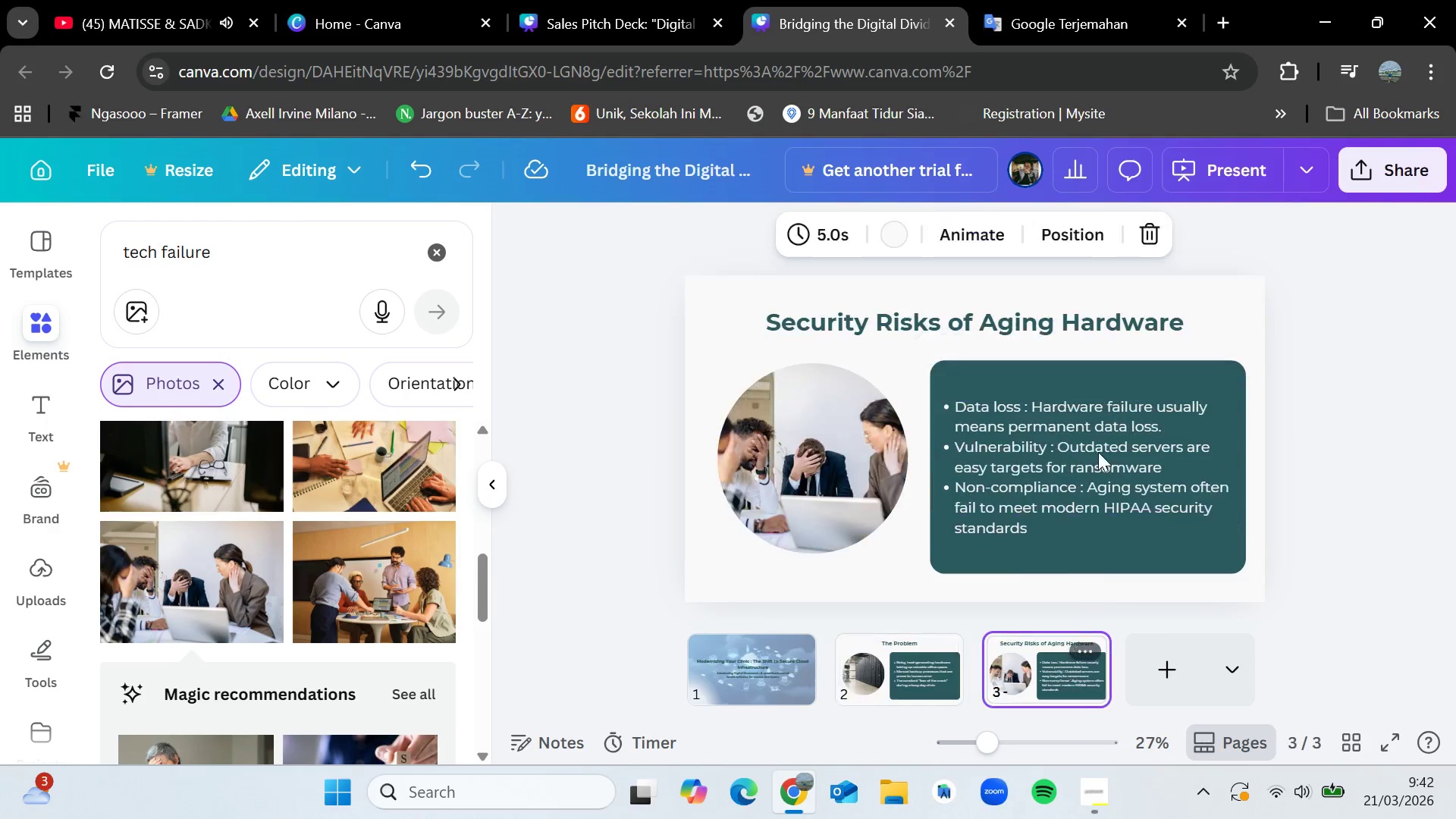 
double_click([1101, 404])
 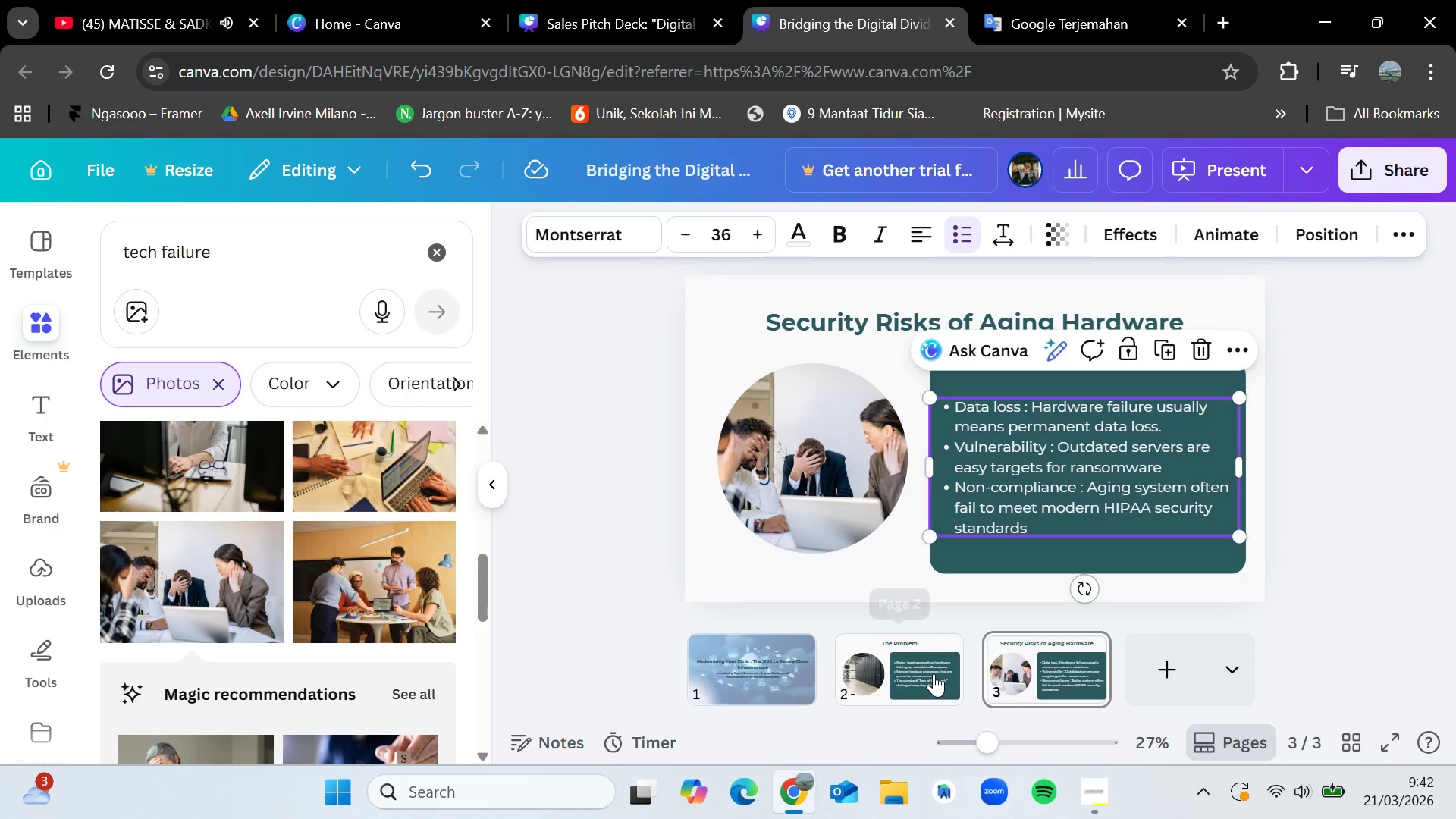 
left_click([934, 673])
 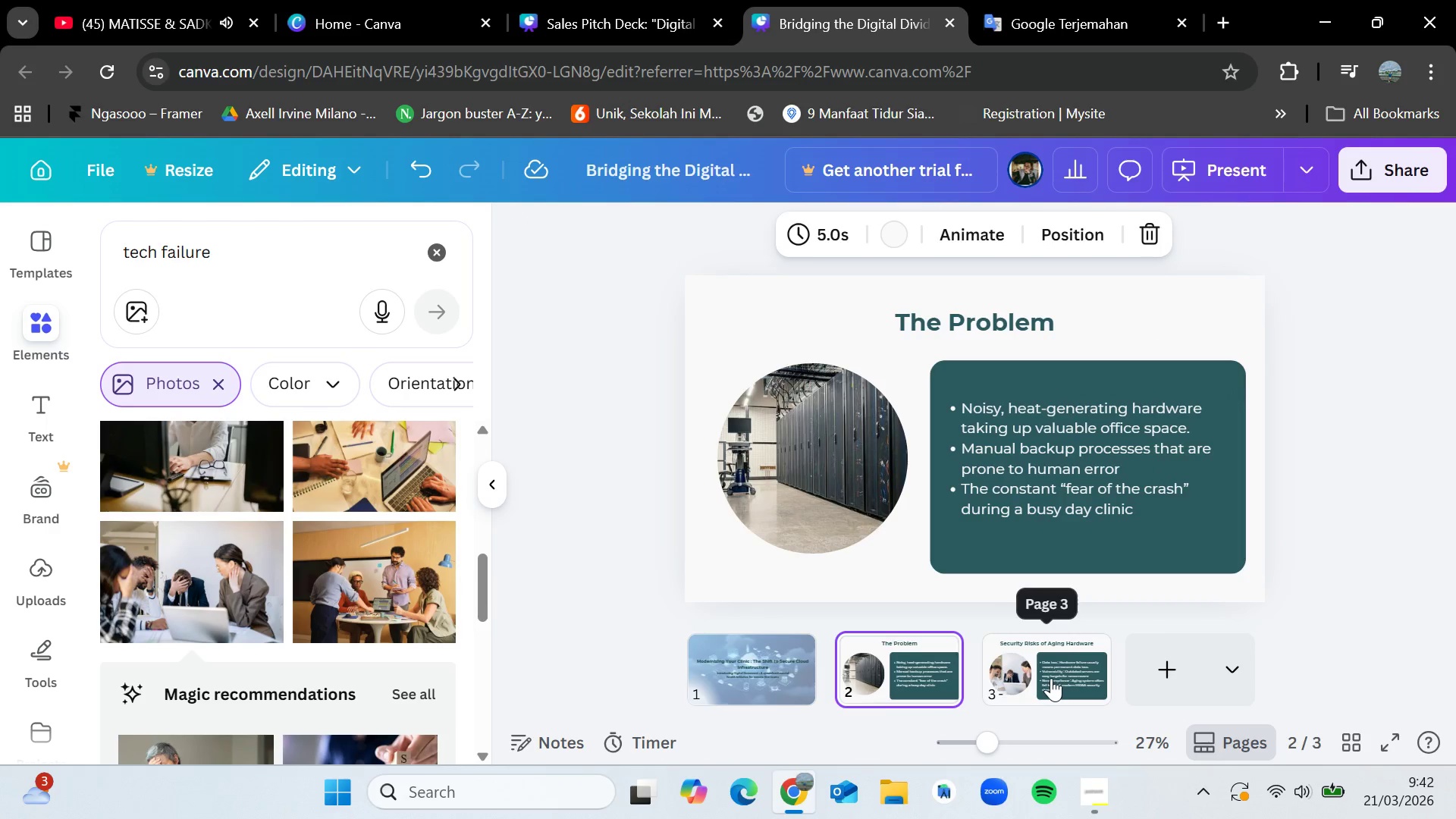 
double_click([1092, 389])
 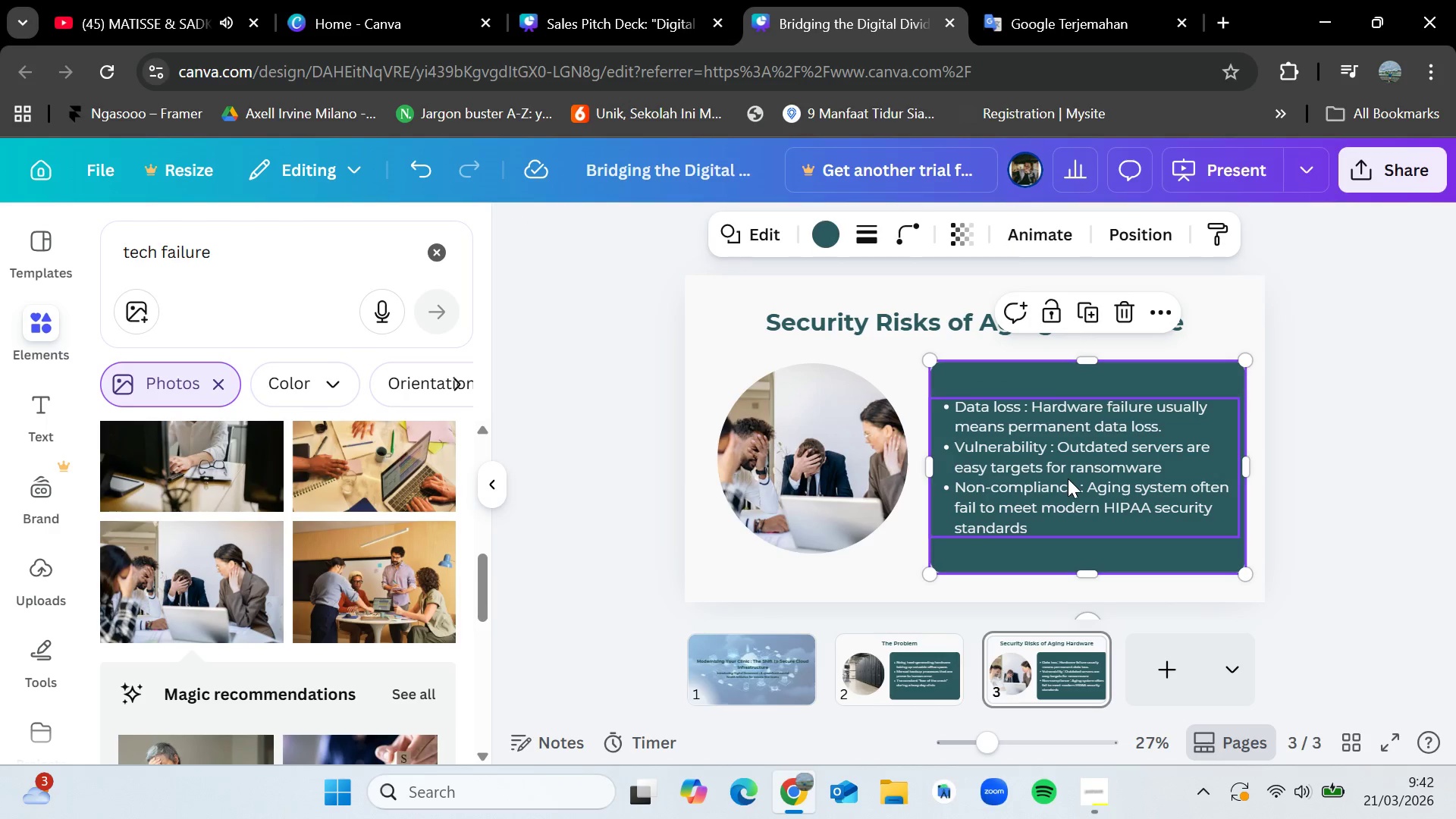 
triple_click([1068, 479])
 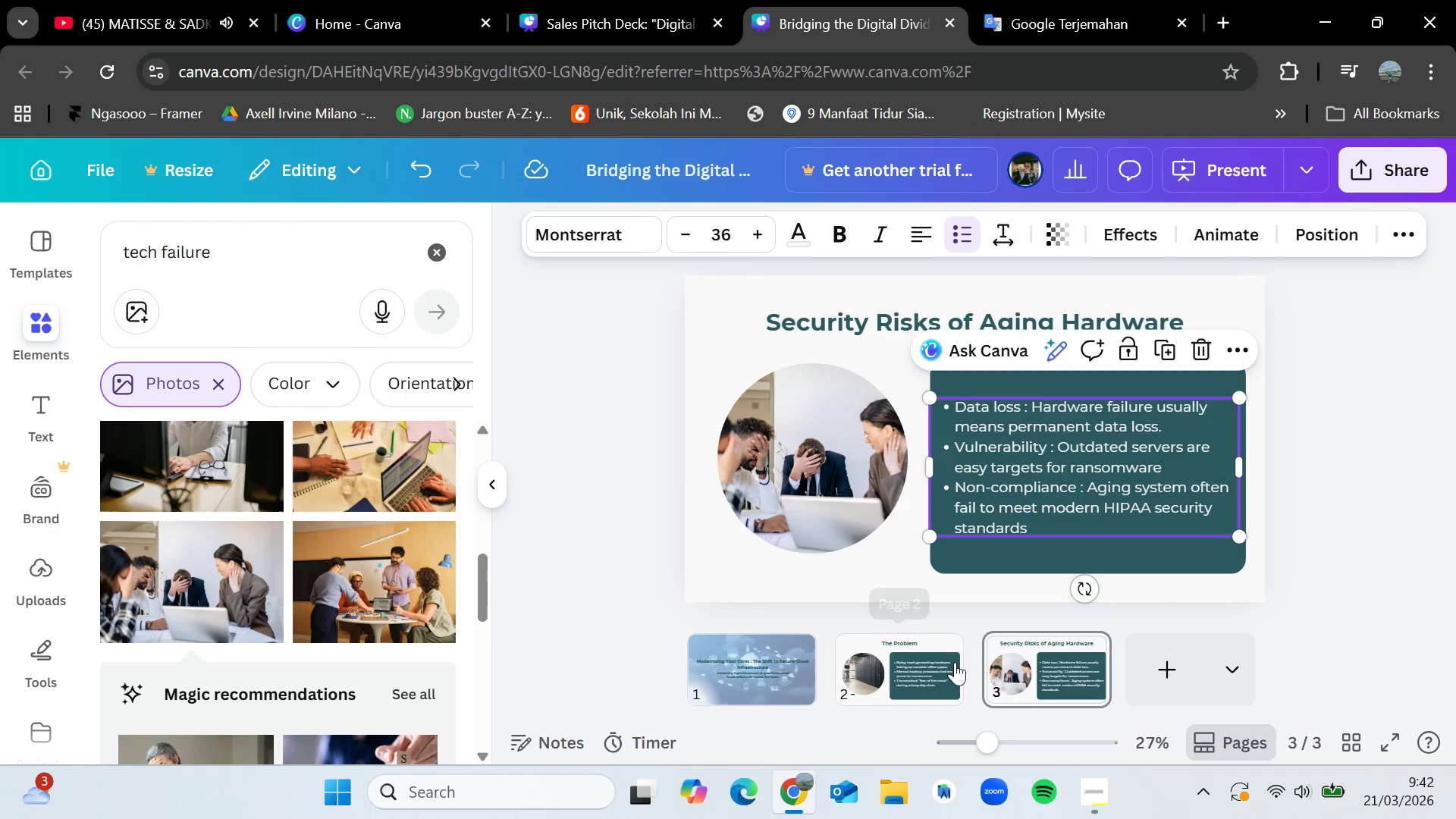 
left_click([925, 666])
 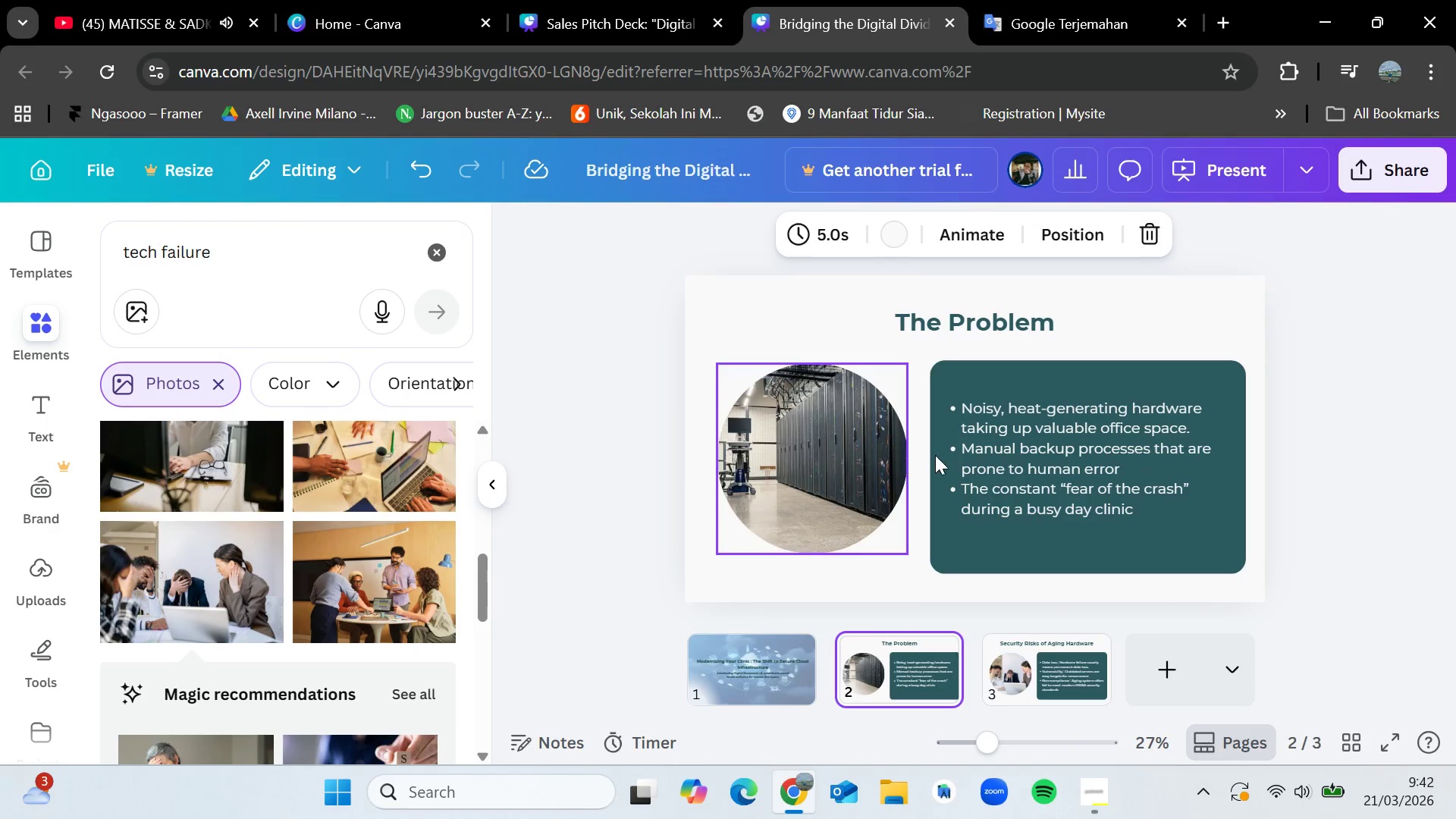 
left_click([1006, 456])
 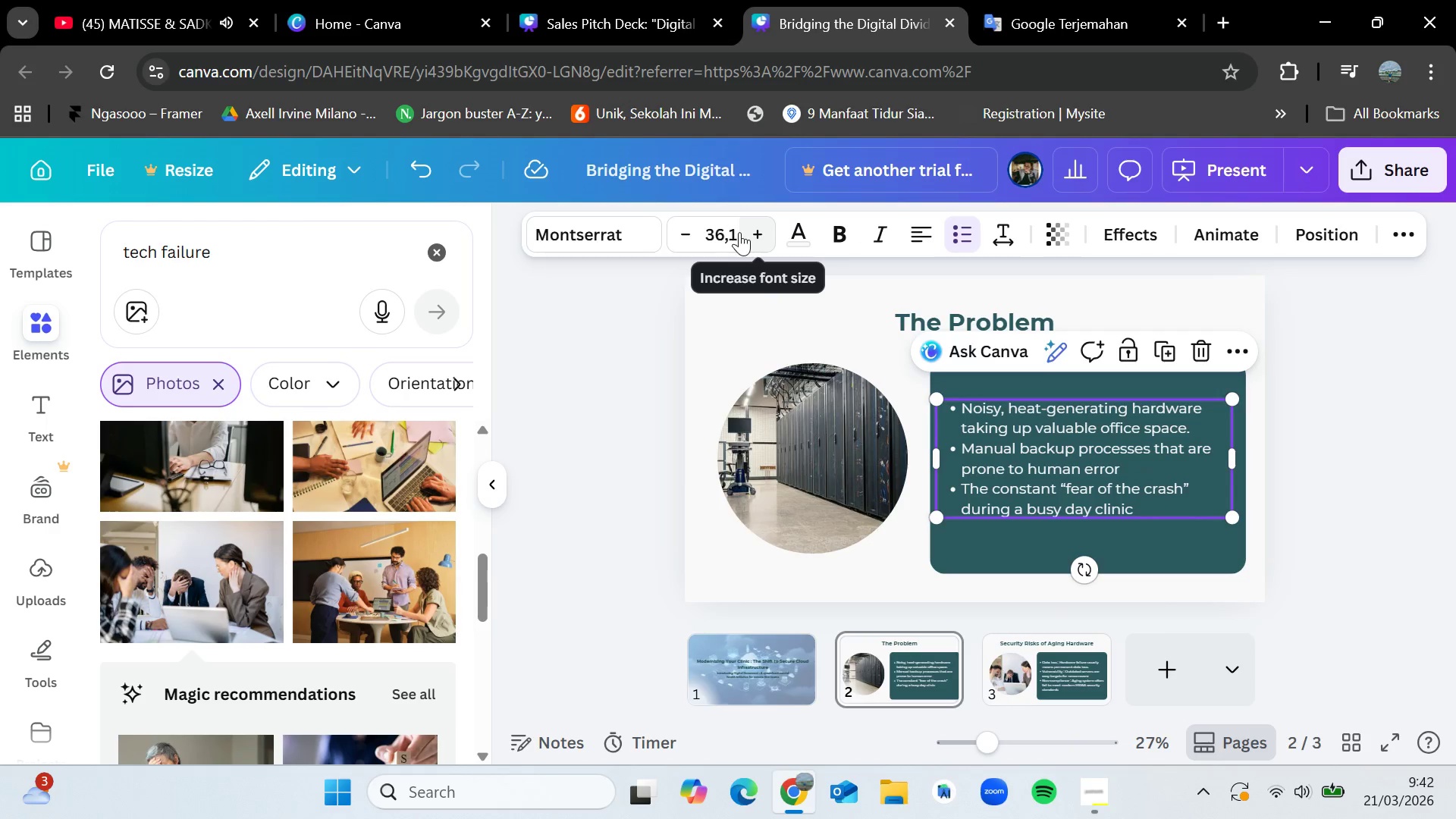 
left_click([699, 231])
 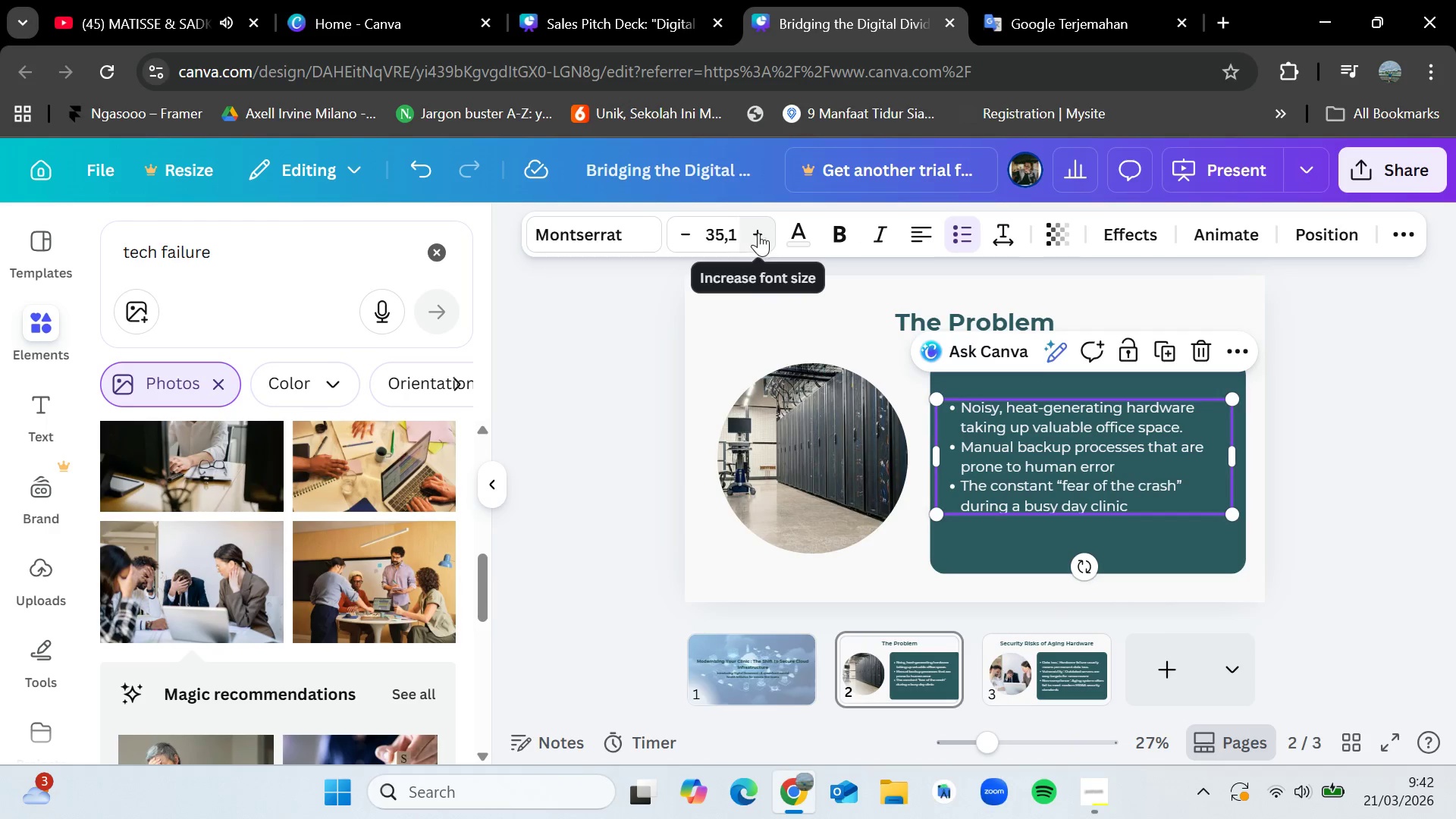 
double_click([738, 231])
 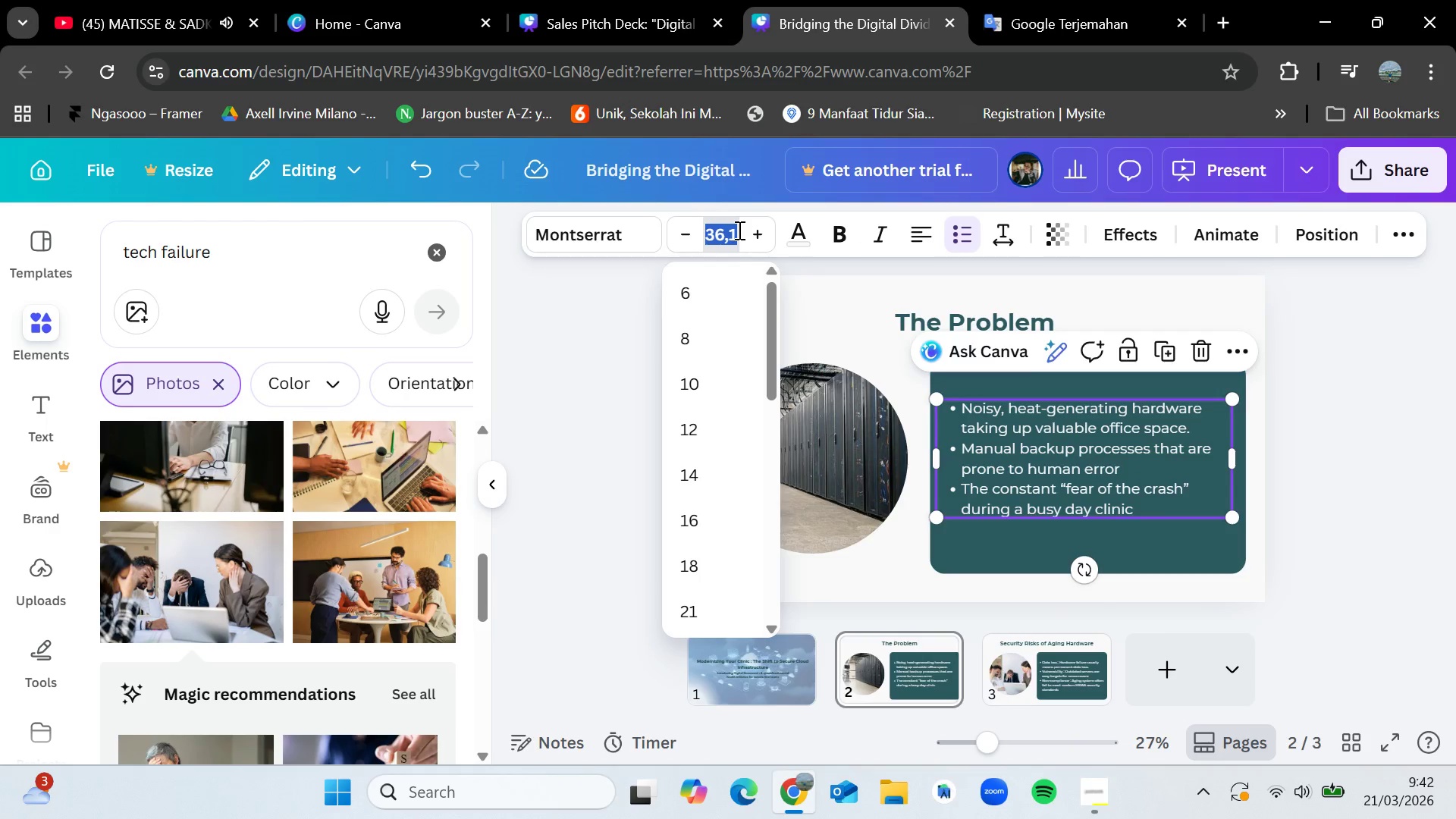 
left_click([738, 230])
 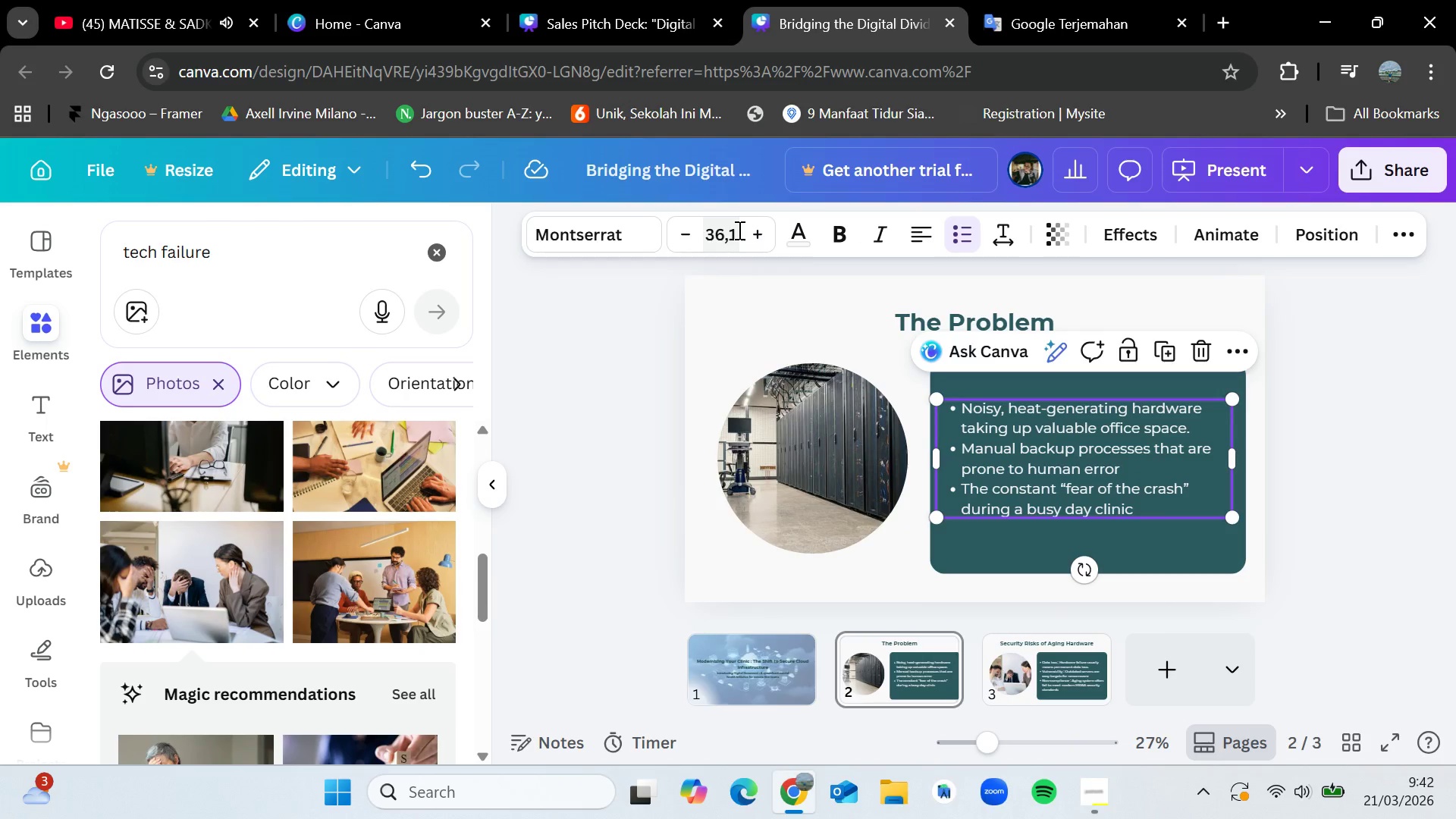 
key(Backspace)
 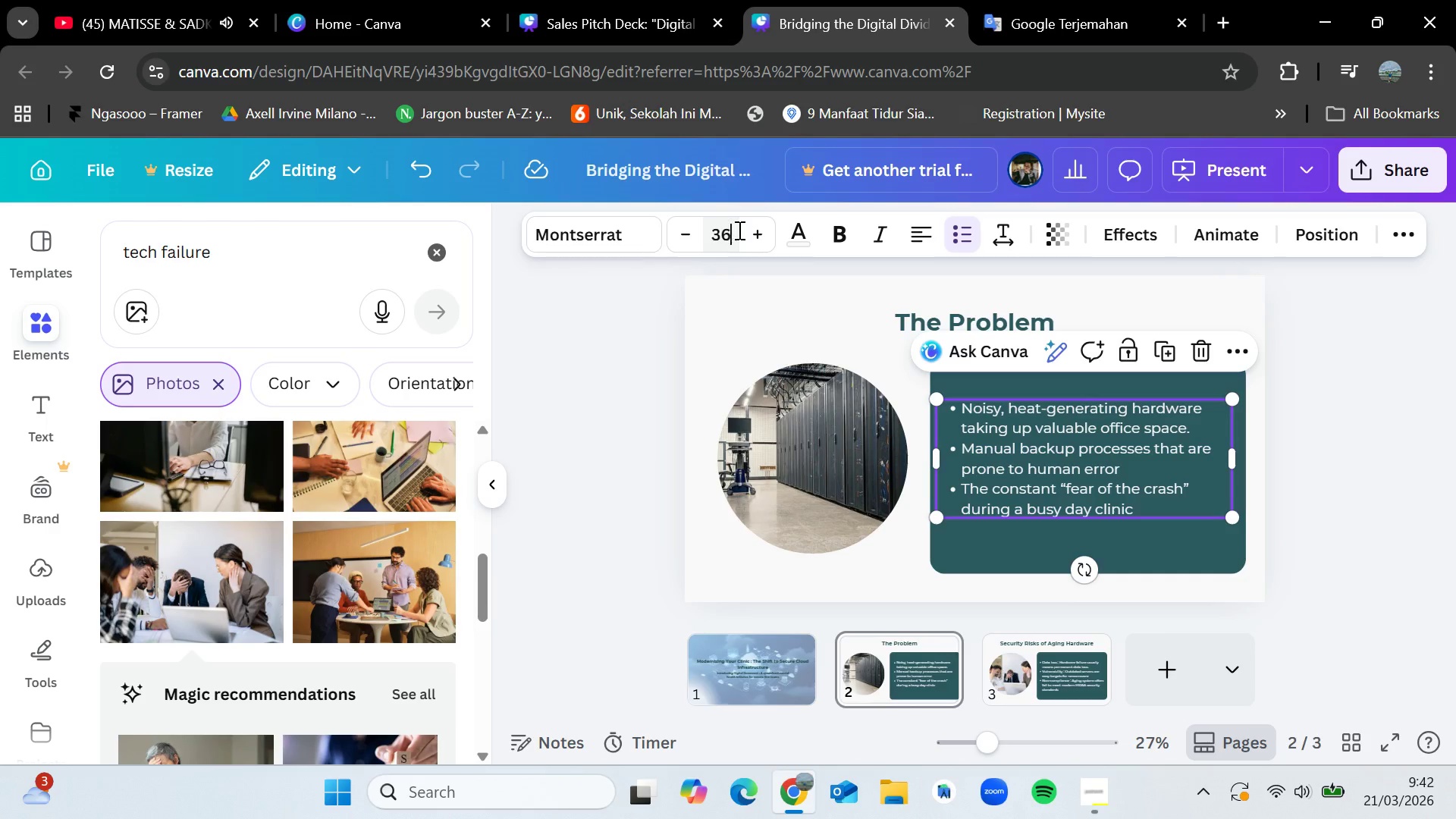 
key(Backspace)
 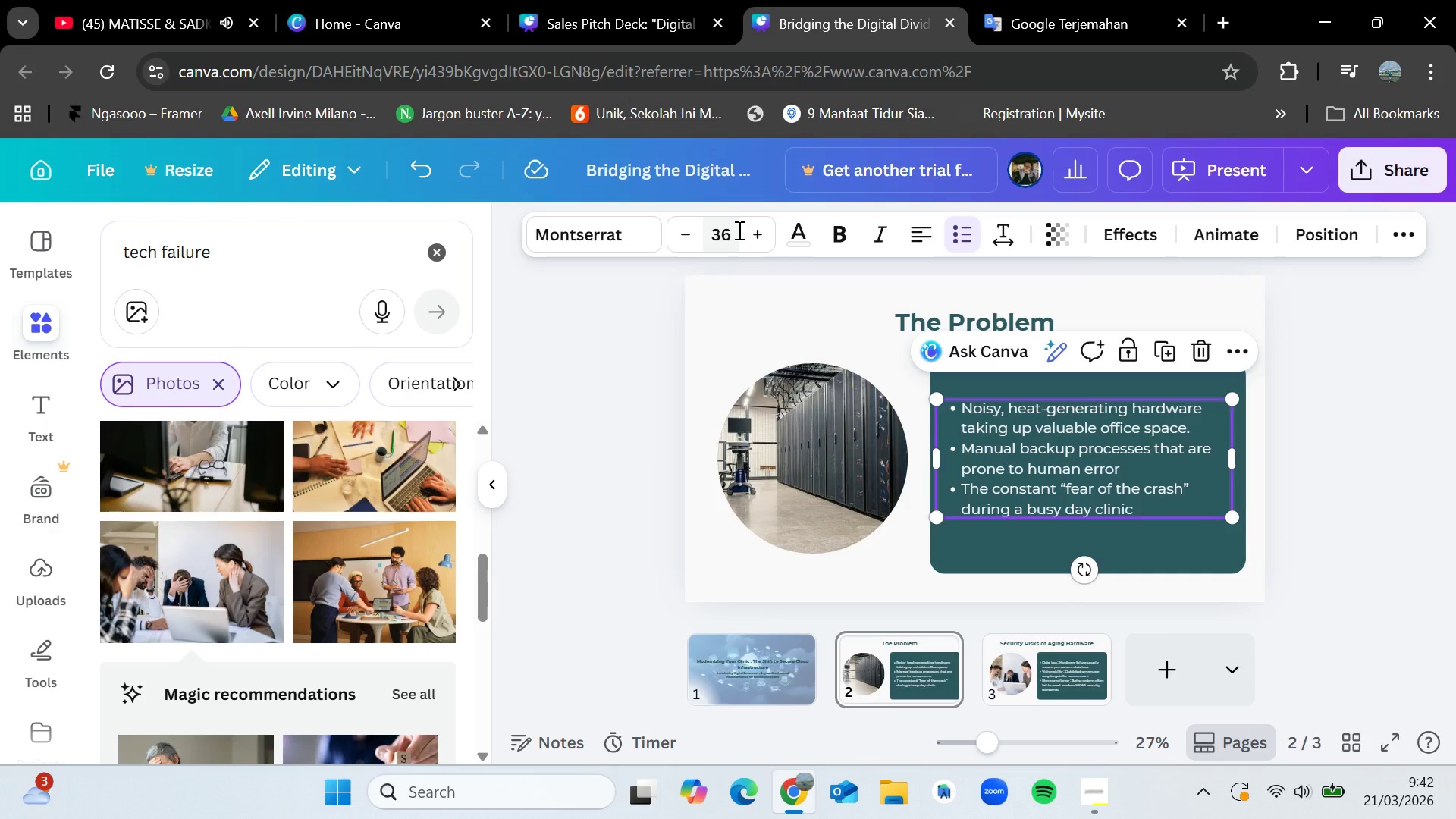 
key(Enter)
 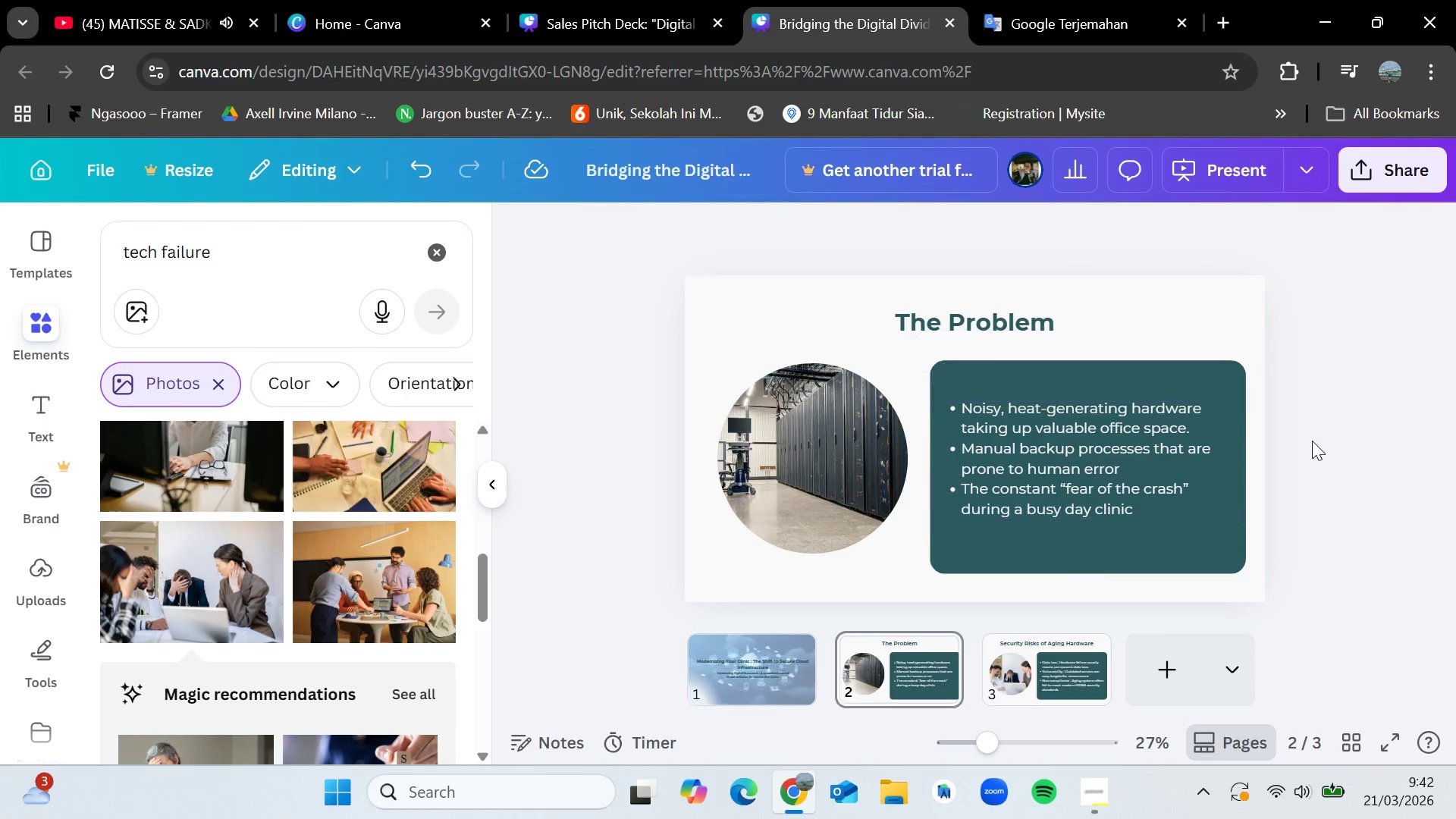 
double_click([1061, 478])
 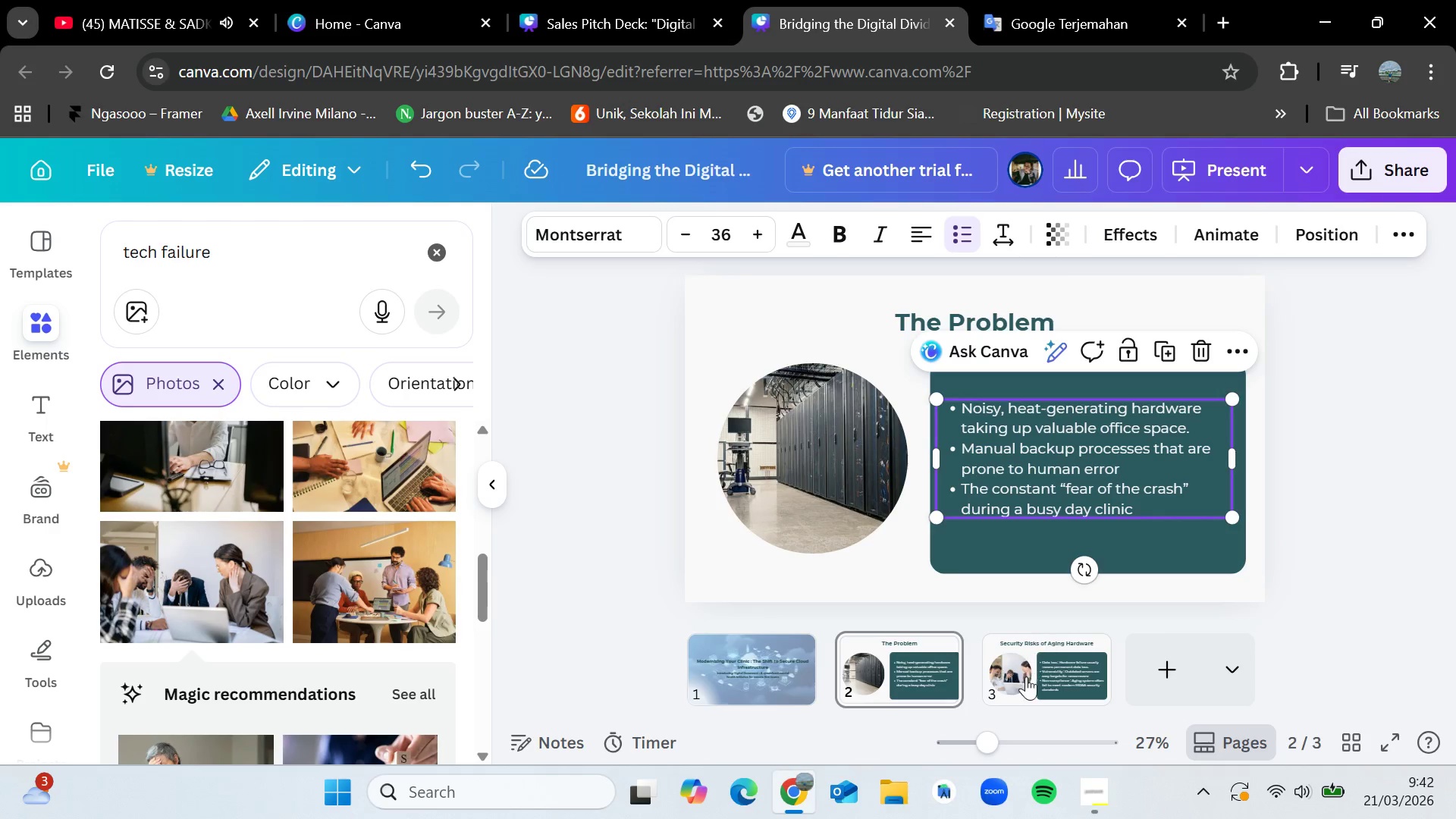 
left_click([1027, 679])
 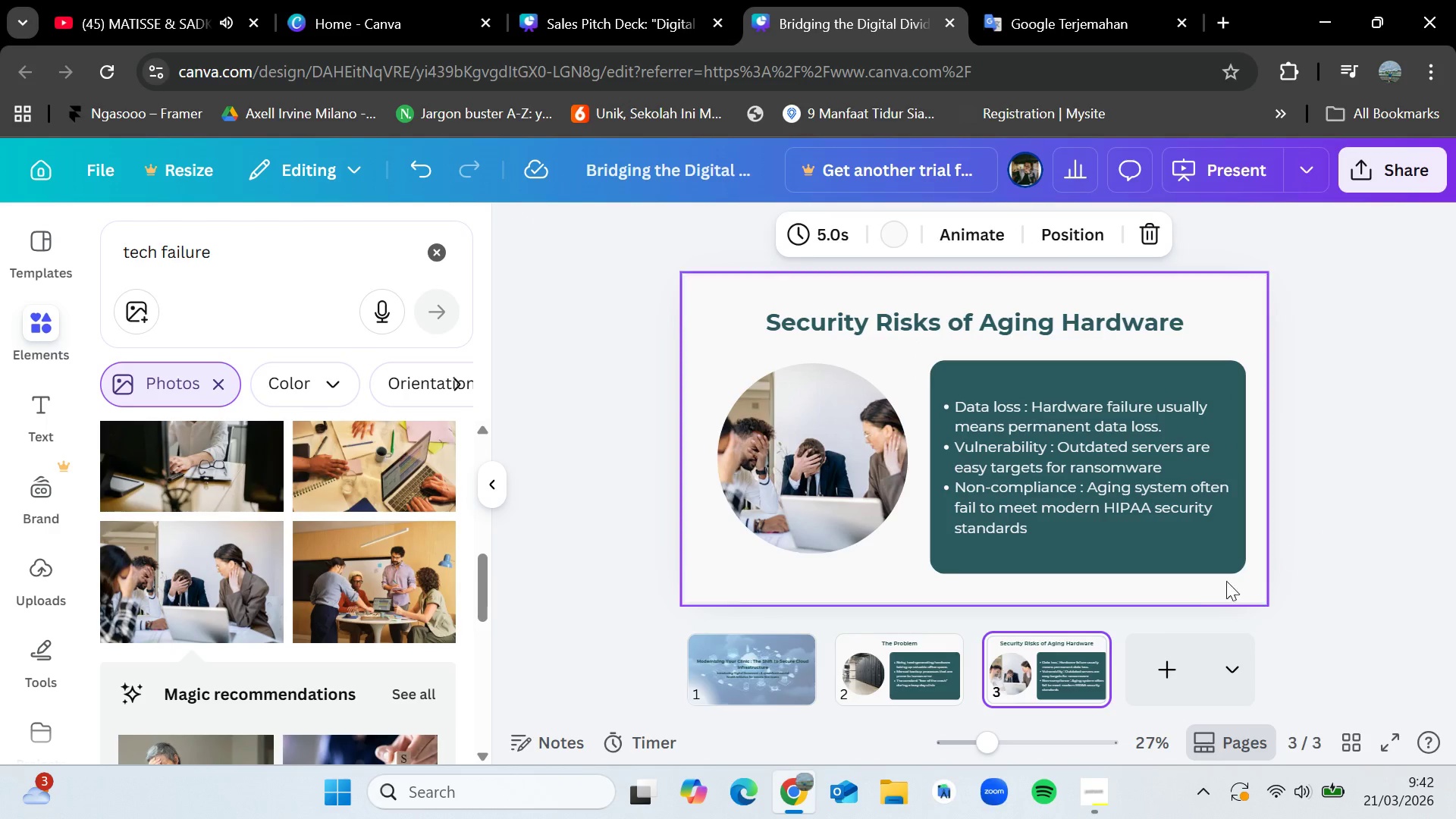 
left_click([1166, 665])
 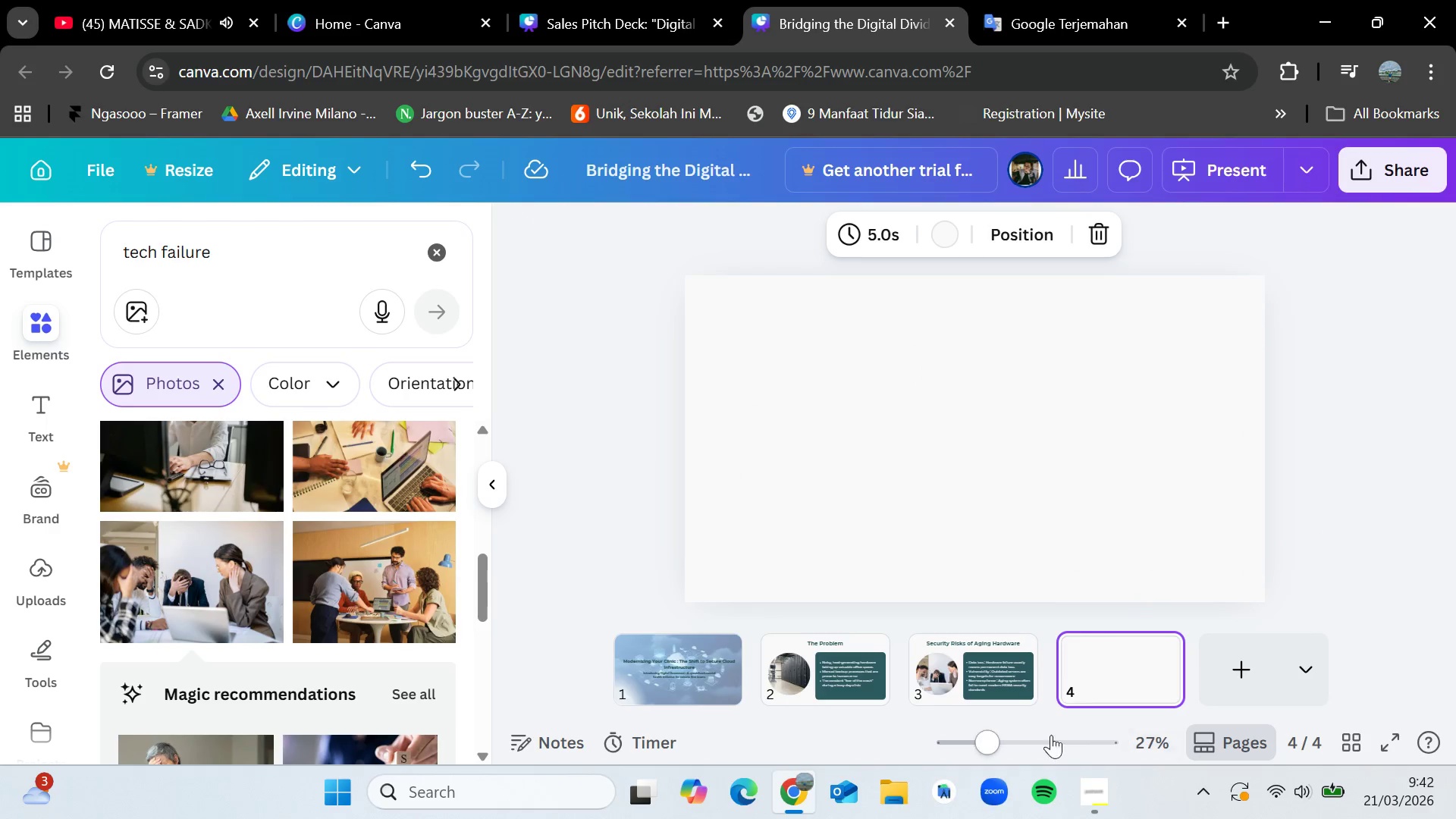 
left_click([987, 664])
 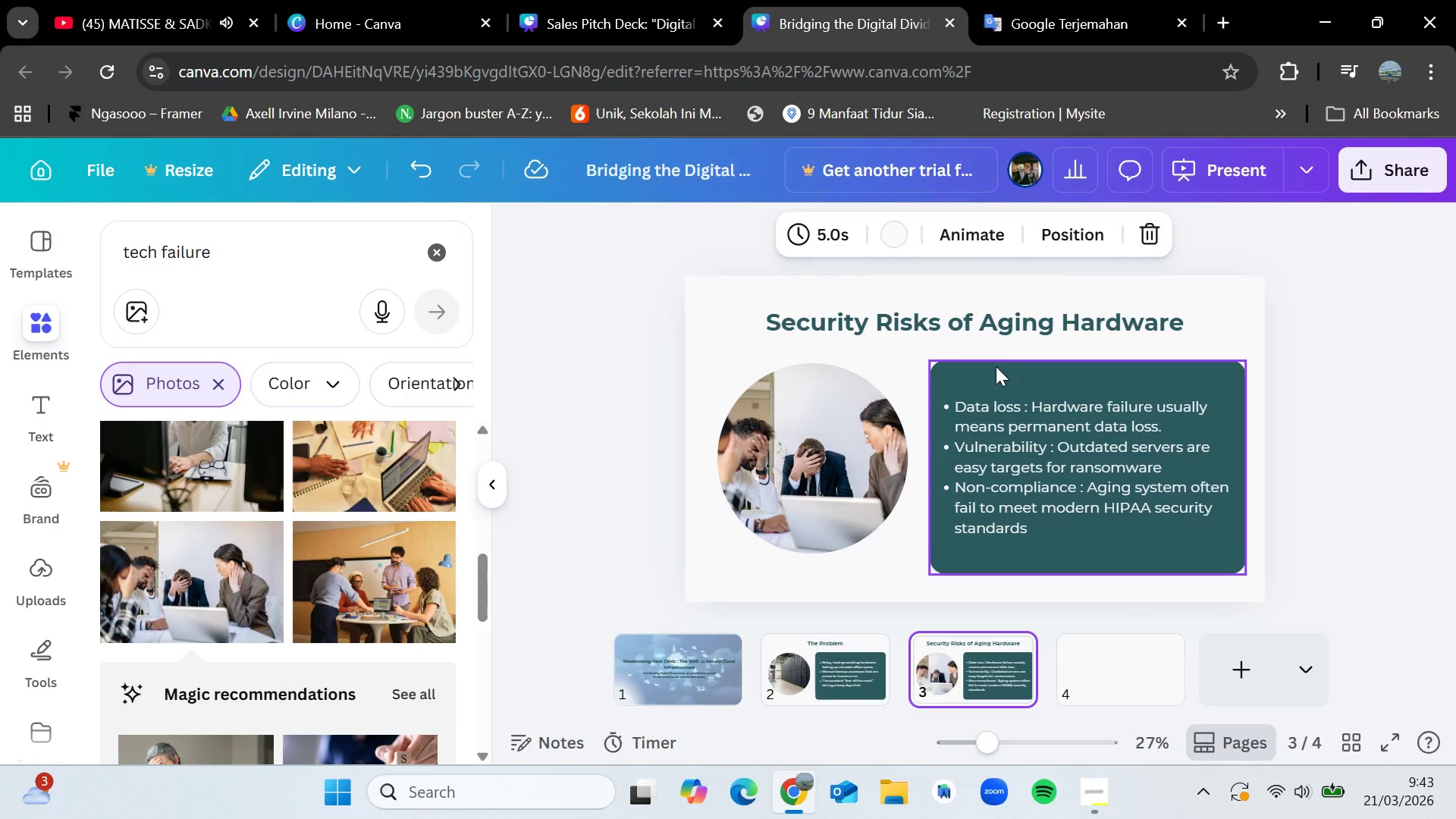 
left_click([997, 320])
 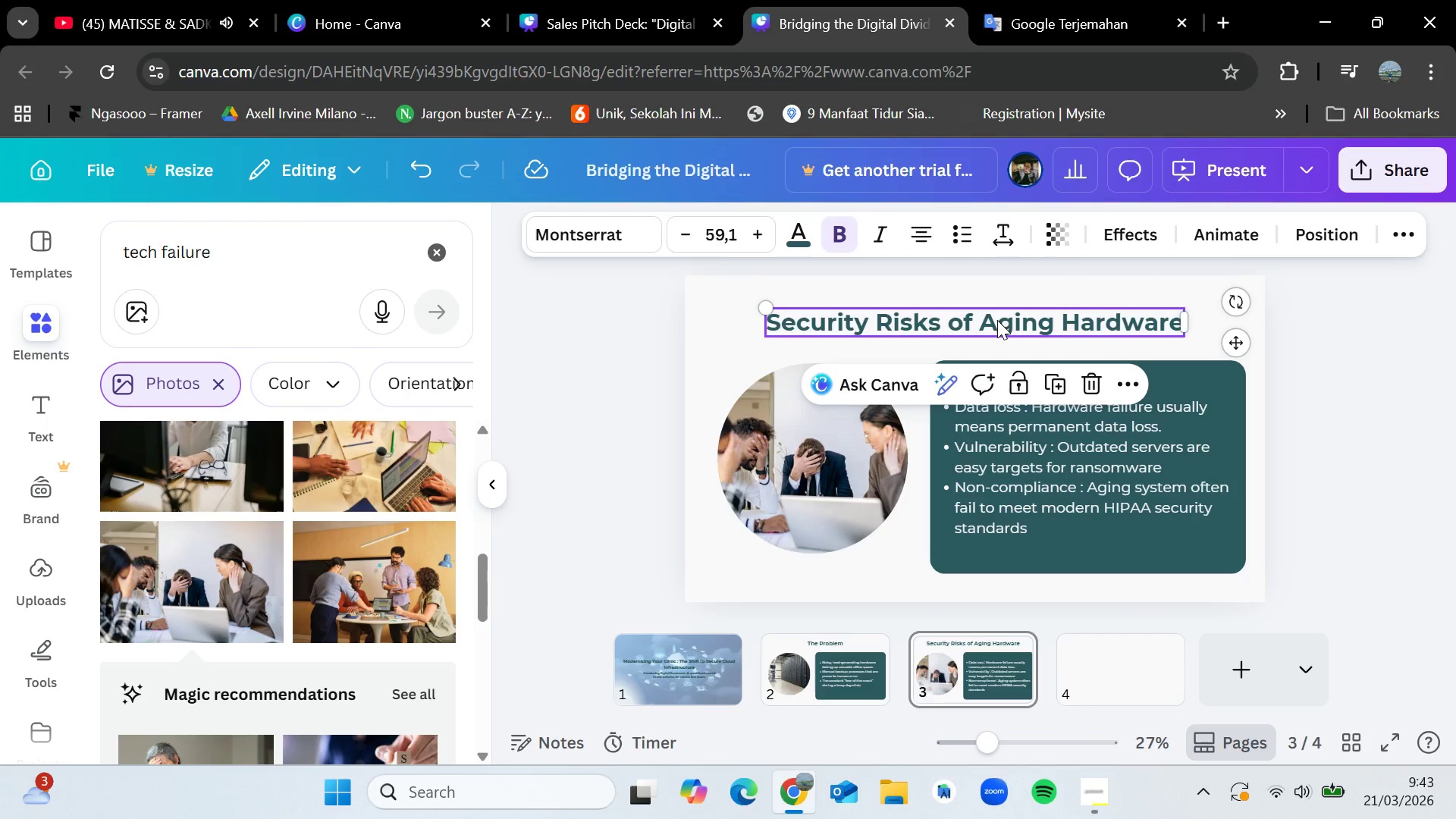 
key(Control+C)
 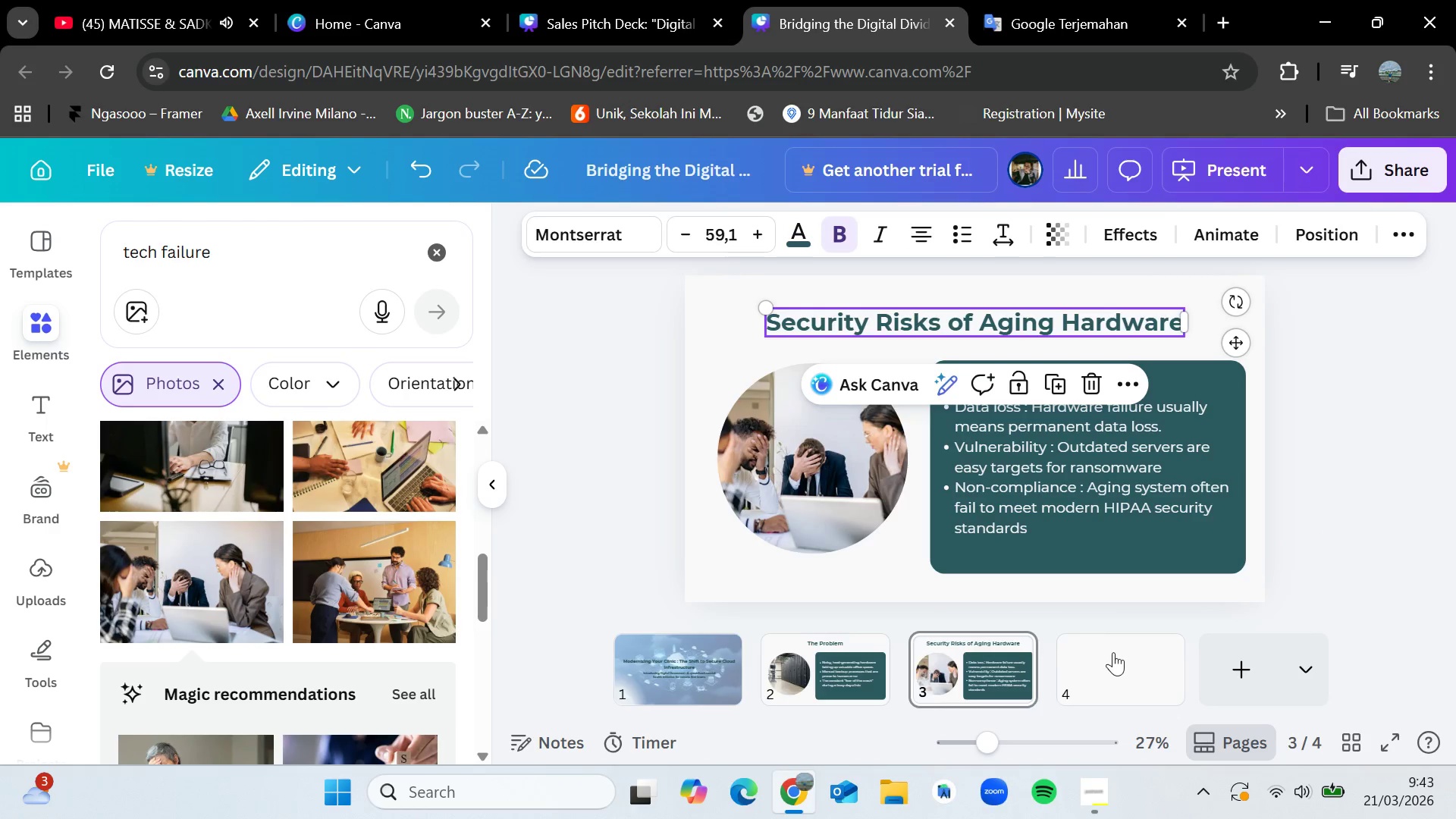 
left_click([1113, 653])
 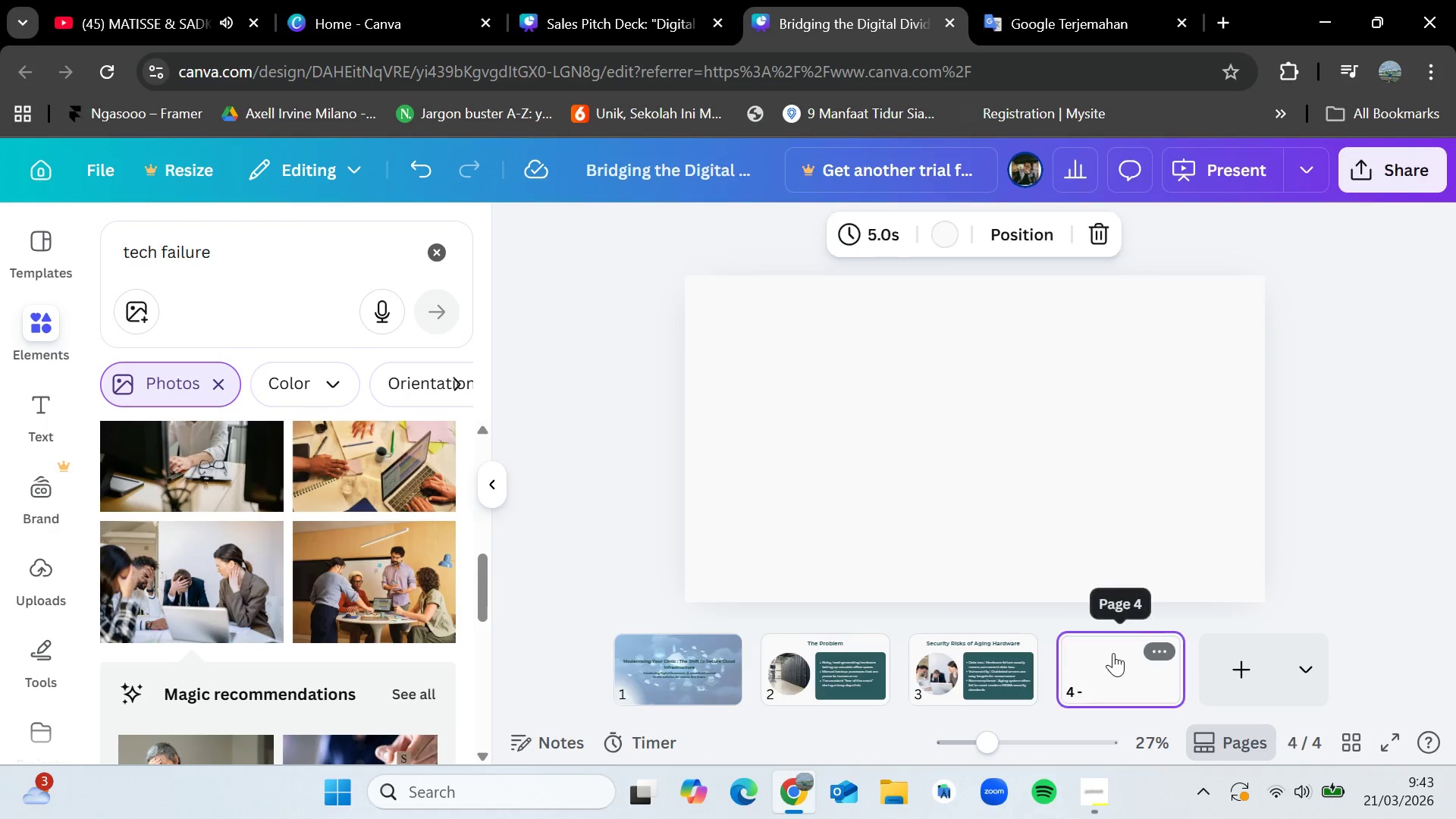 
key(Control+V)
 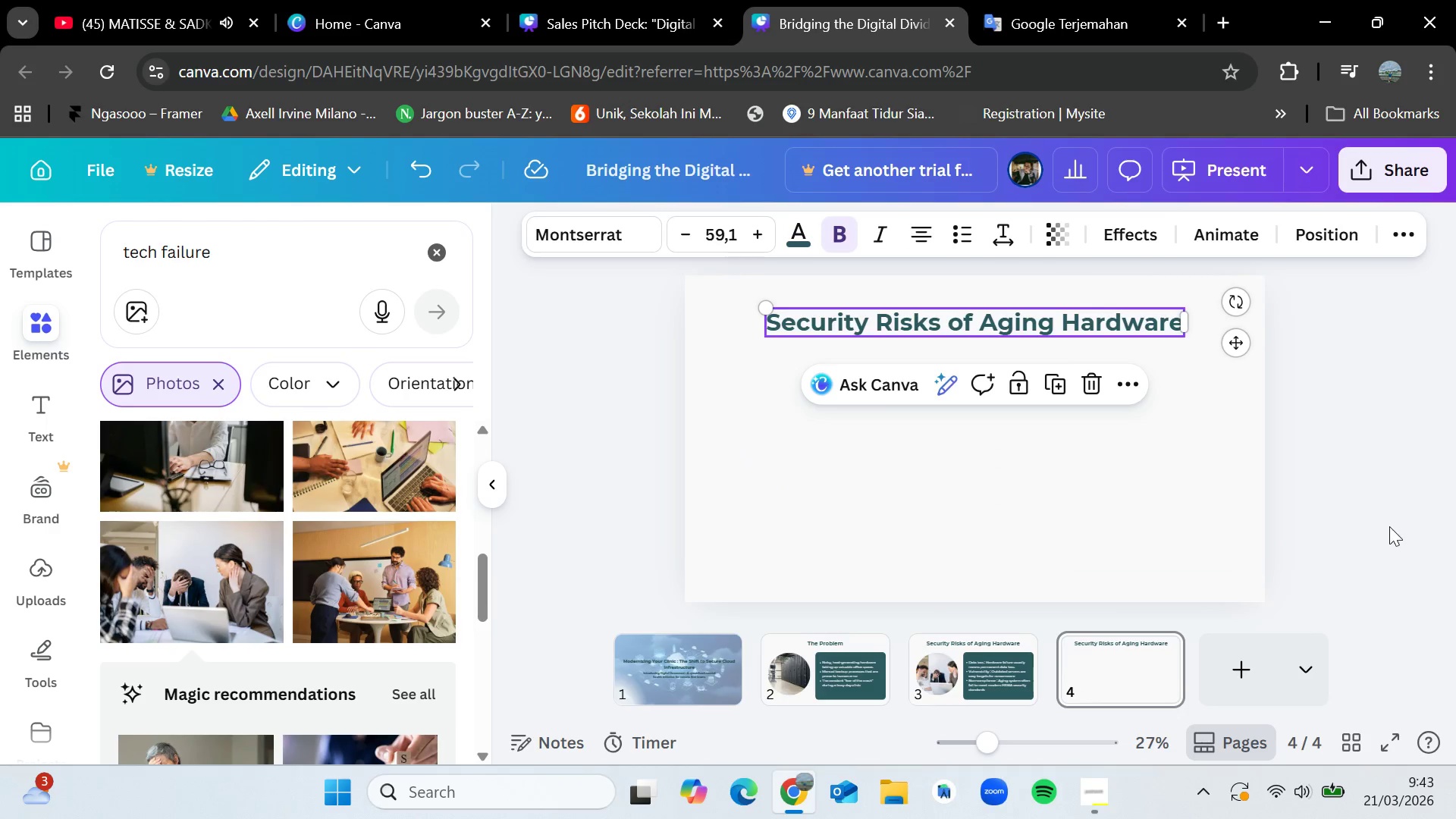 
left_click([1389, 526])
 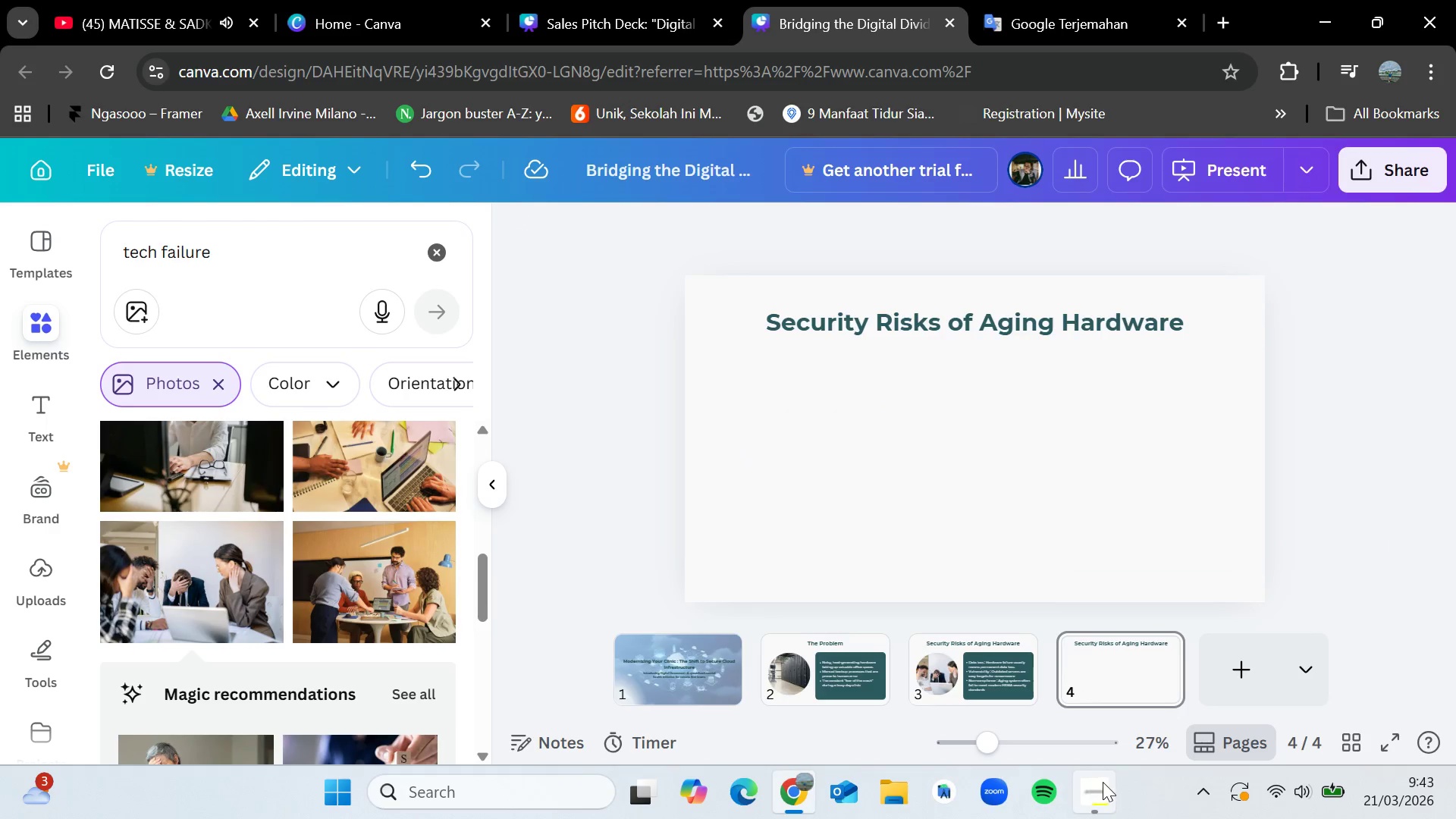 
left_click([1103, 788])